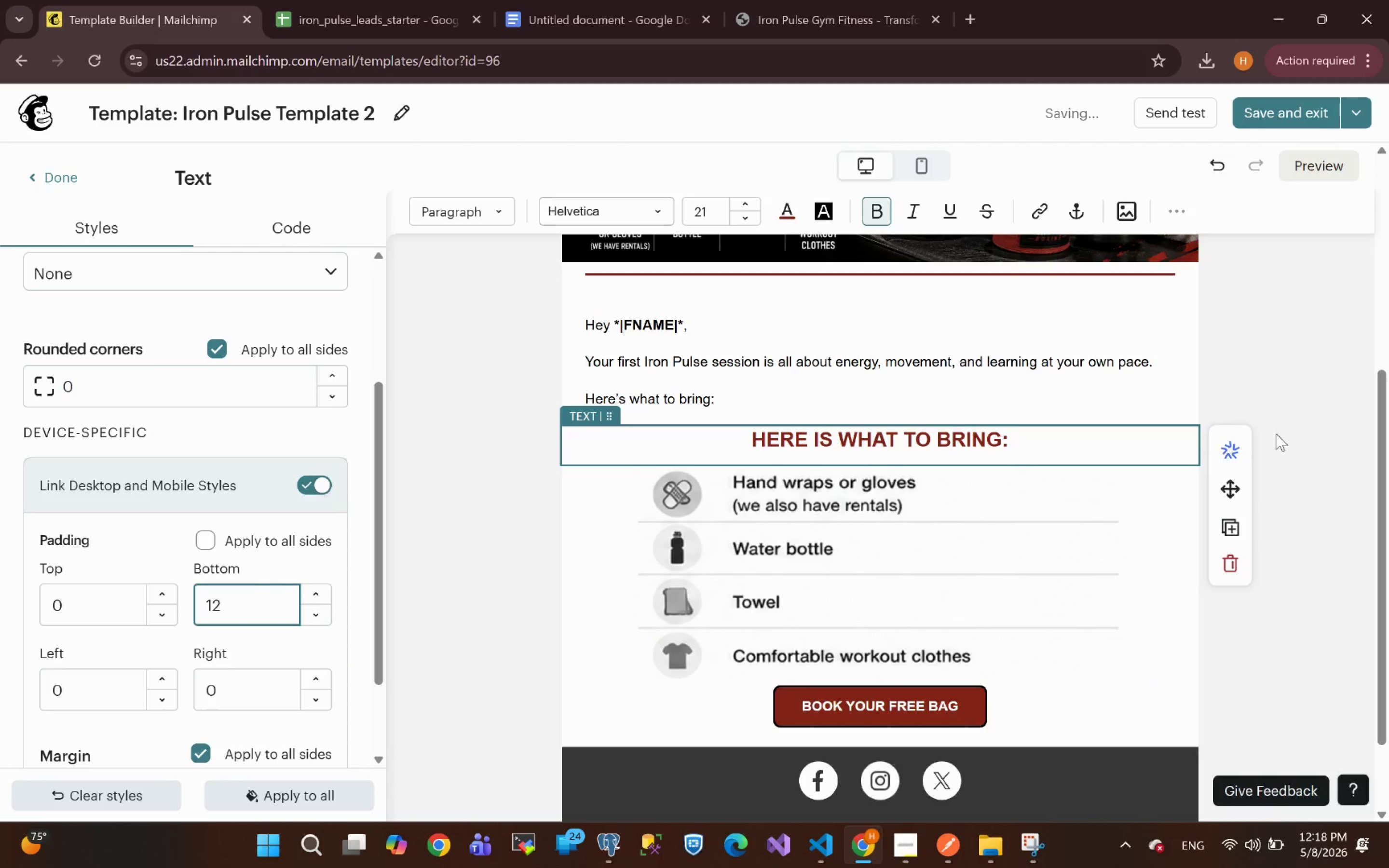 
left_click([1318, 438])
 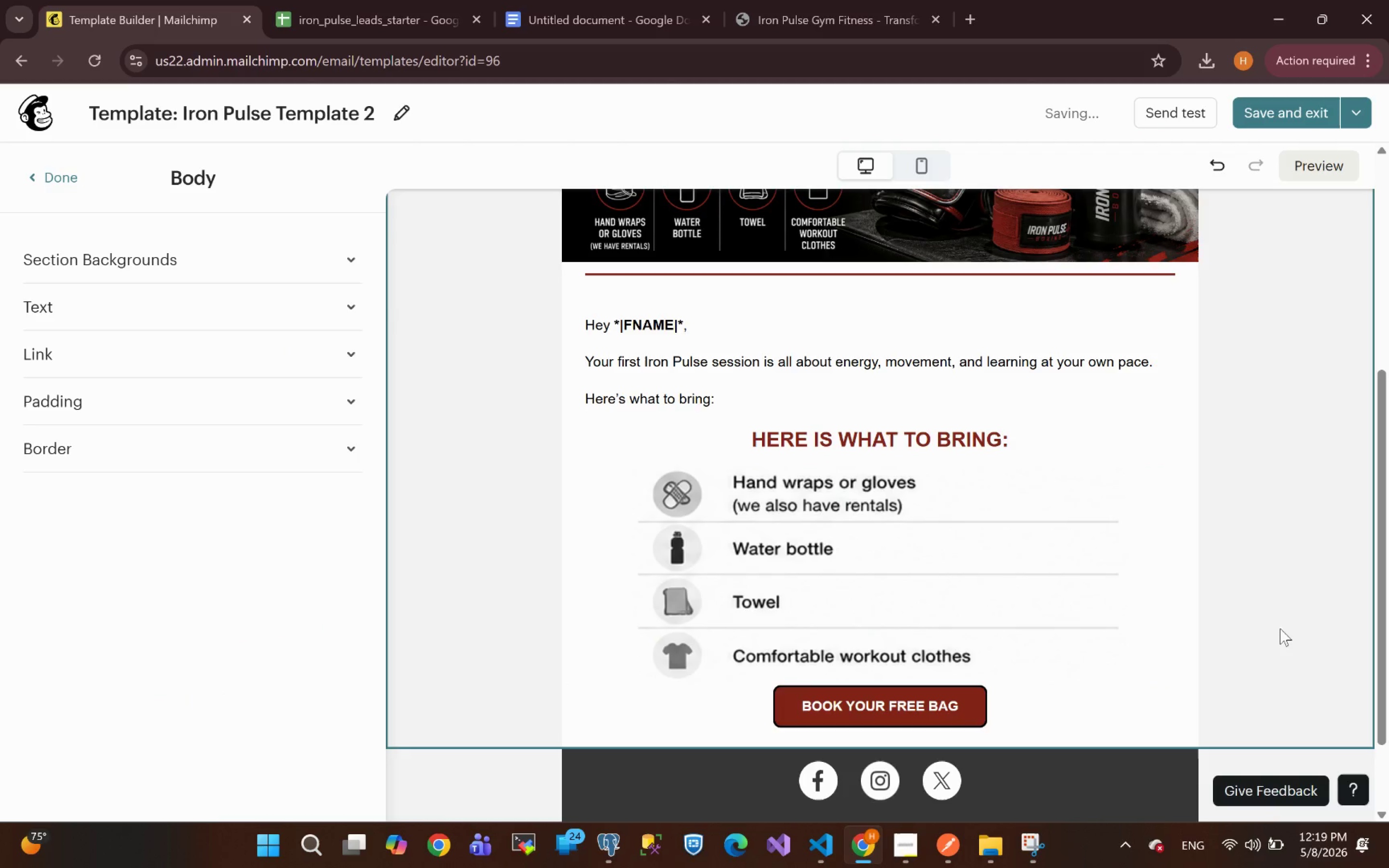 
left_click([1067, 564])
 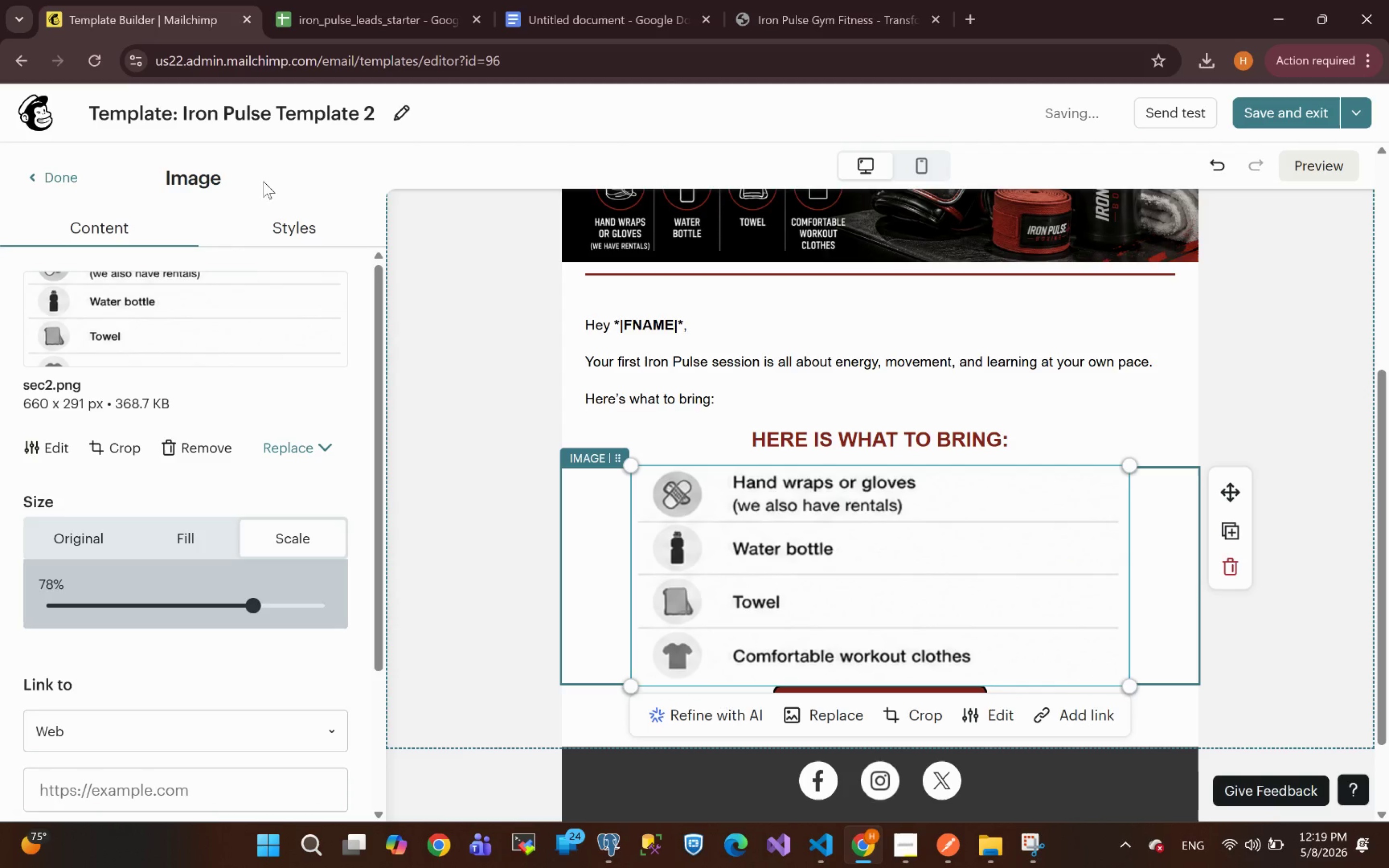 
left_click([299, 218])
 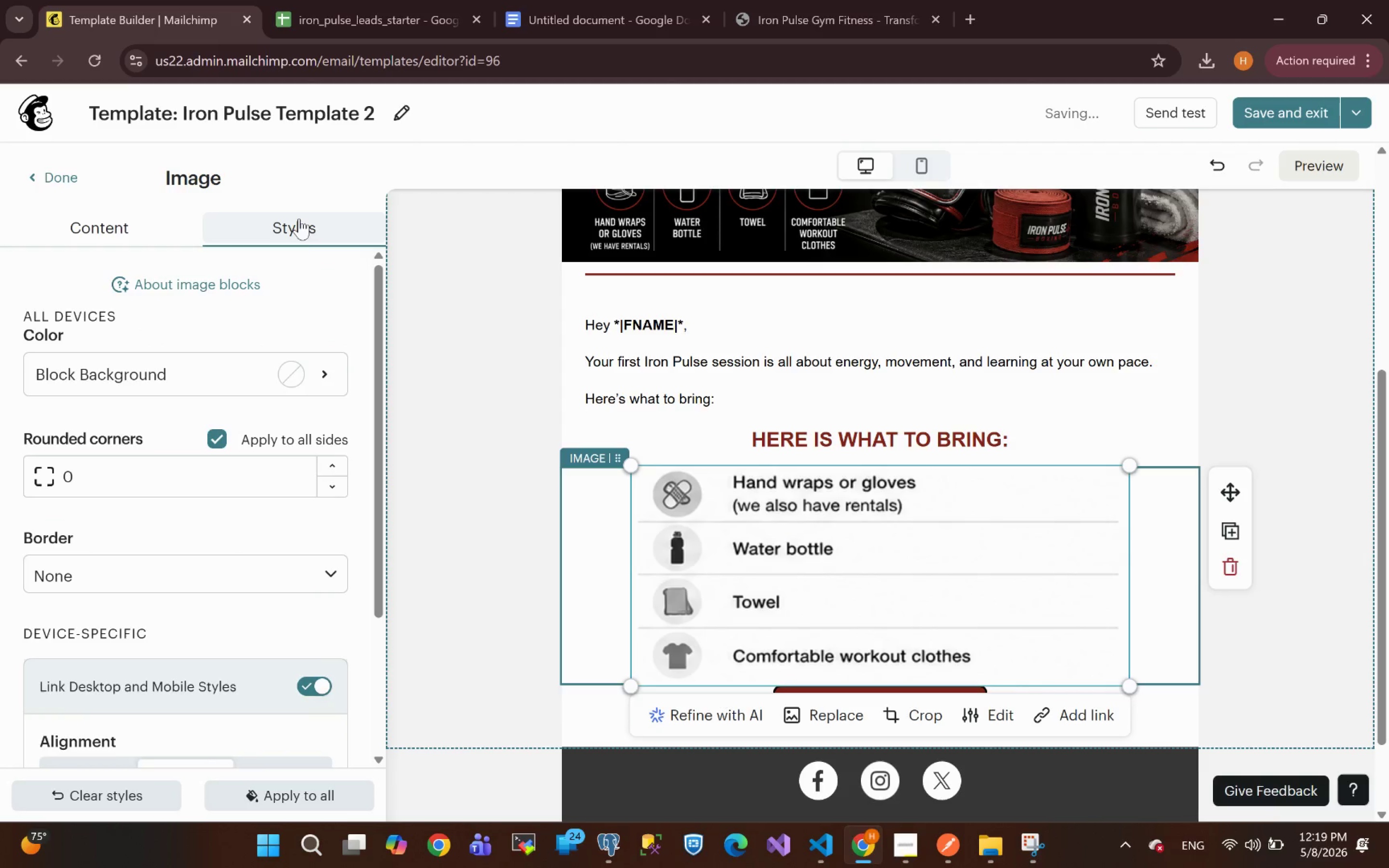 
mouse_move([253, 442])
 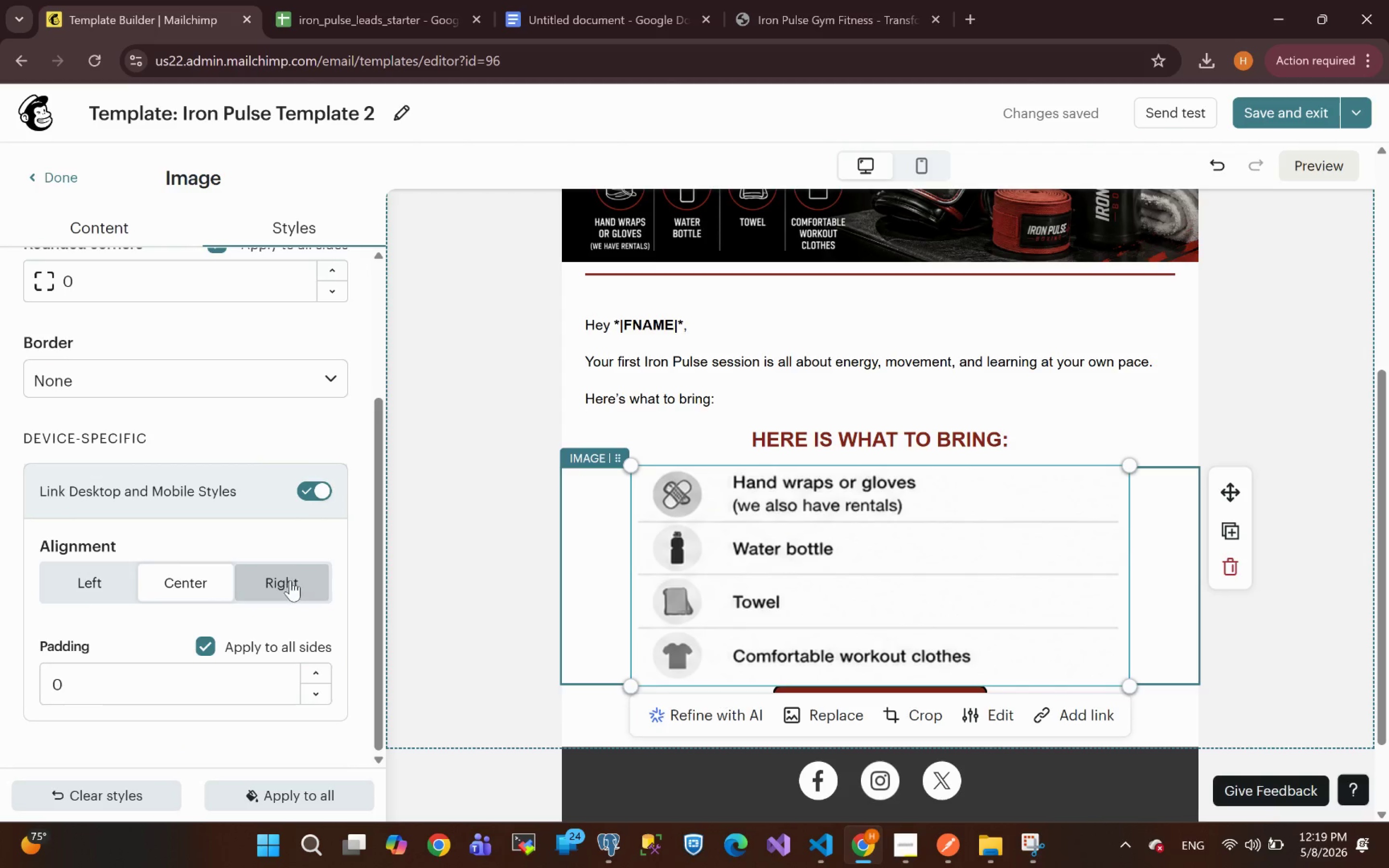 
left_click([290, 580])
 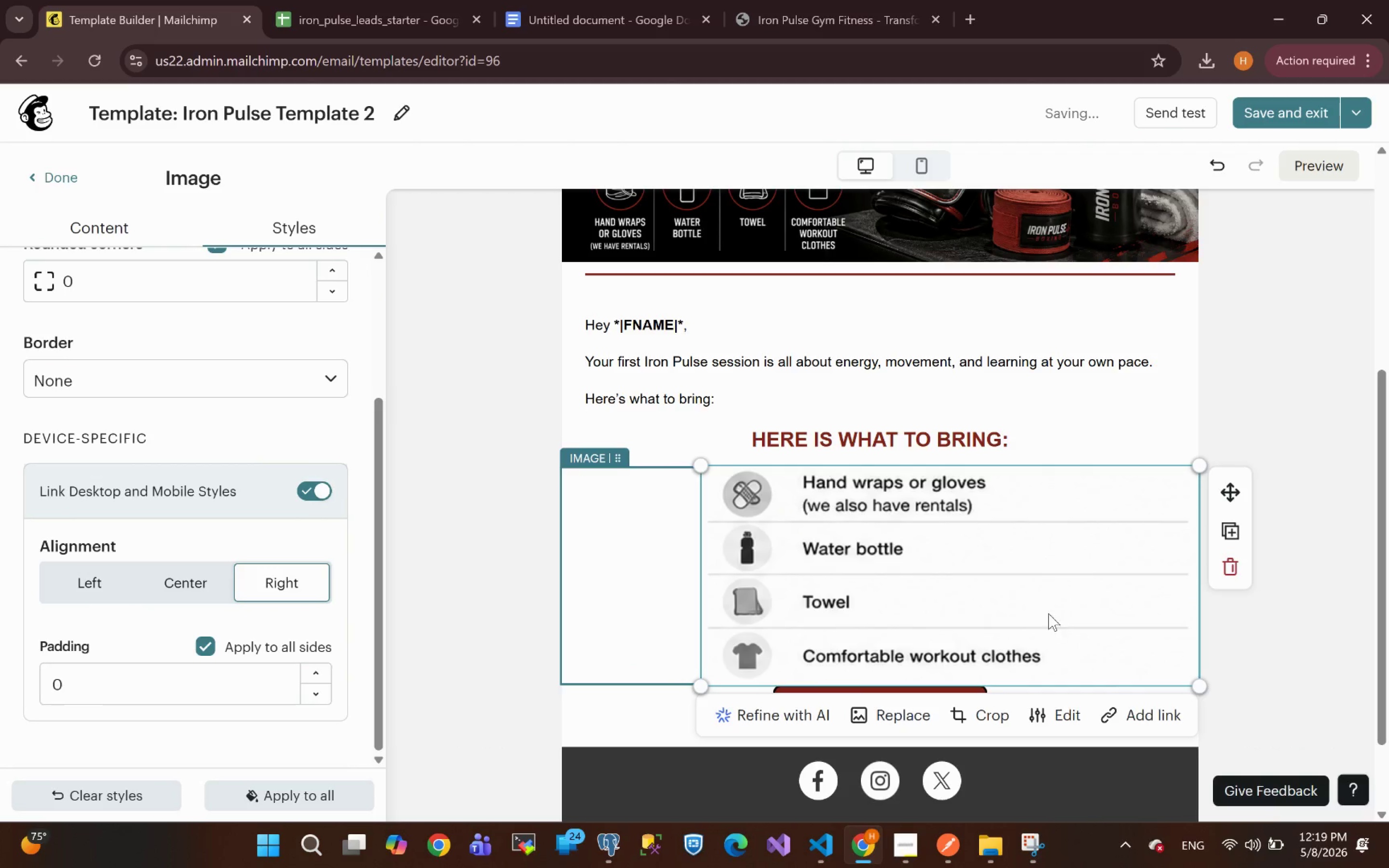 
left_click([1319, 467])
 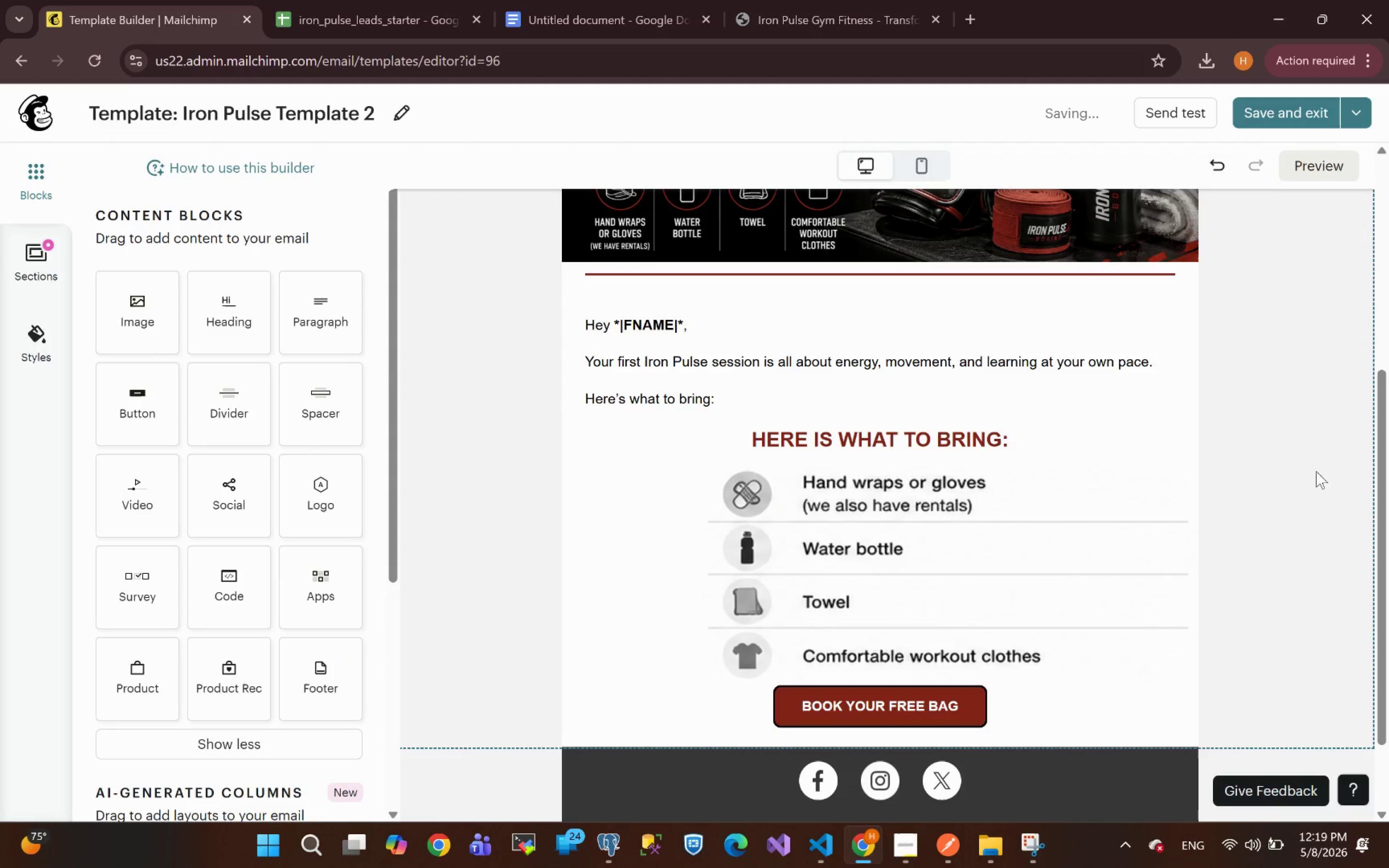 
left_click([956, 532])
 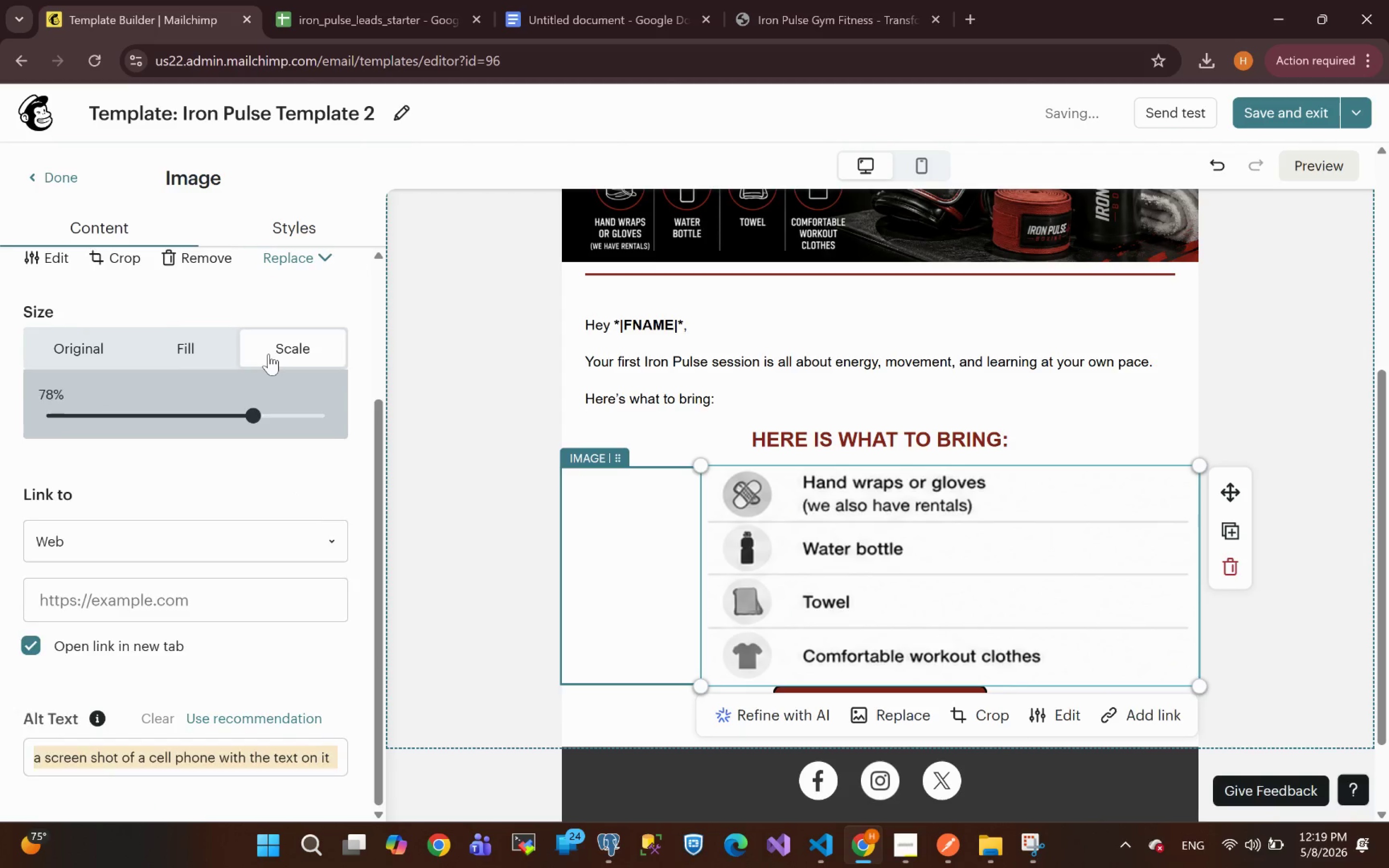 
left_click([284, 226])
 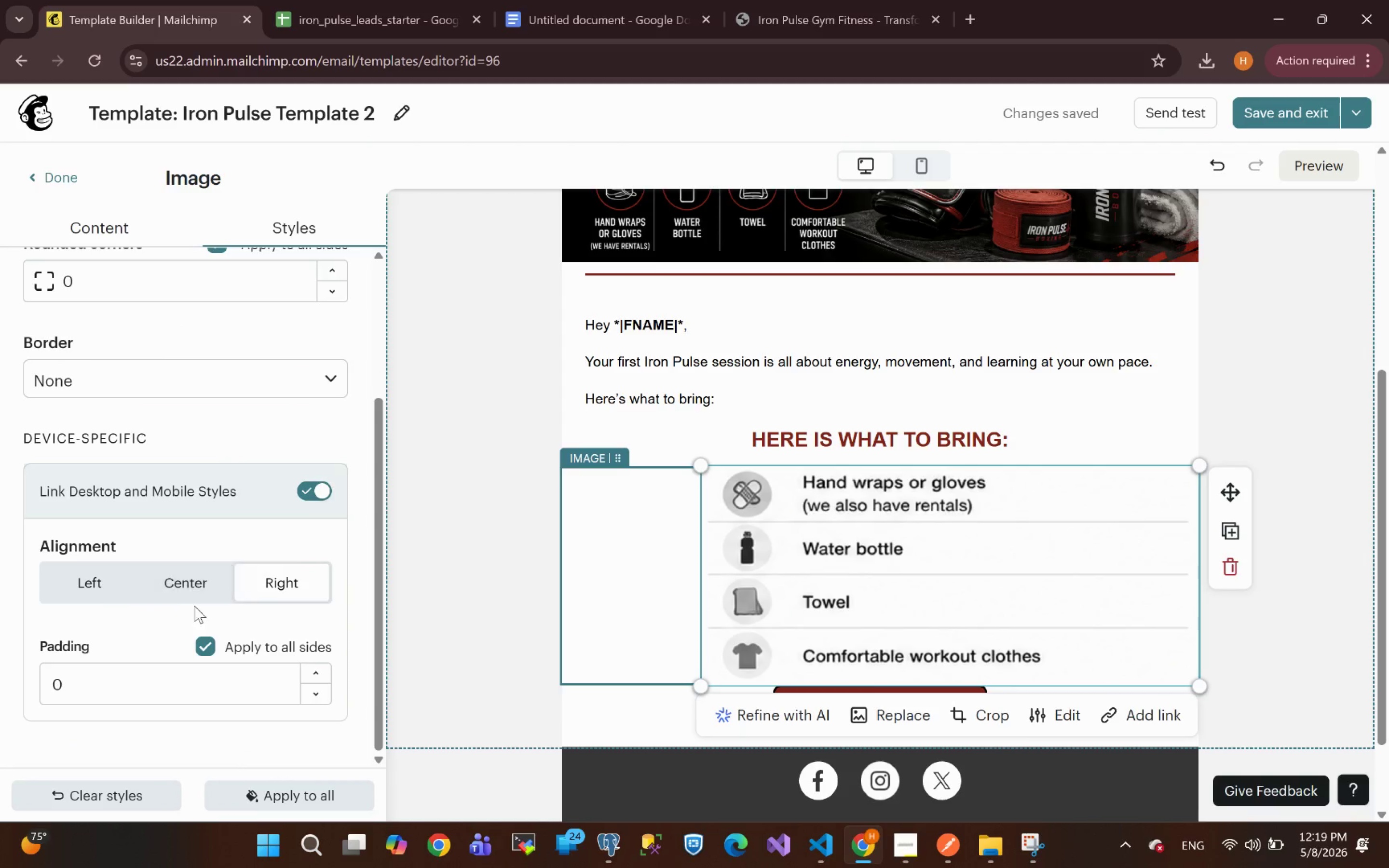 
left_click([186, 587])
 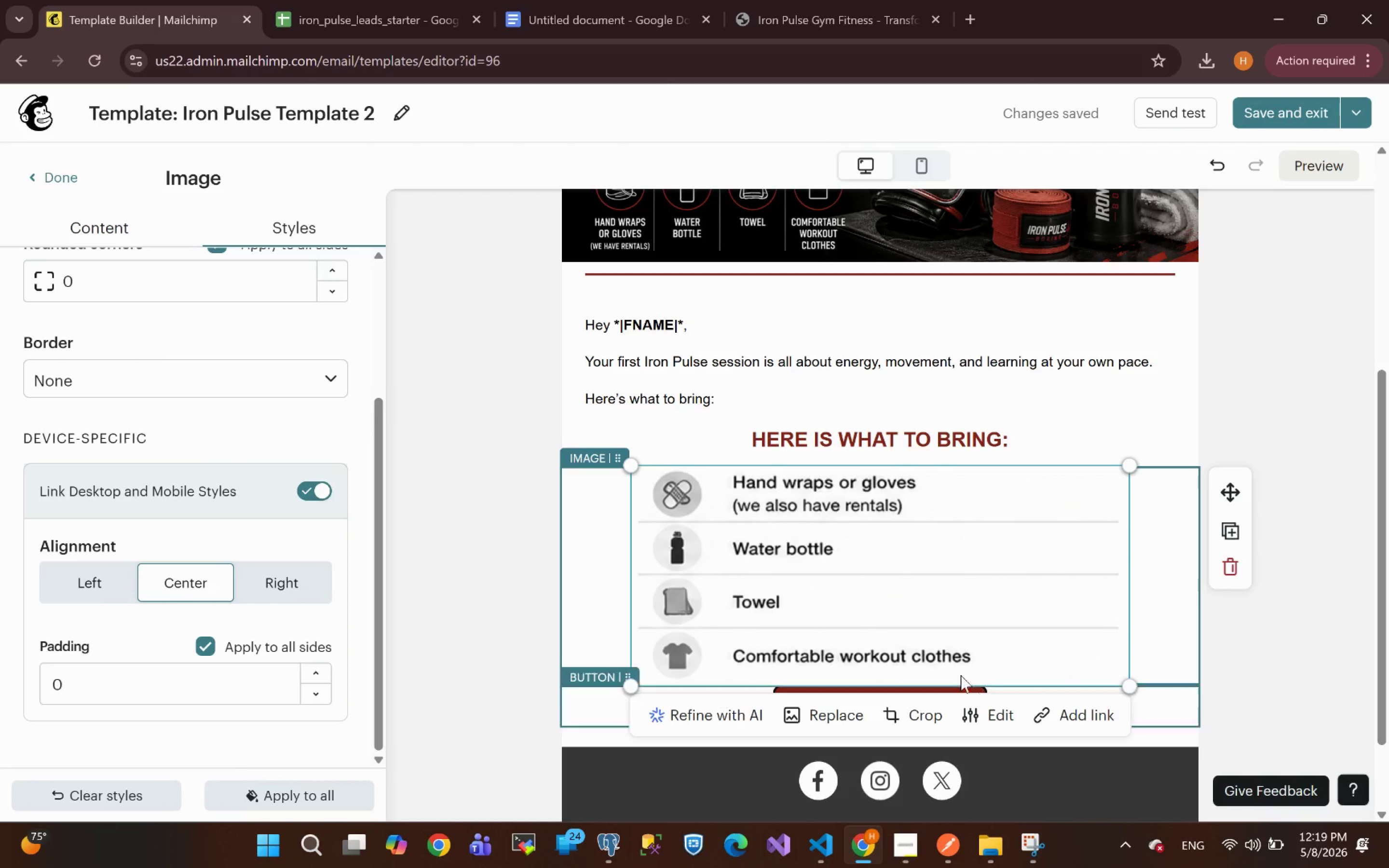 
wait(5.48)
 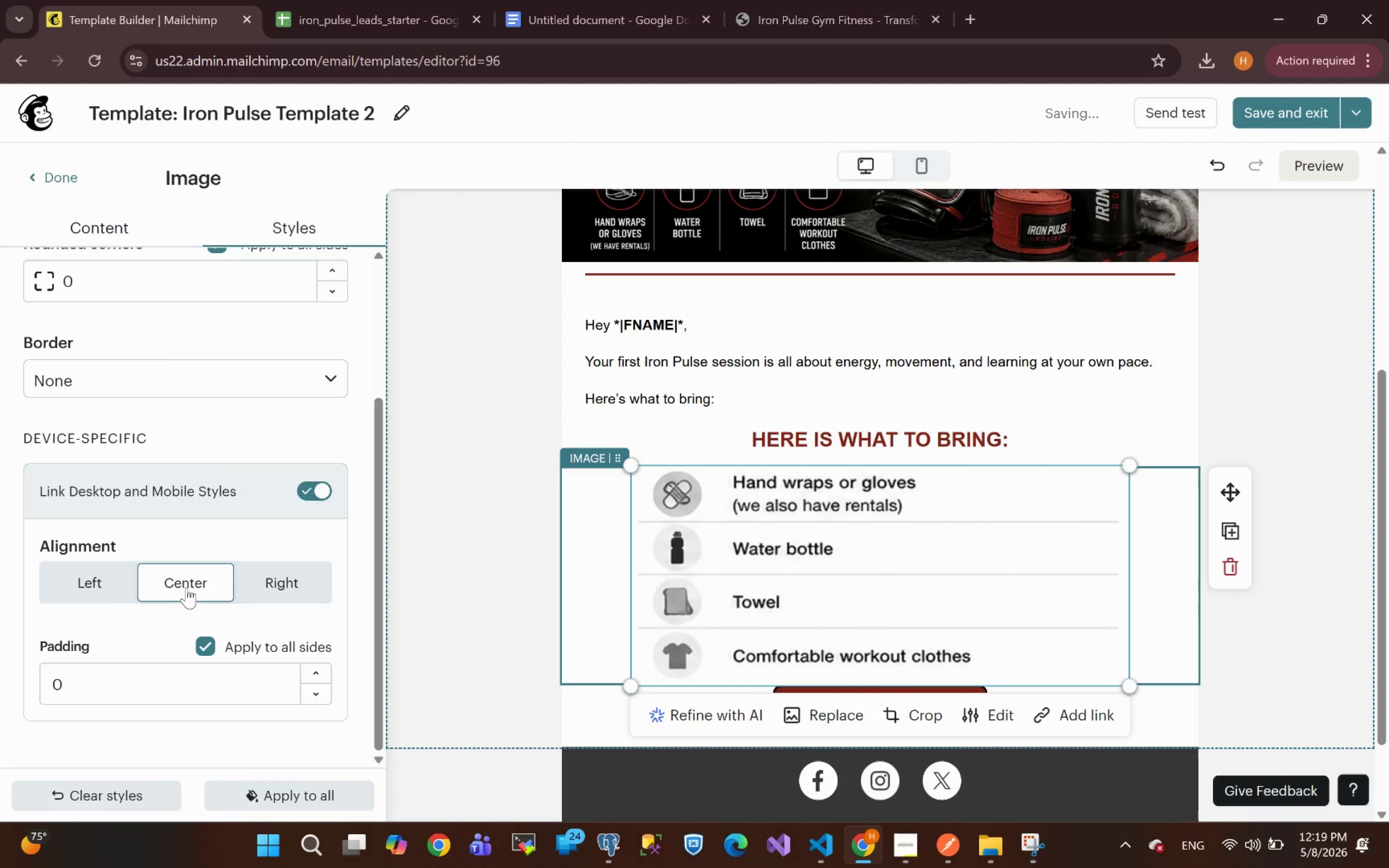 
left_click([918, 714])
 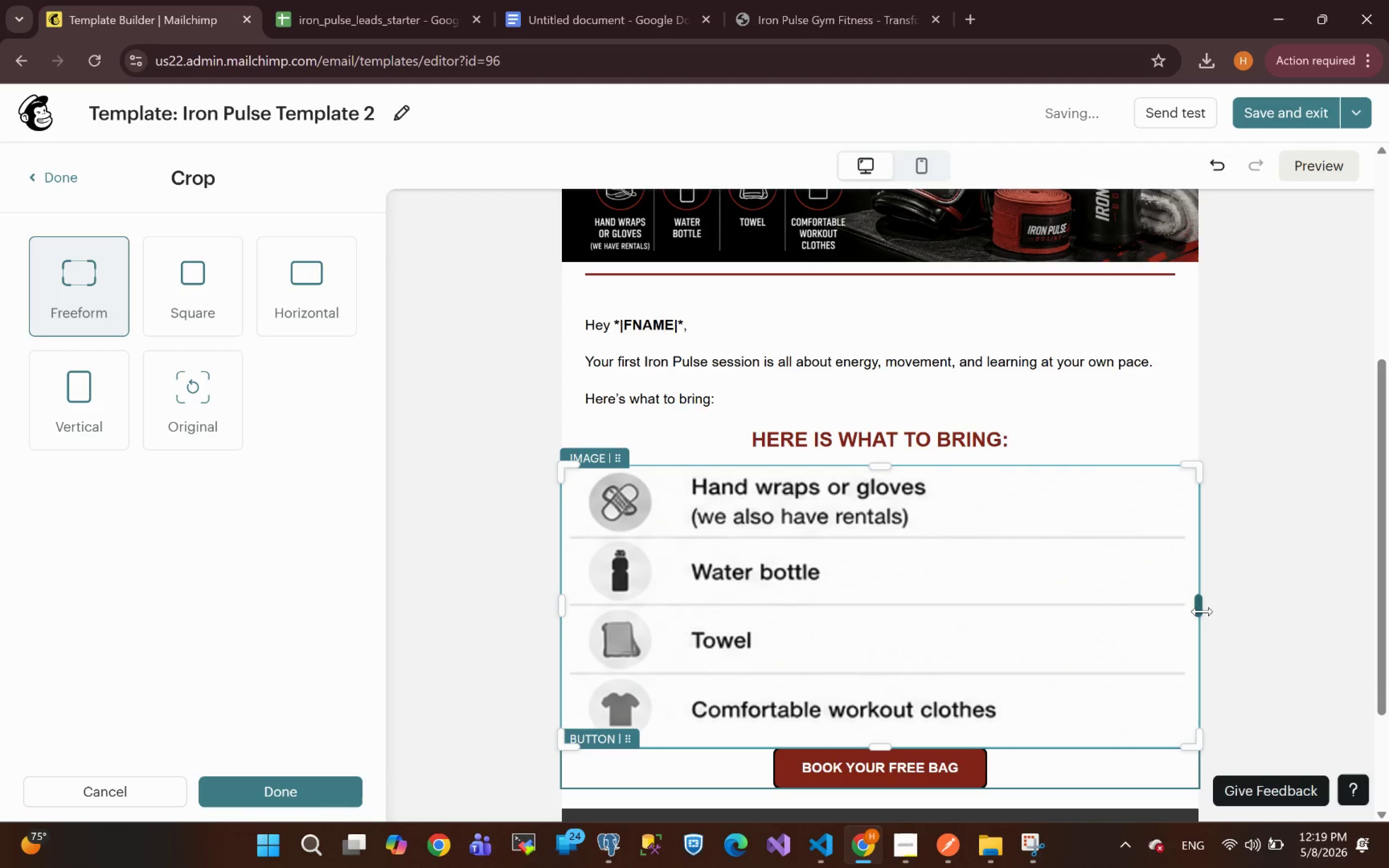 
left_click_drag(start_coordinate=[1203, 610], to_coordinate=[1190, 614])
 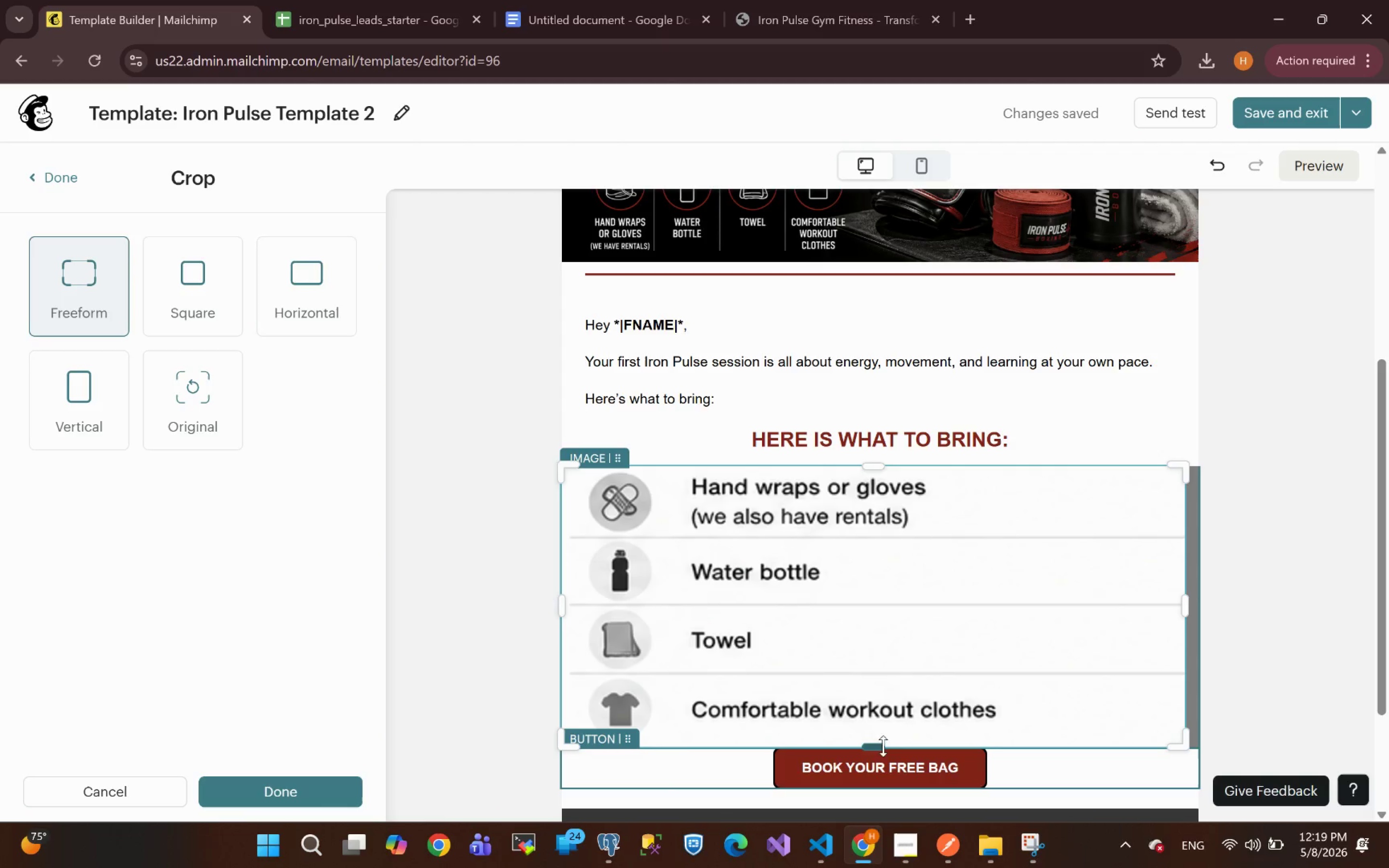 
left_click_drag(start_coordinate=[869, 747], to_coordinate=[867, 743])
 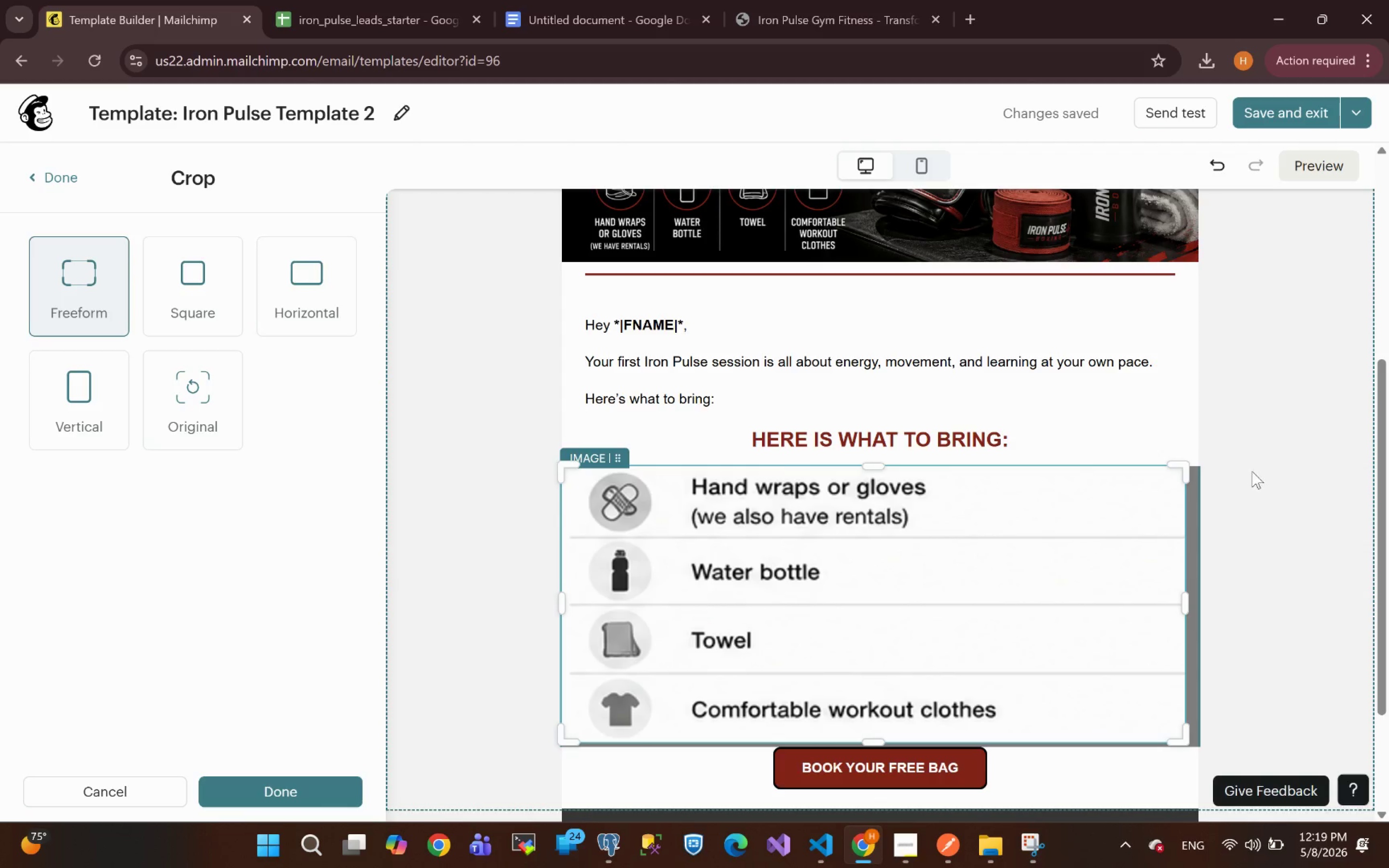 
left_click([1252, 471])
 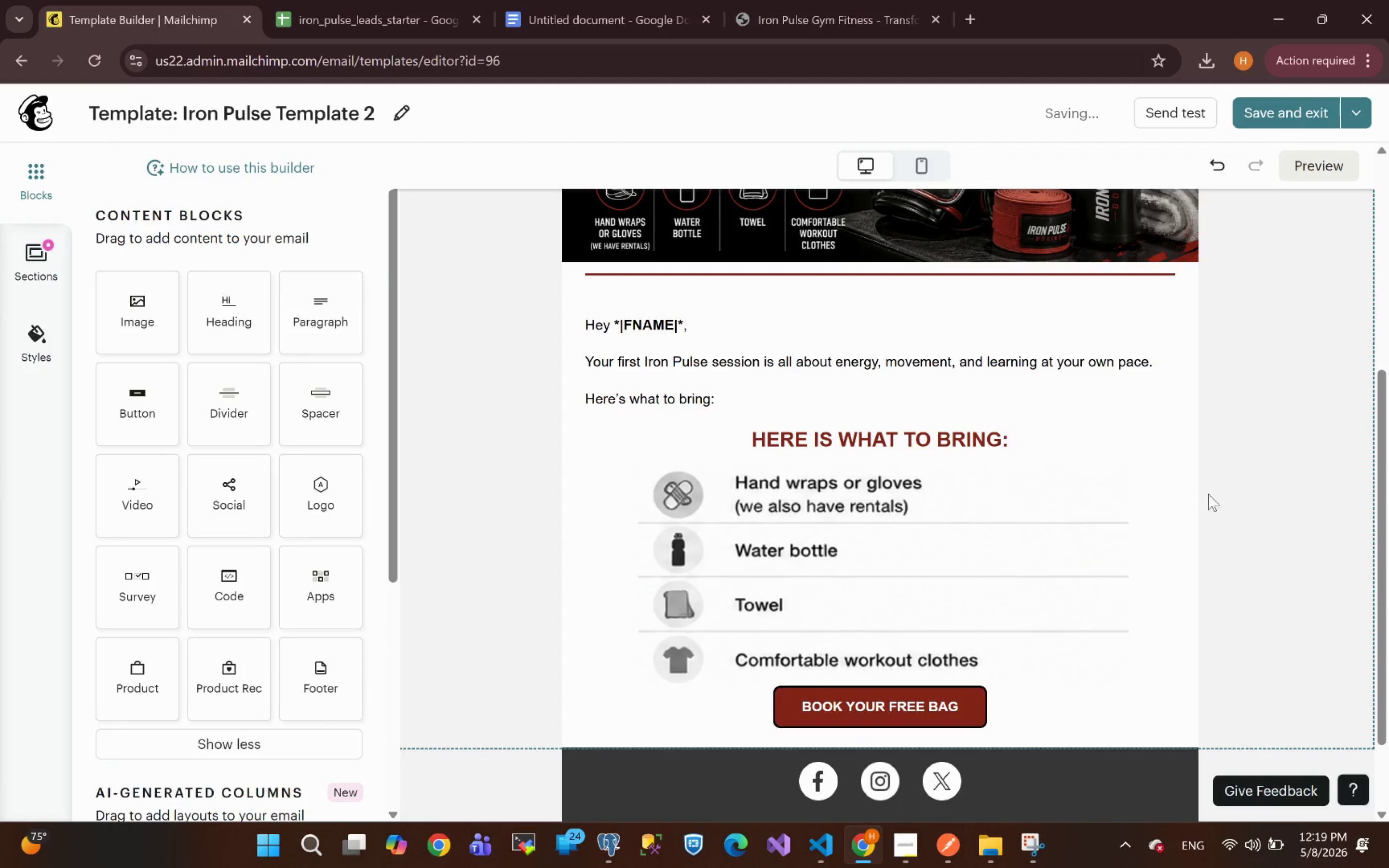 
mouse_move([765, 423])
 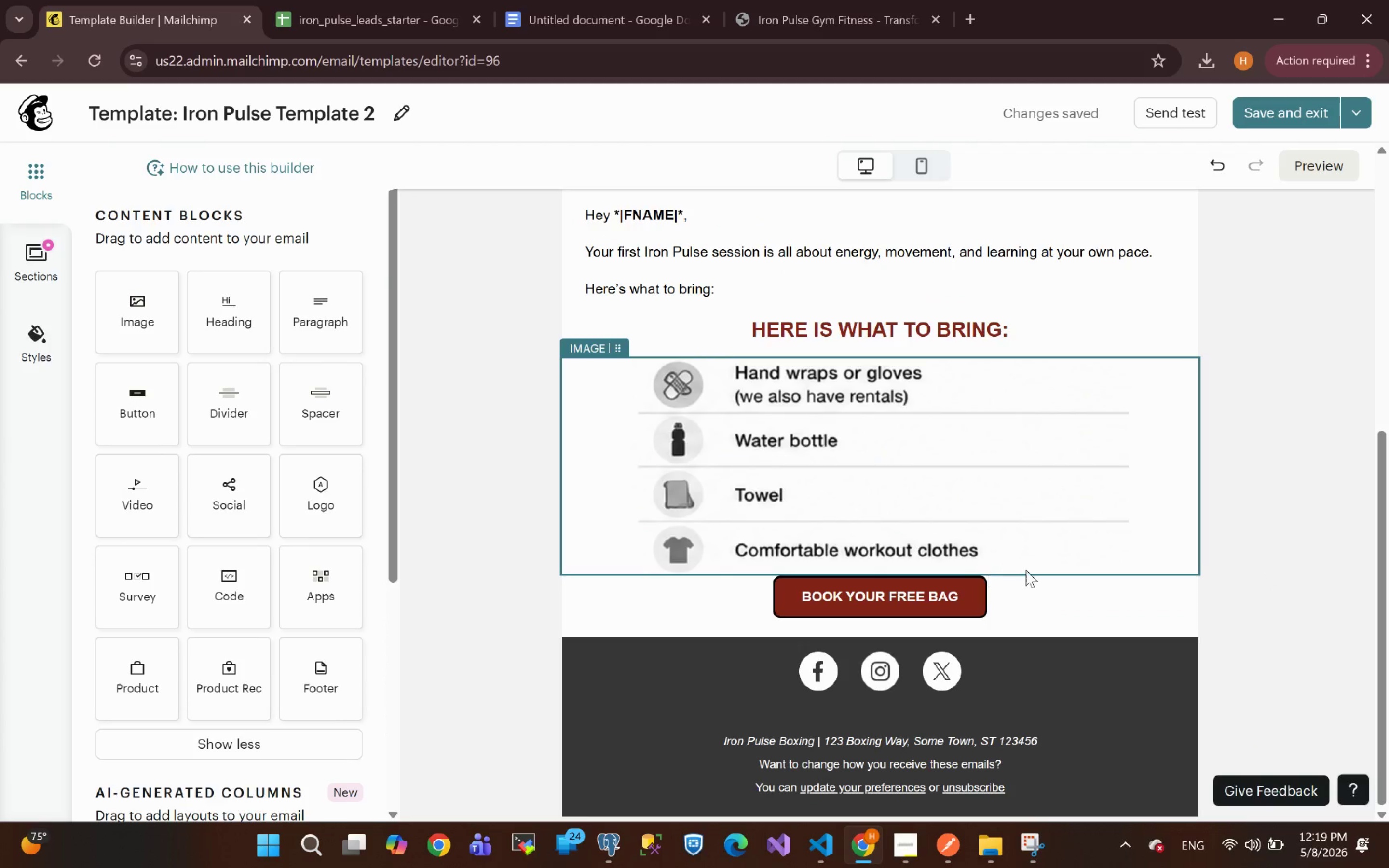 
left_click([1045, 561])
 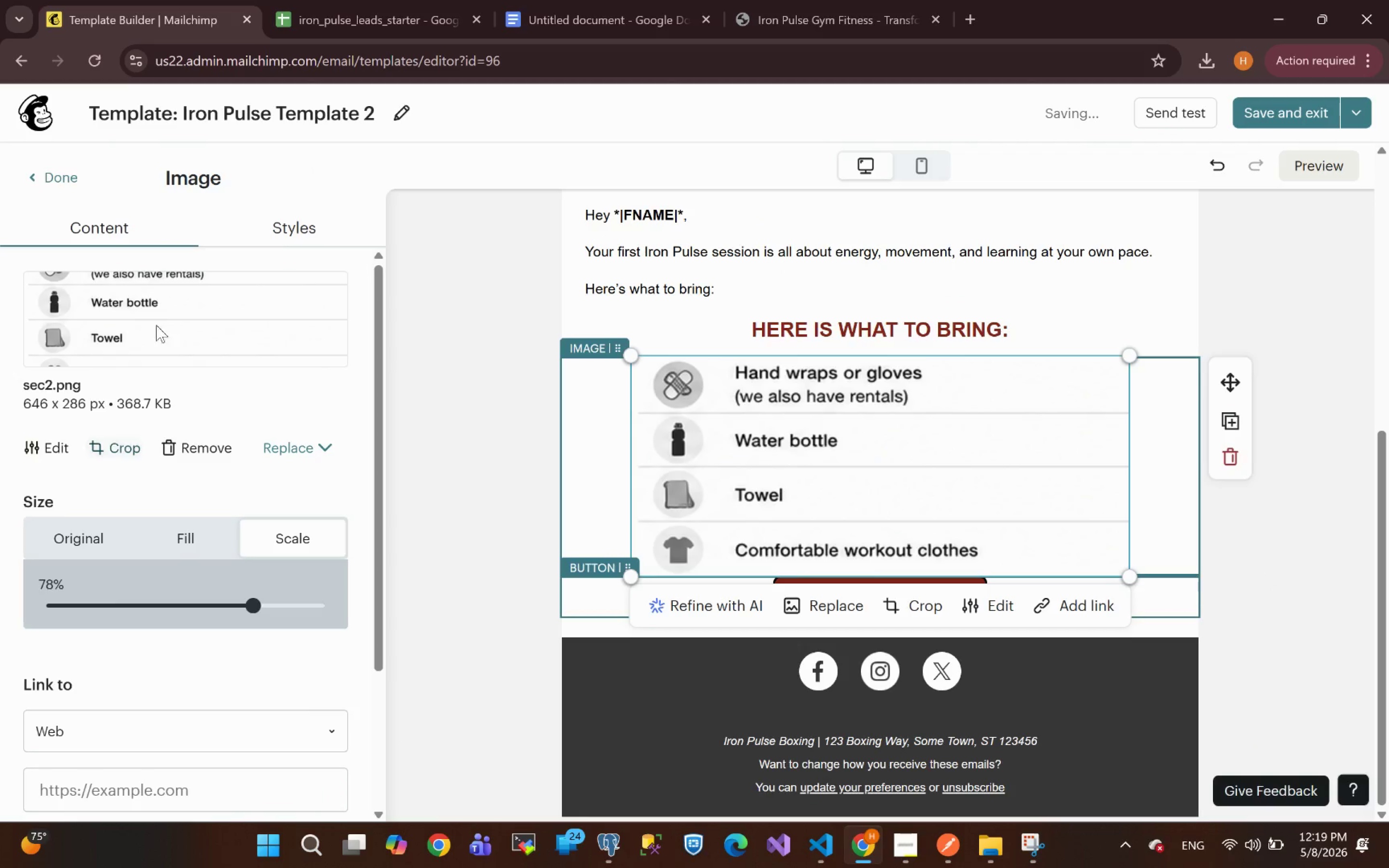 
left_click([307, 235])
 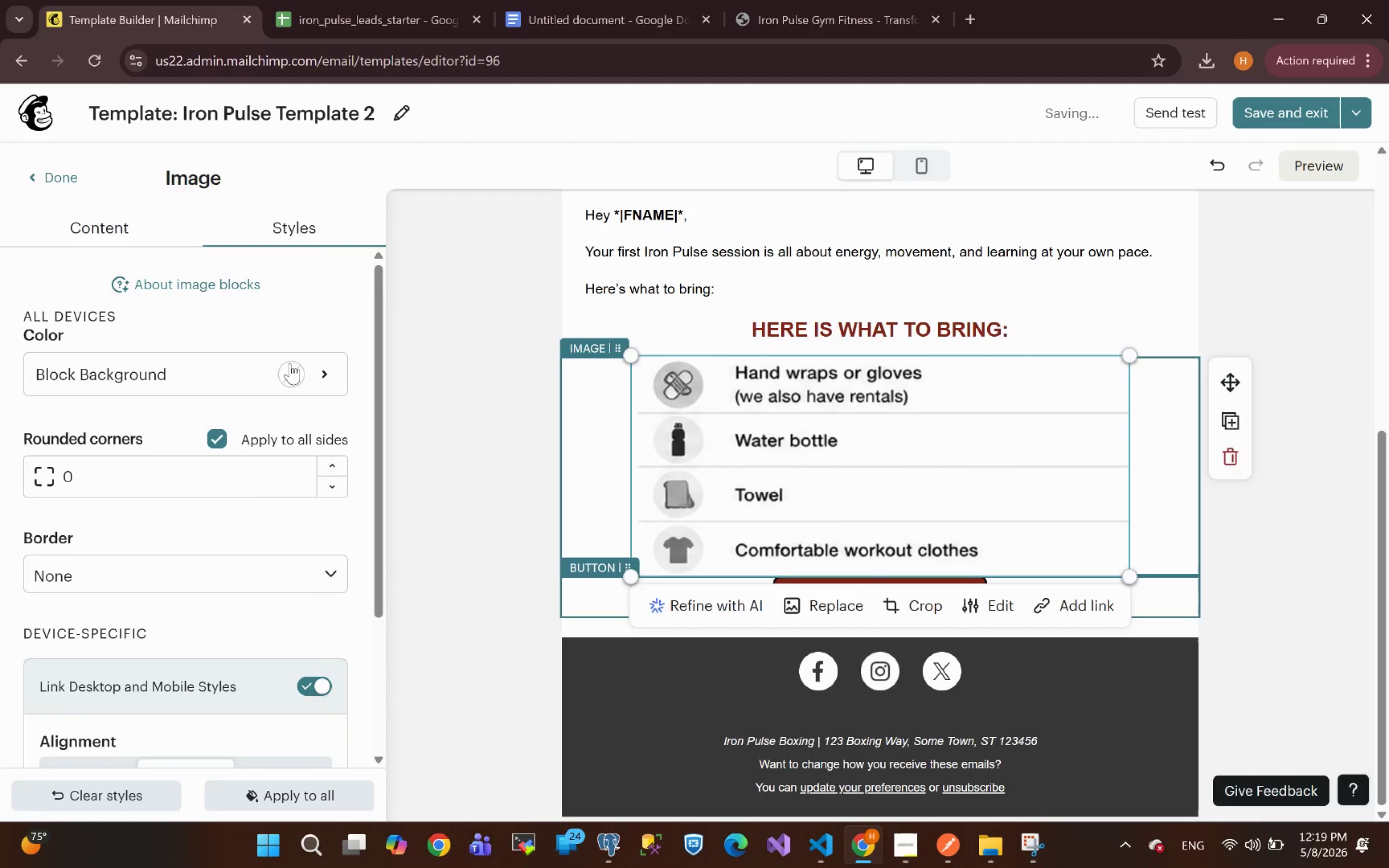 
mouse_move([216, 610])
 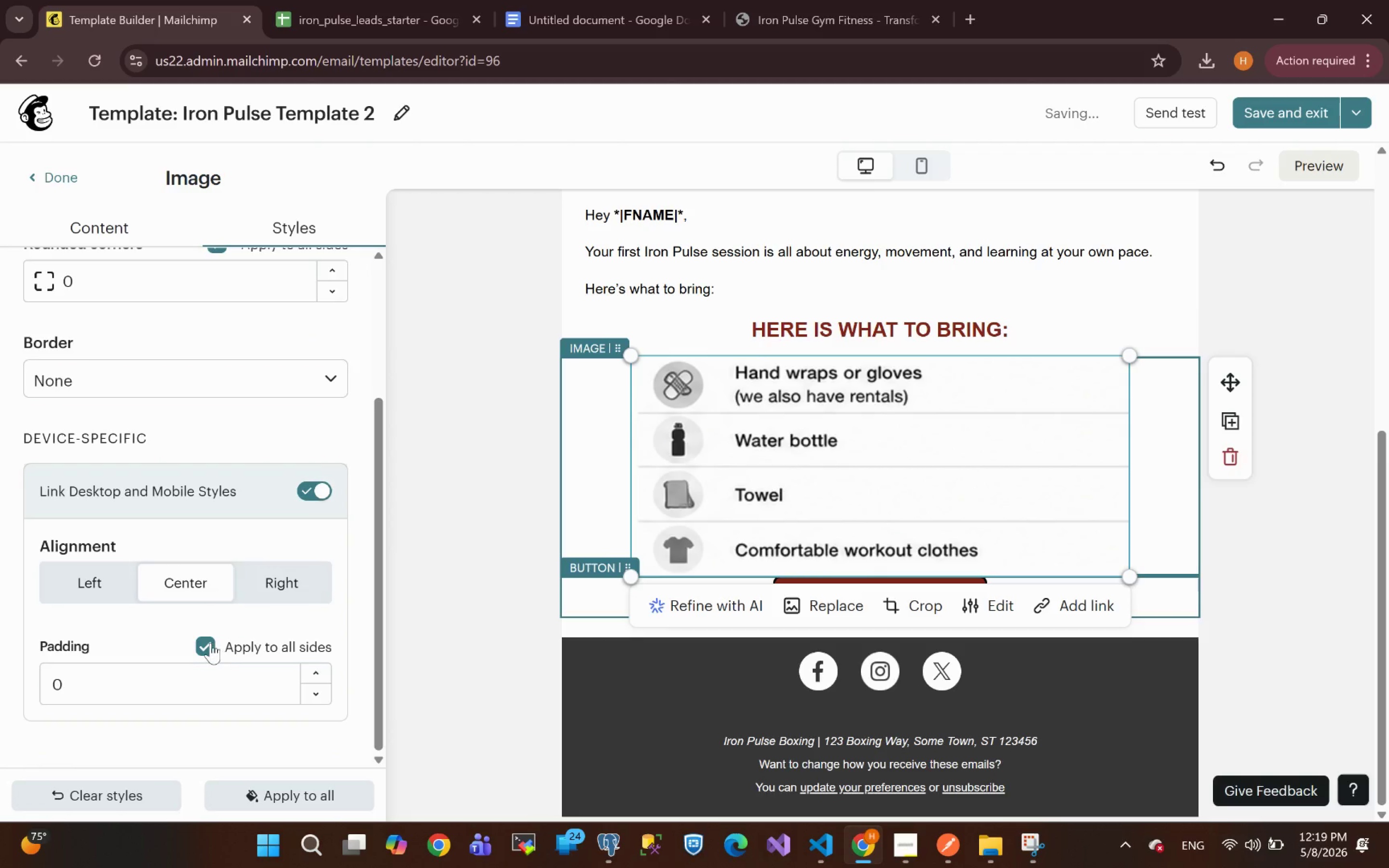 
left_click([210, 643])
 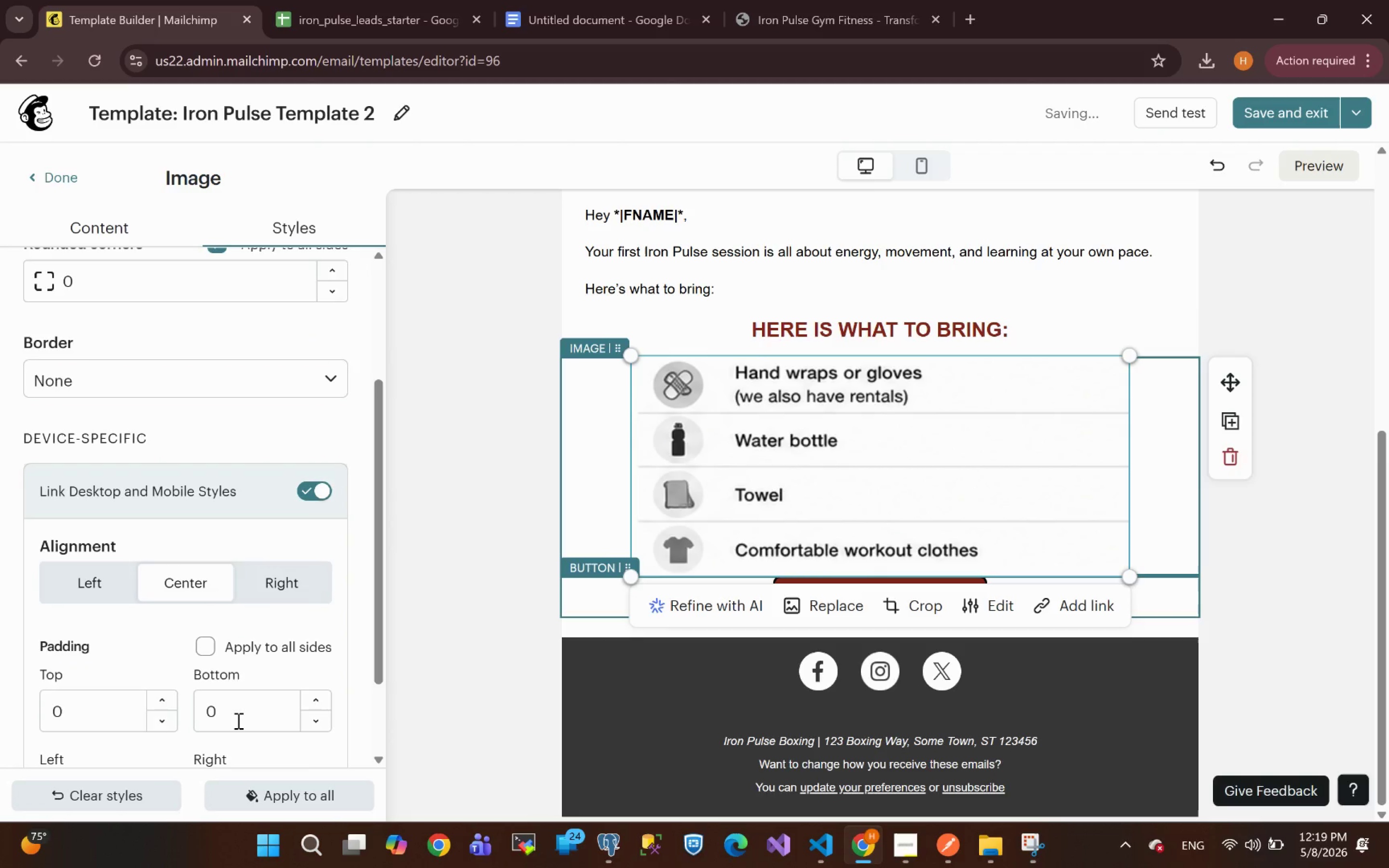 
left_click_drag(start_coordinate=[236, 718], to_coordinate=[174, 717])
 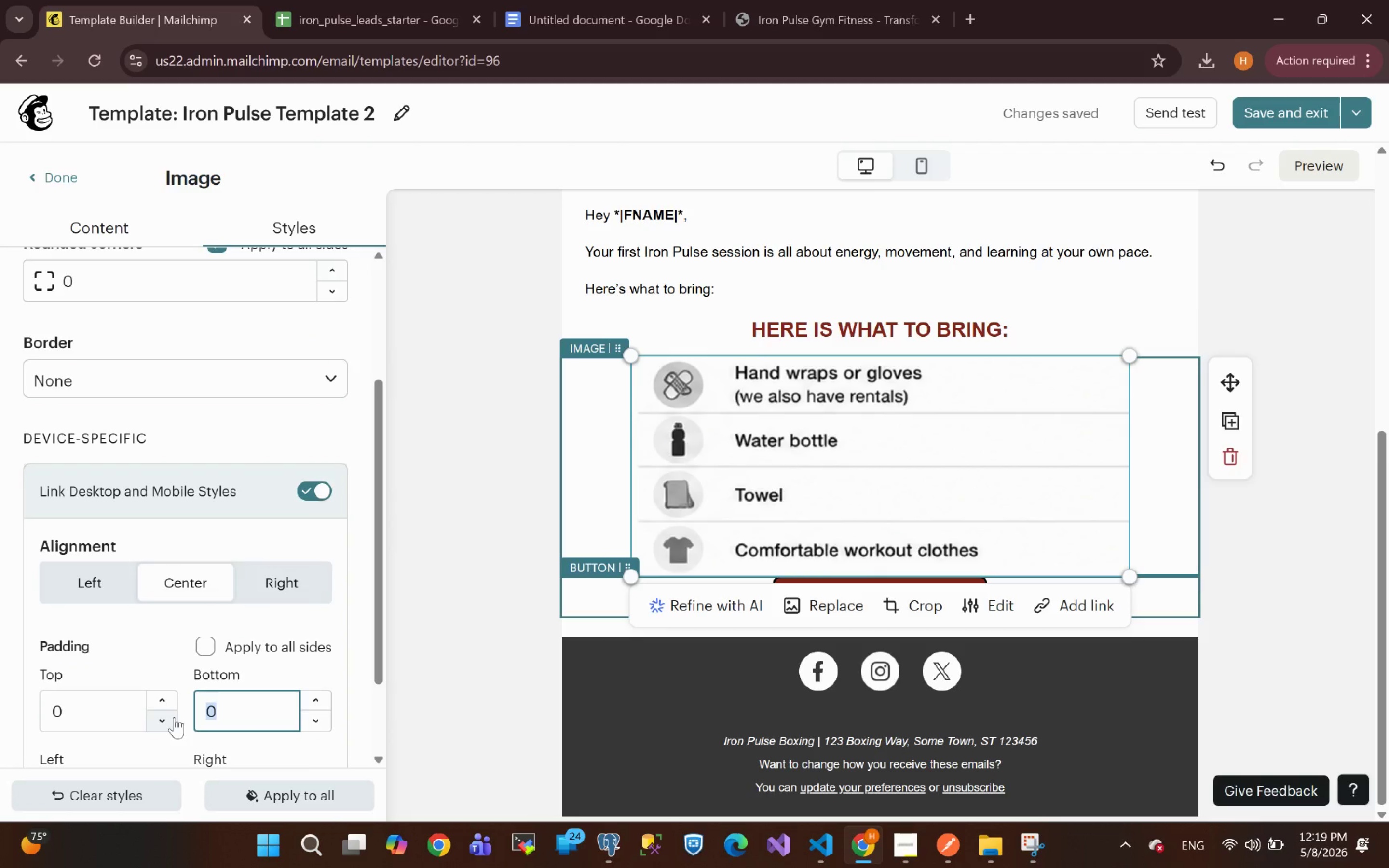 
type(12)
 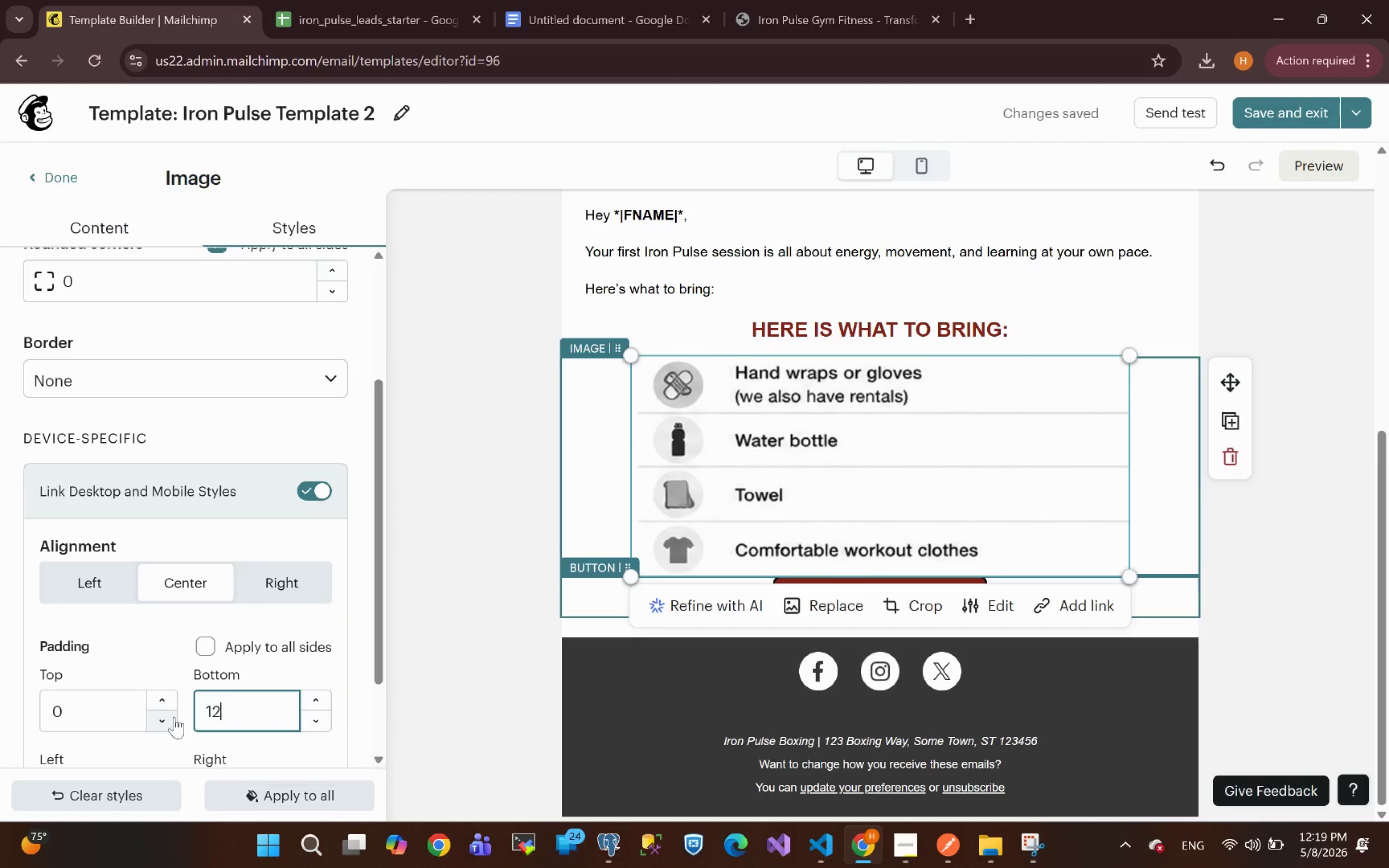 
key(Enter)
 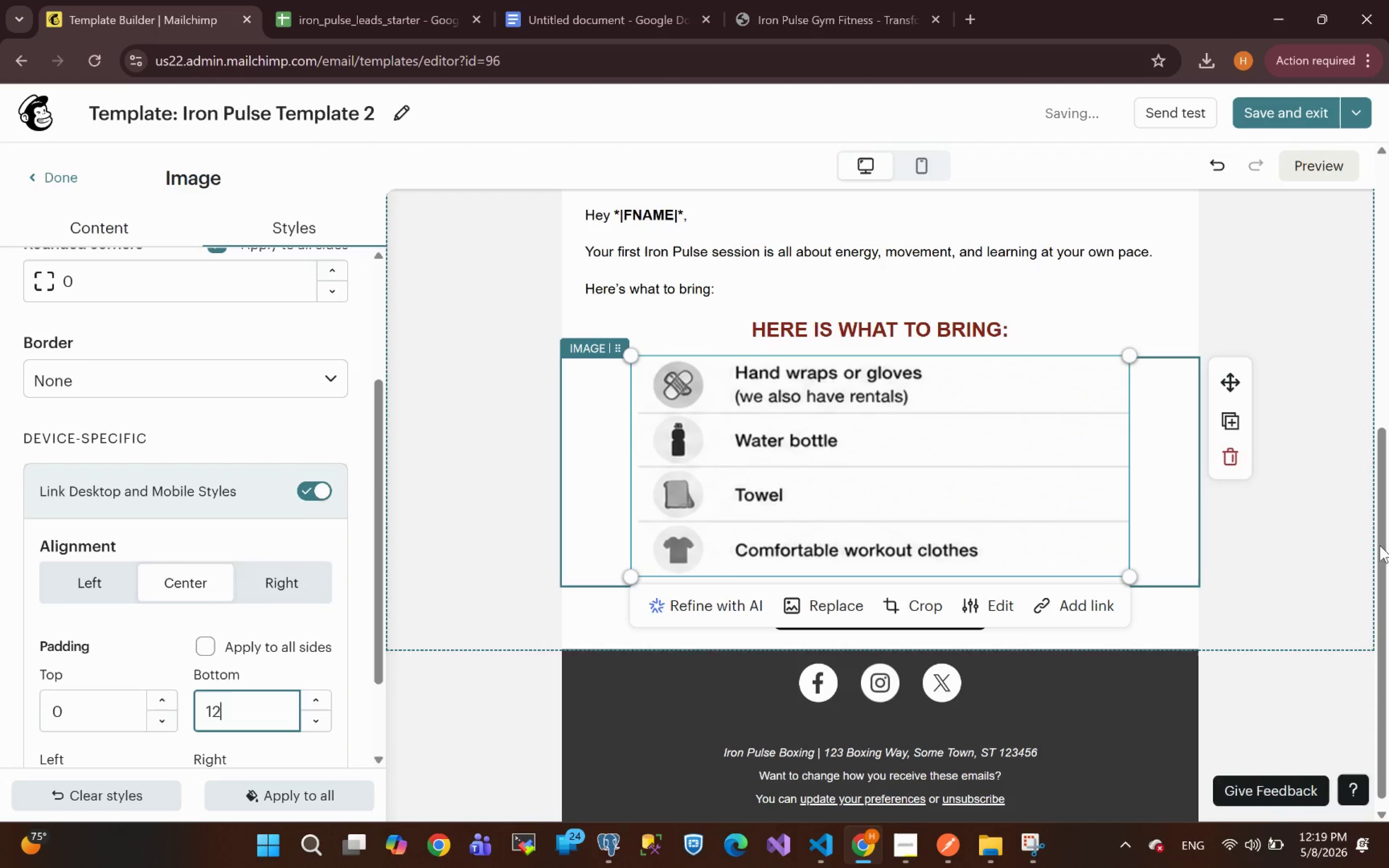 
left_click([1377, 540])
 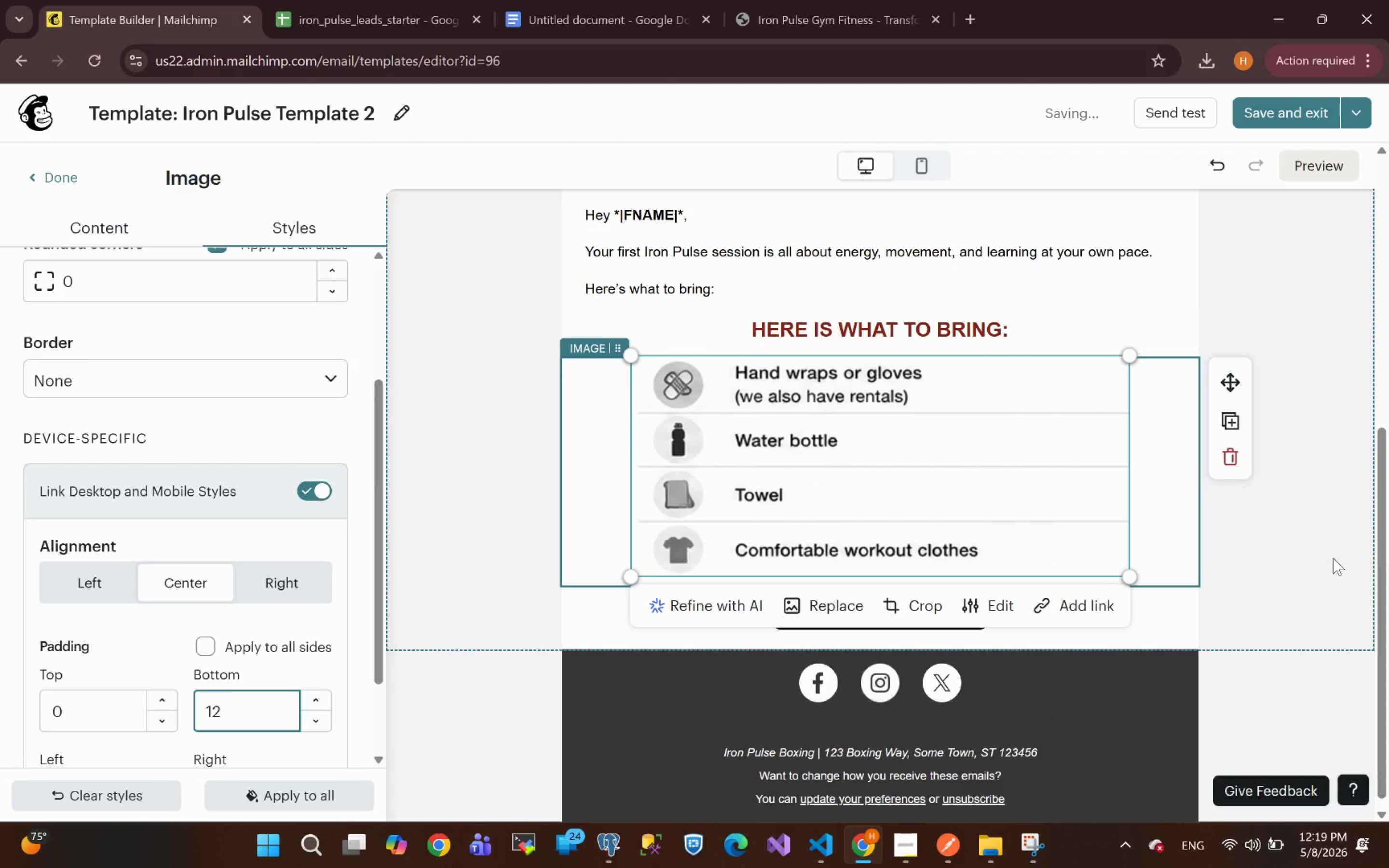 
left_click([1333, 558])
 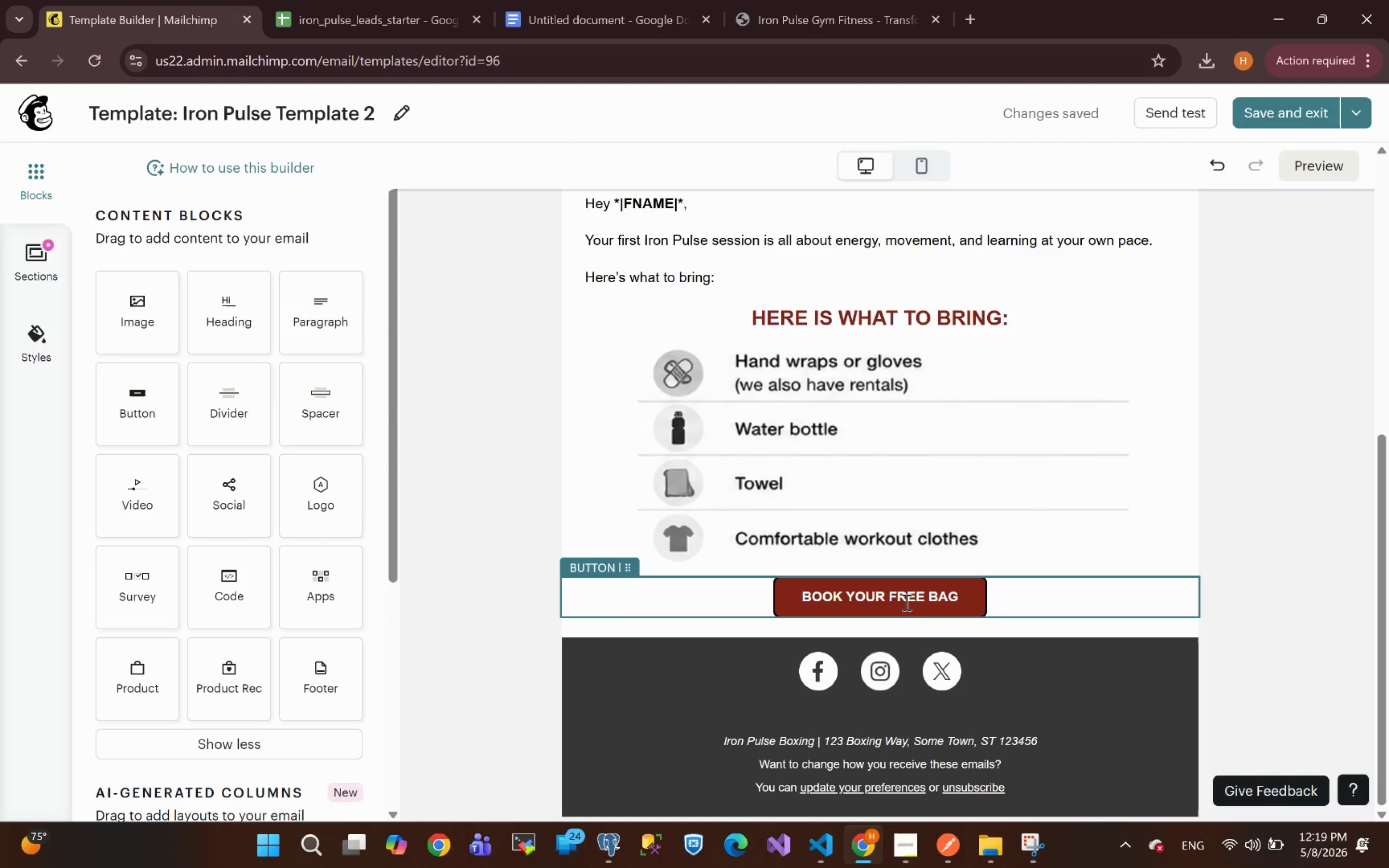 
wait(5.56)
 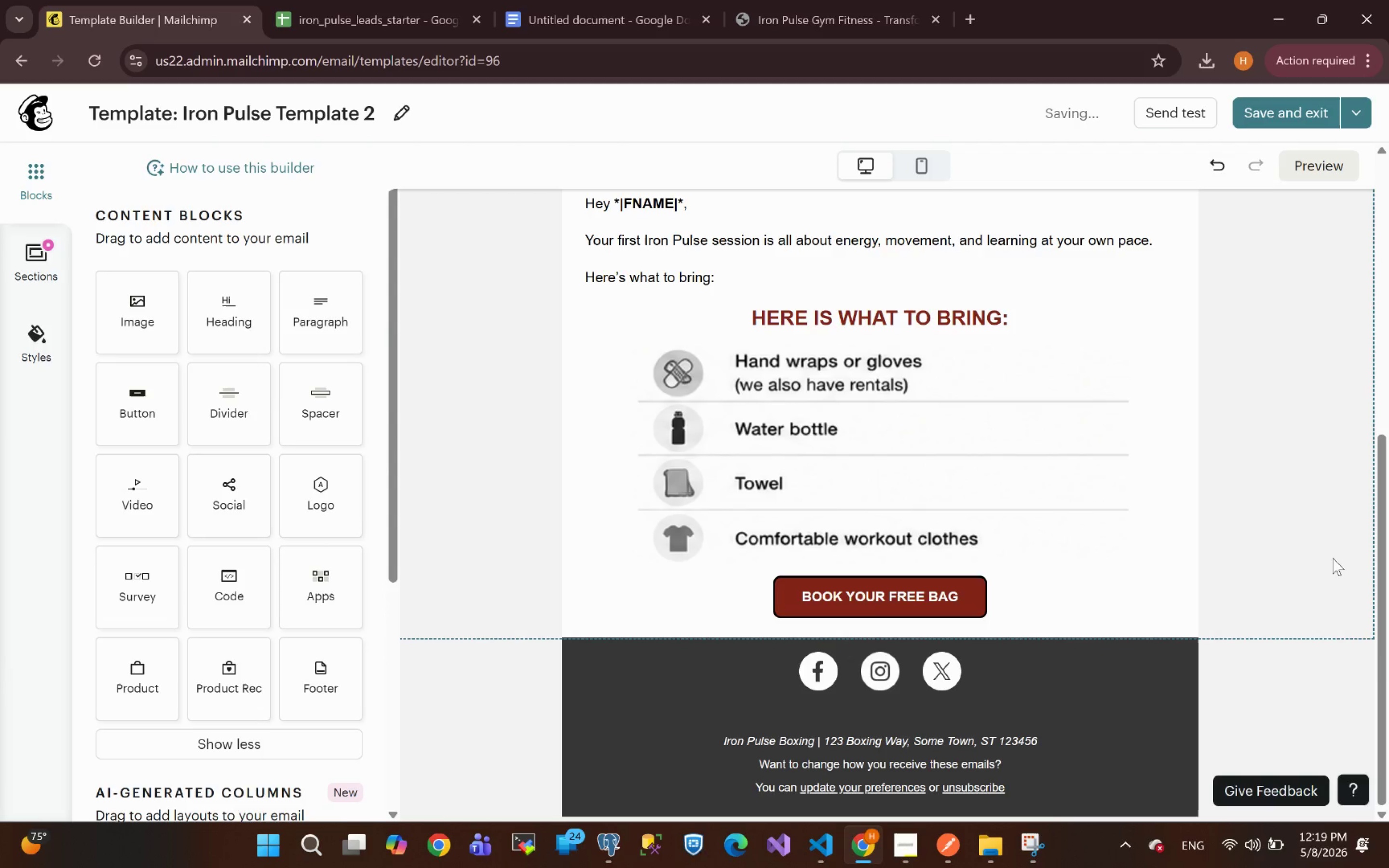 
double_click([905, 602])
 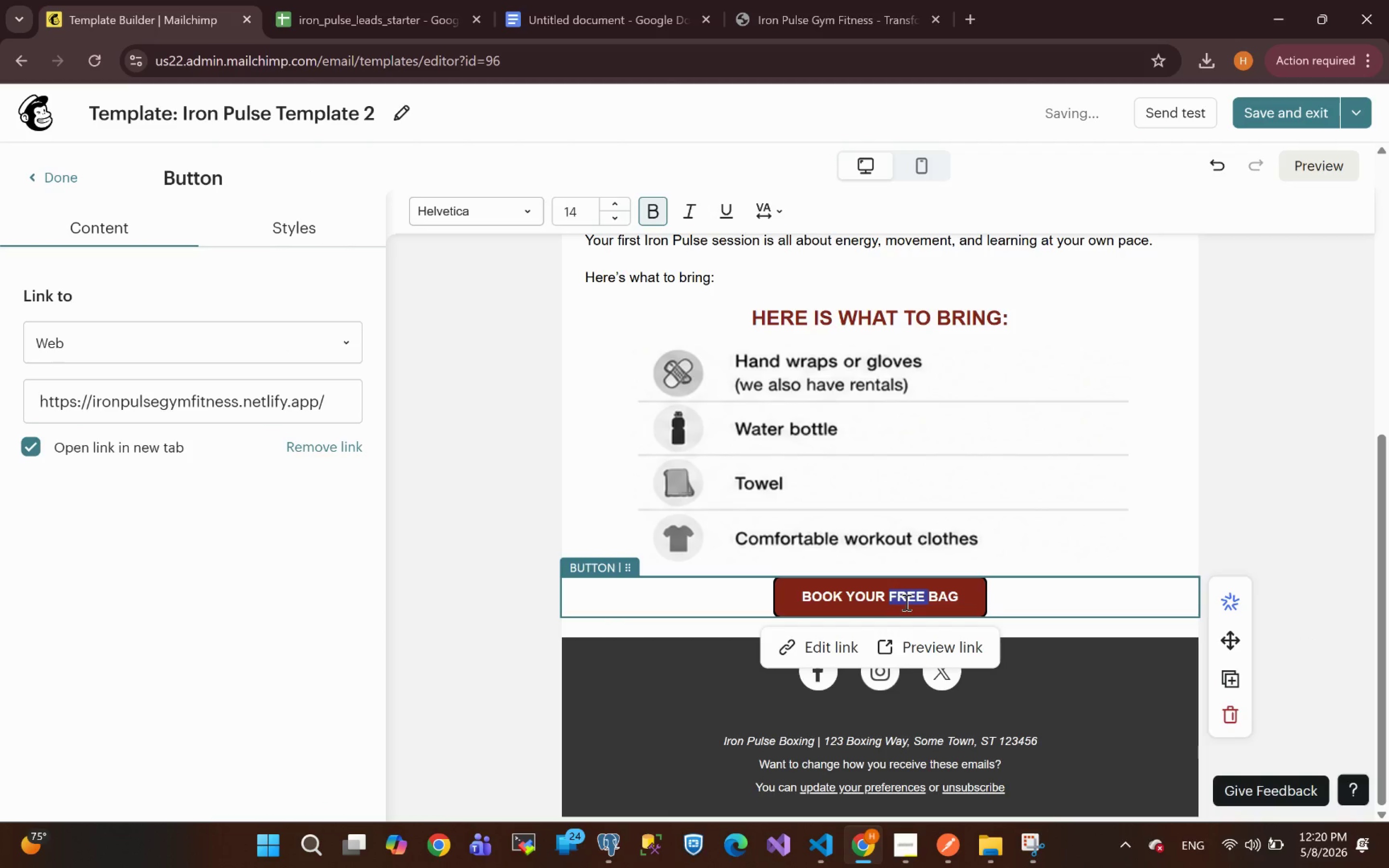 
key(Control+A)
 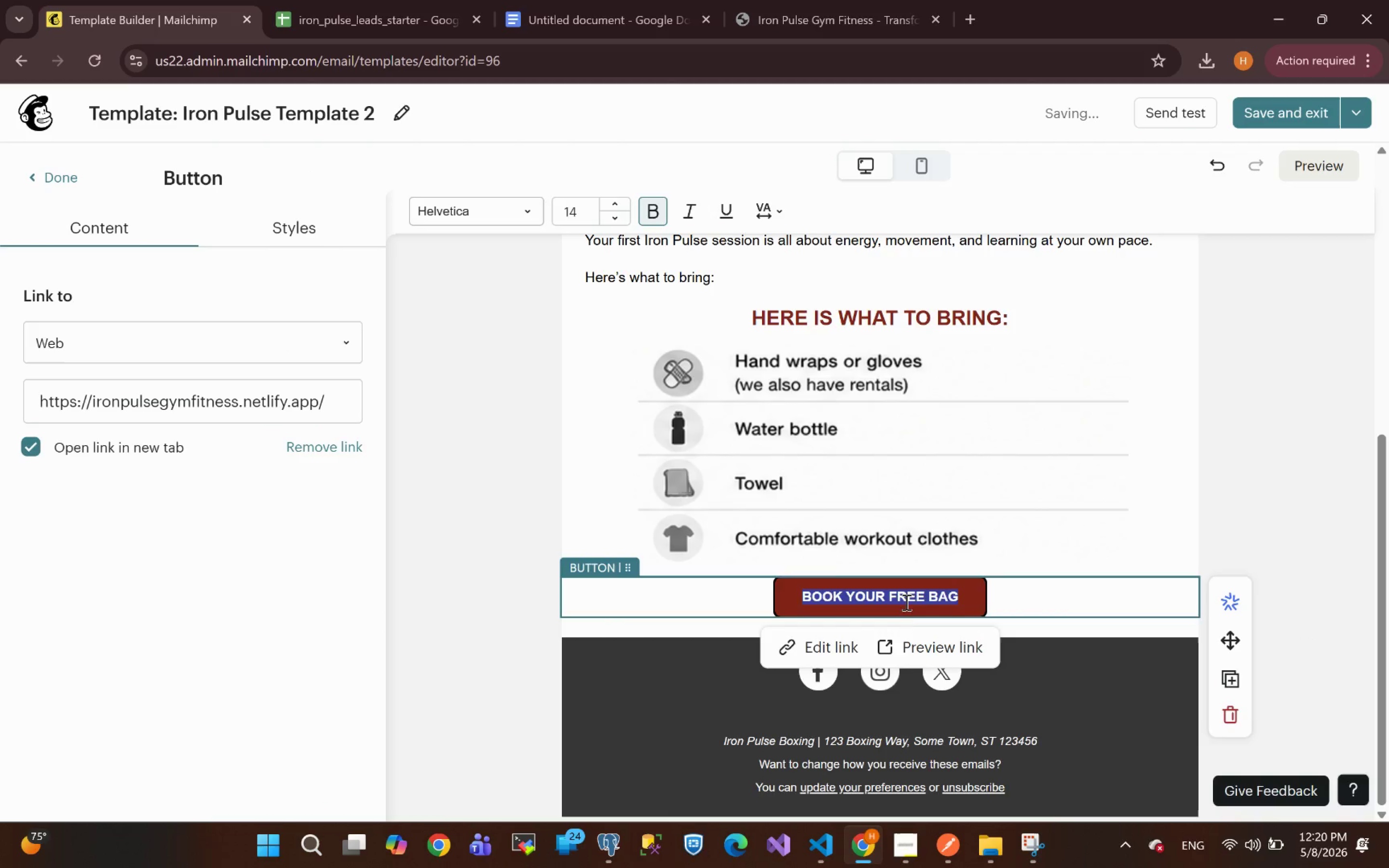 
type(RESERVE YOUR SPOT)
 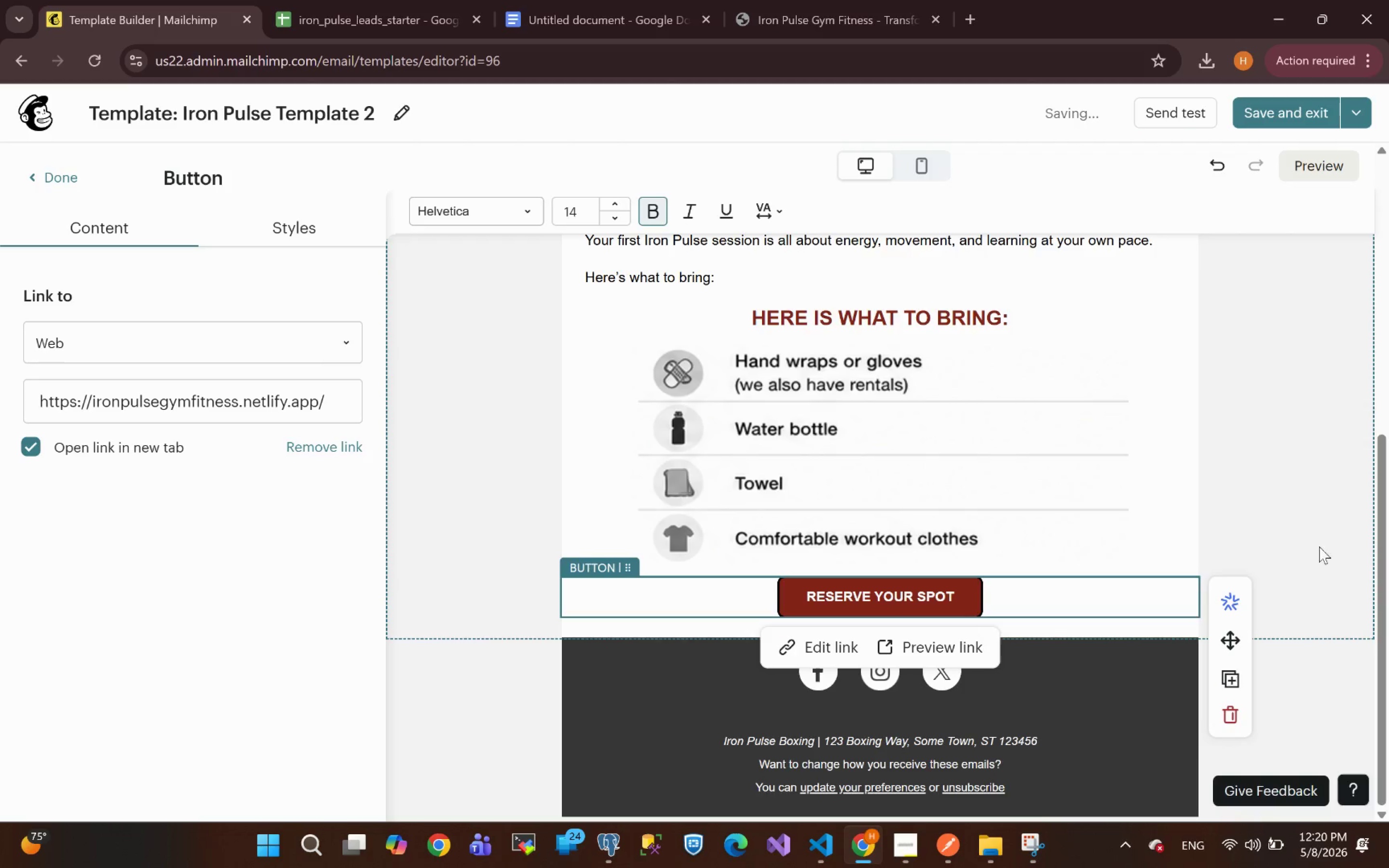 
left_click([1301, 463])
 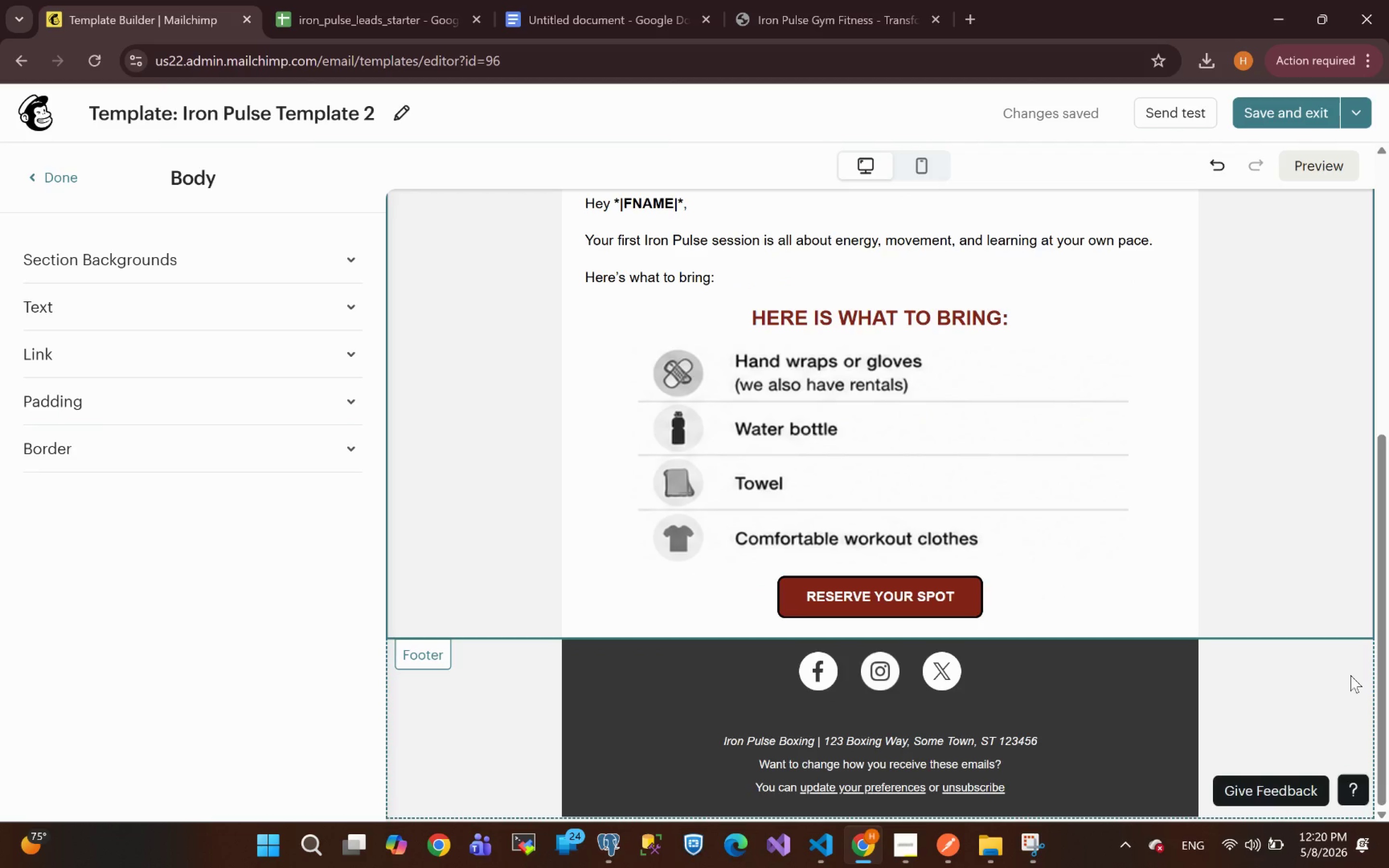 
wait(32.71)
 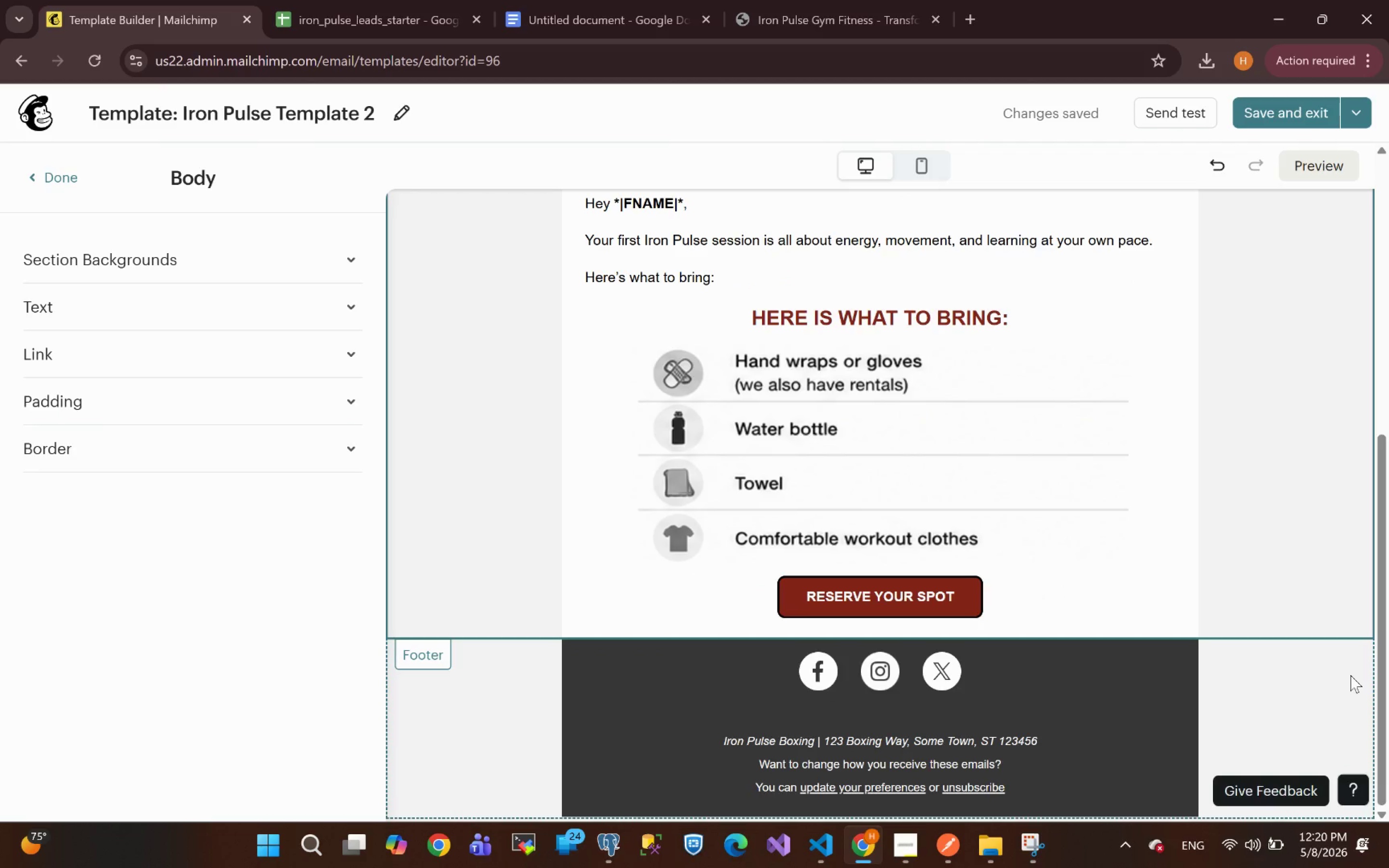 
left_click([41, 176])
 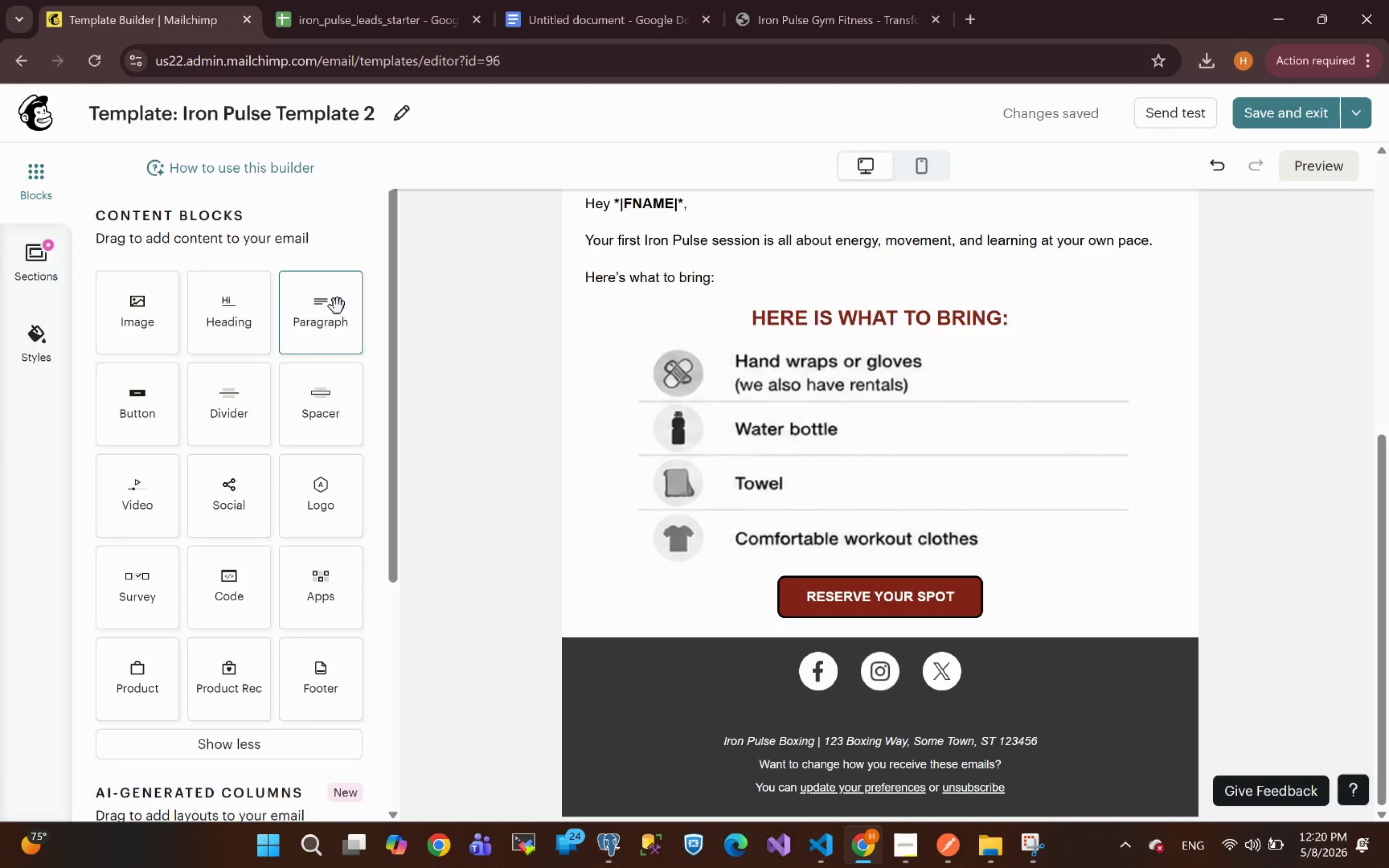 
left_click_drag(start_coordinate=[319, 310], to_coordinate=[842, 521])
 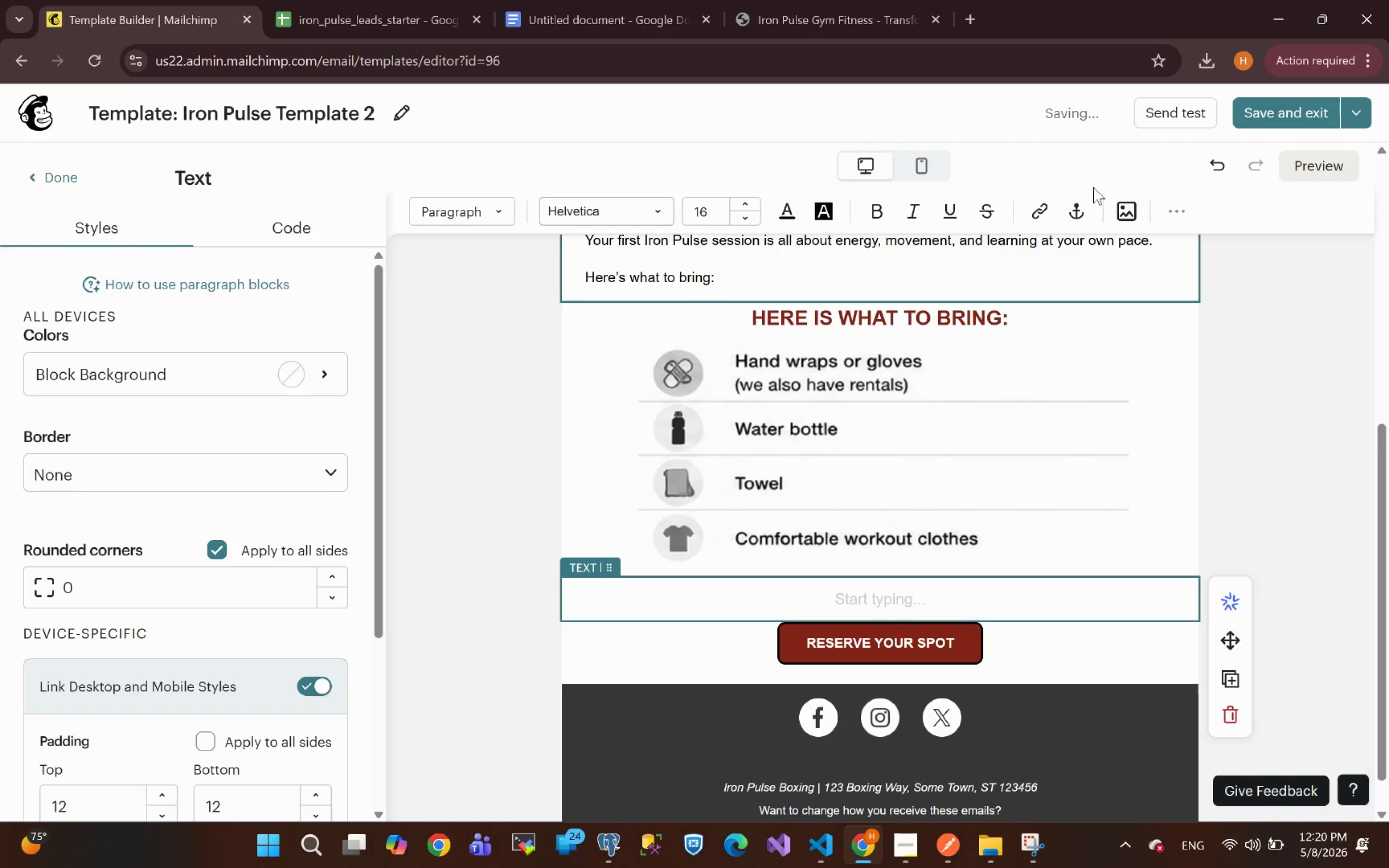 
left_click([1184, 217])
 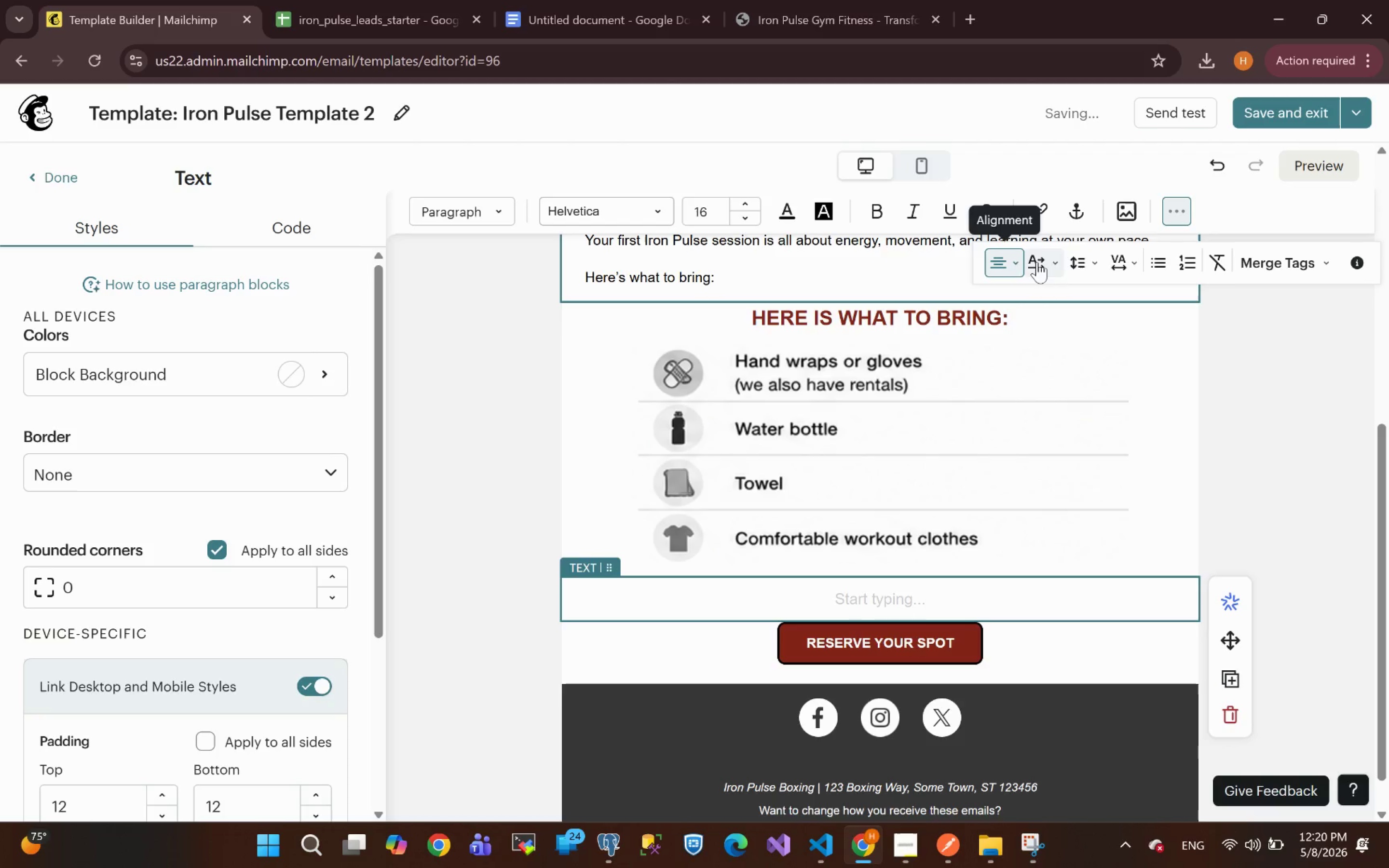 
left_click([1015, 263])
 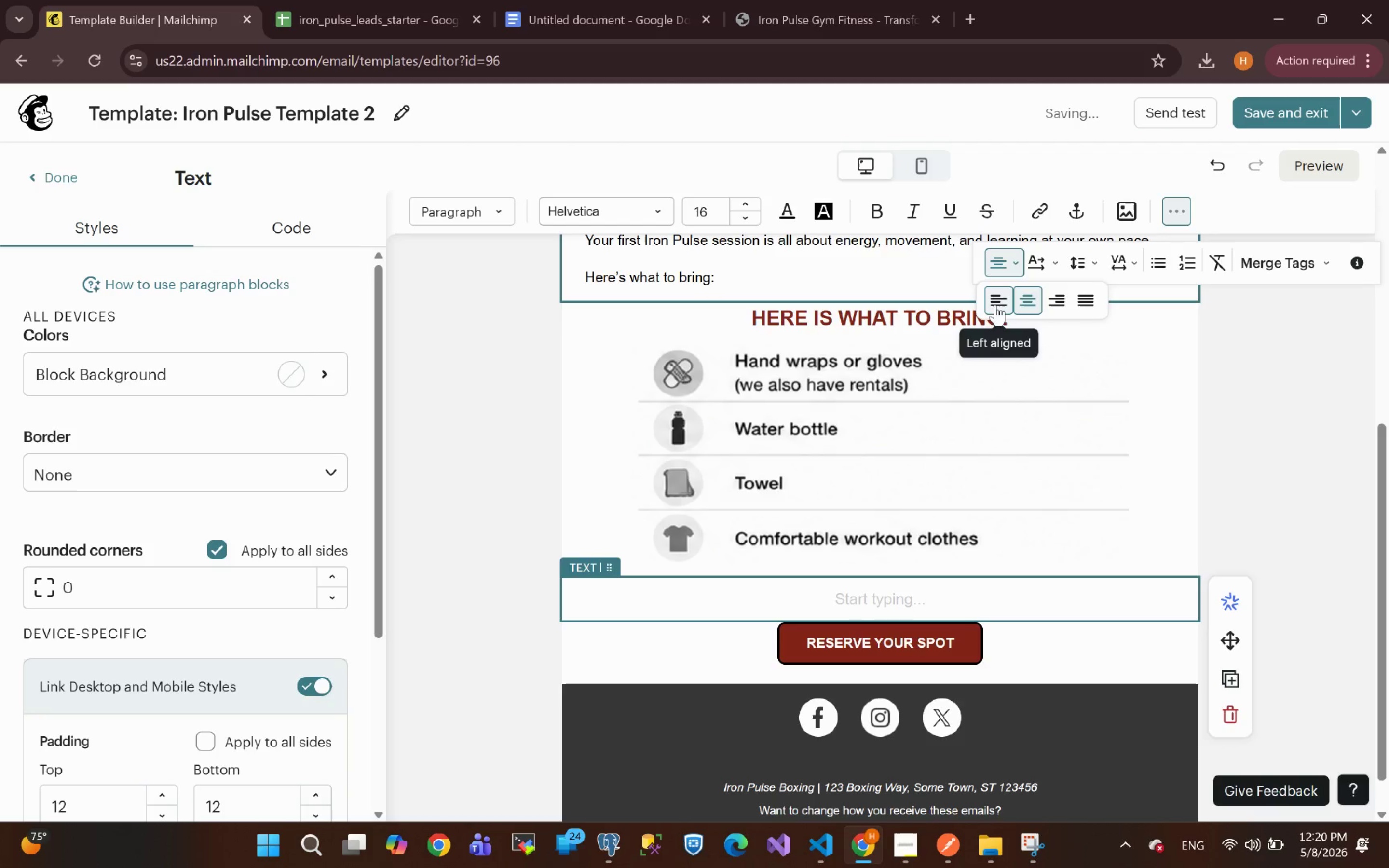 
left_click([995, 308])
 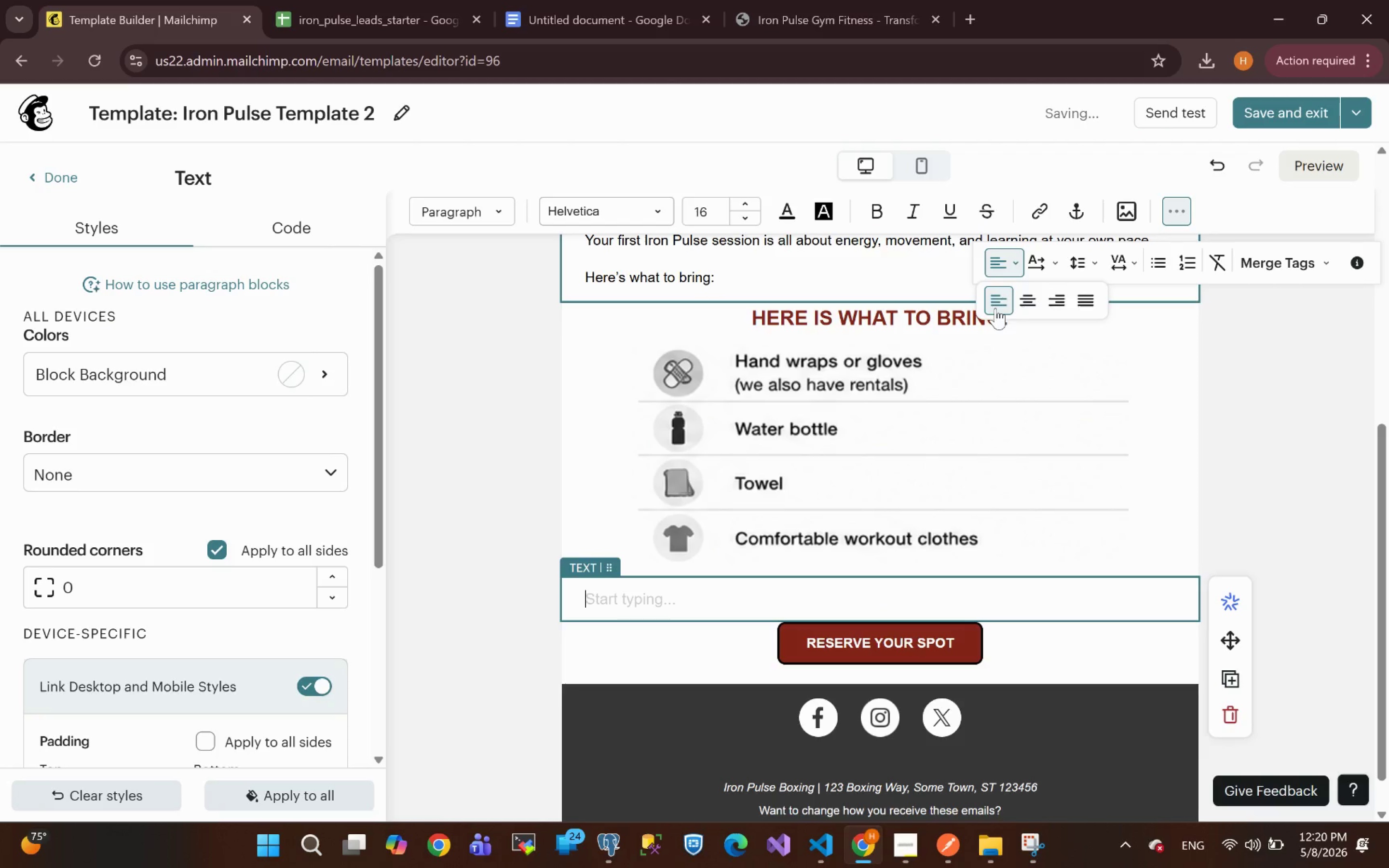 
wait(8.61)
 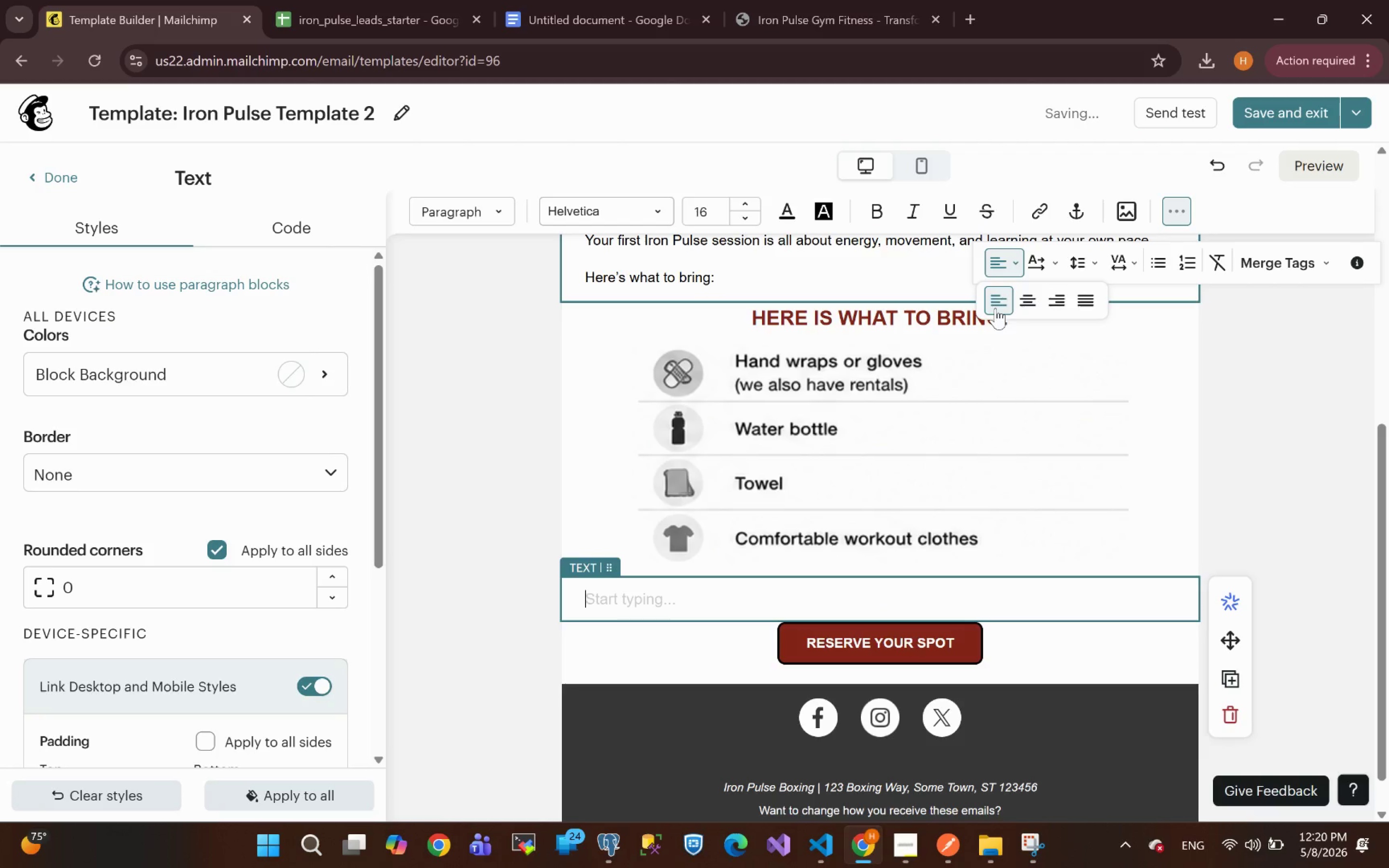 
type(No experience needed -- jst show up )
 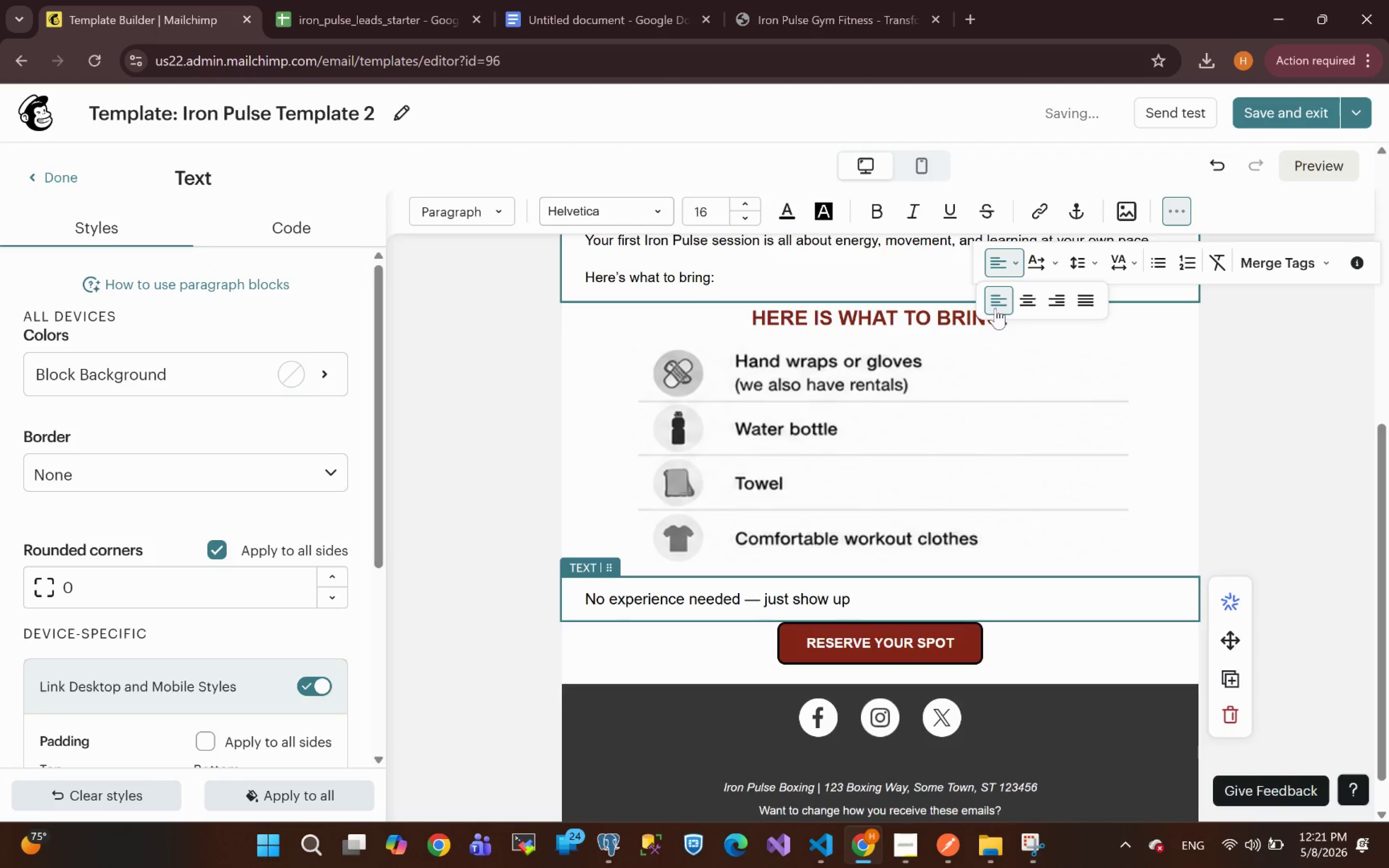 
type(ready to move)
 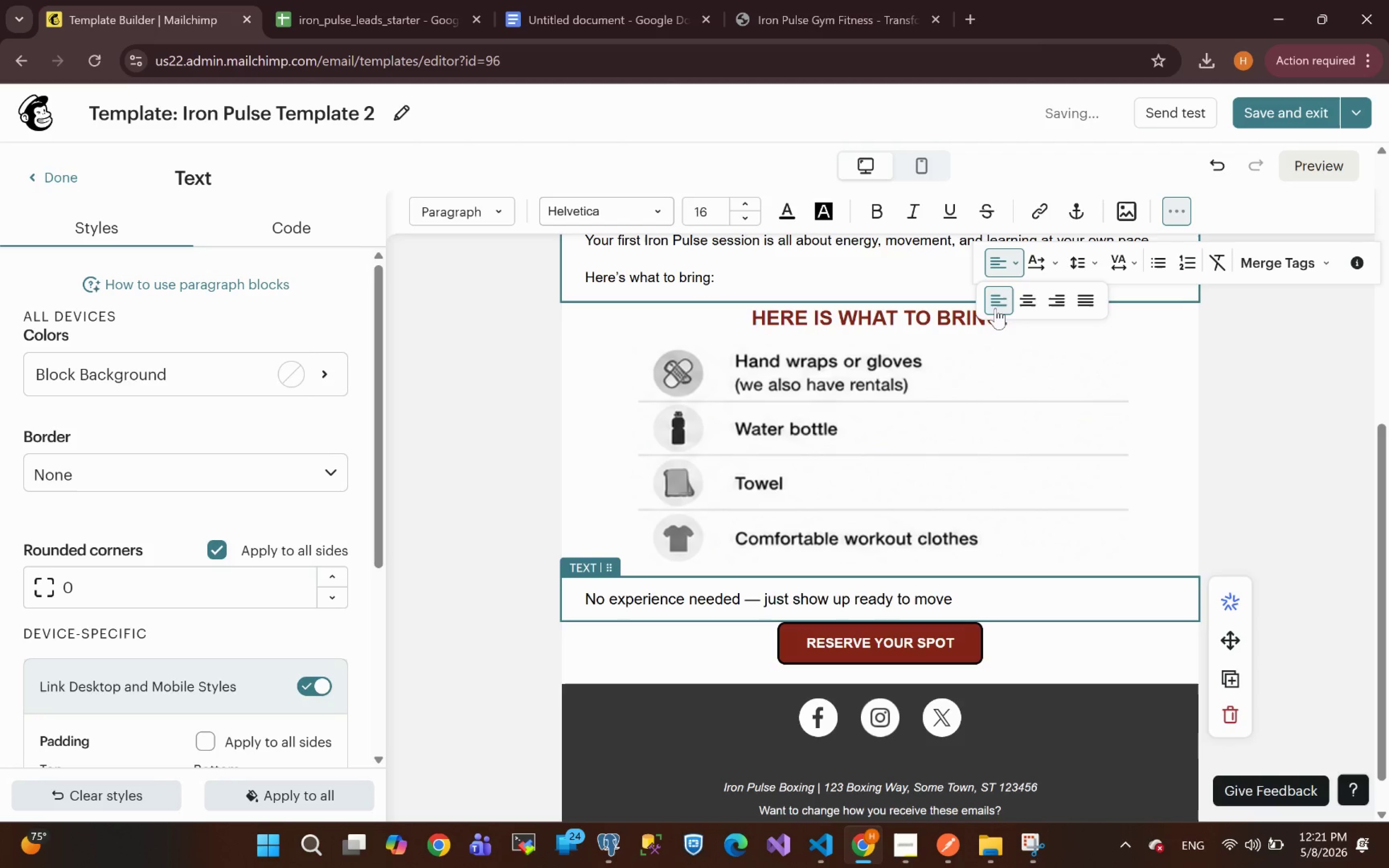 
wait(5.4)
 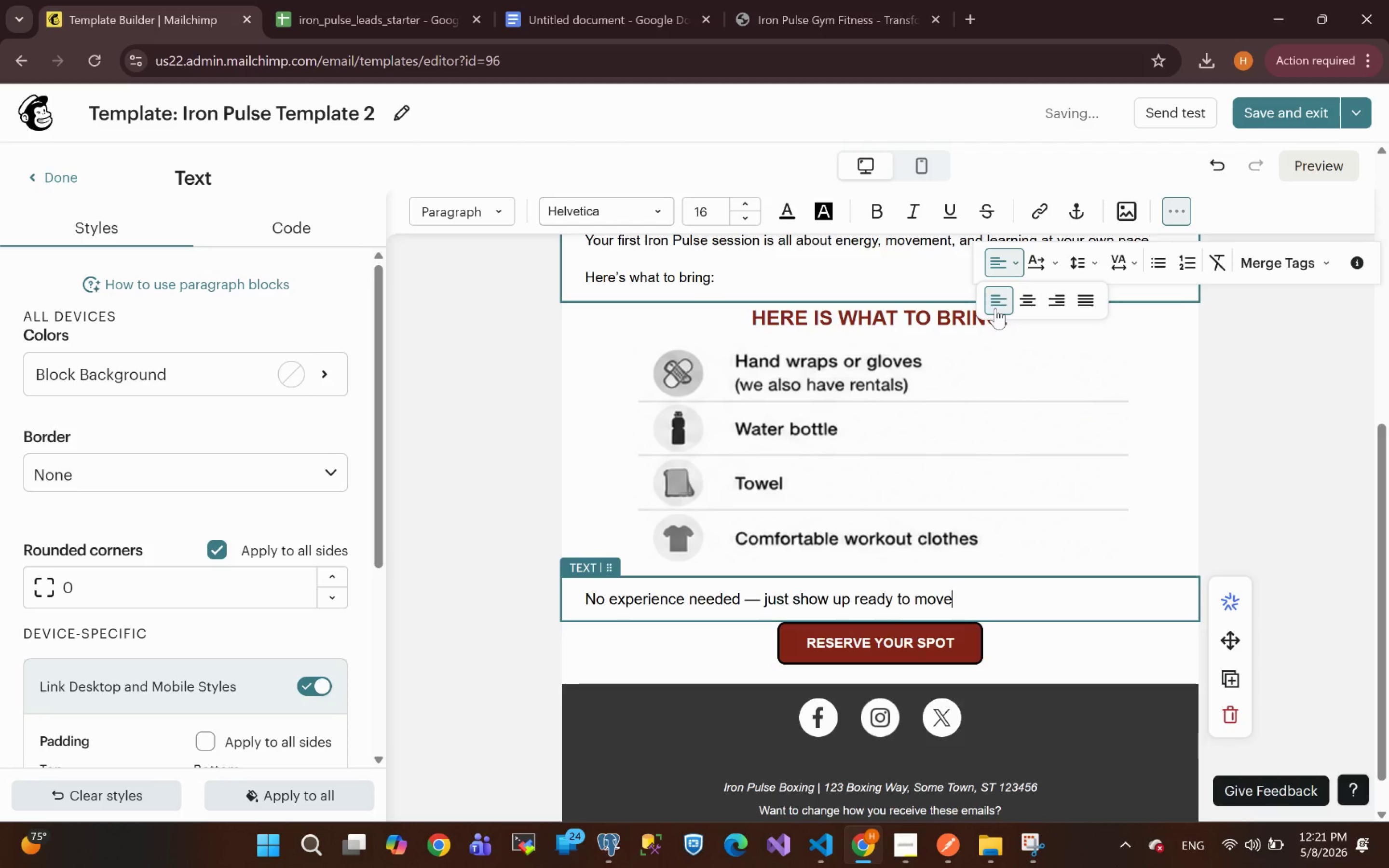 
key(Period)
 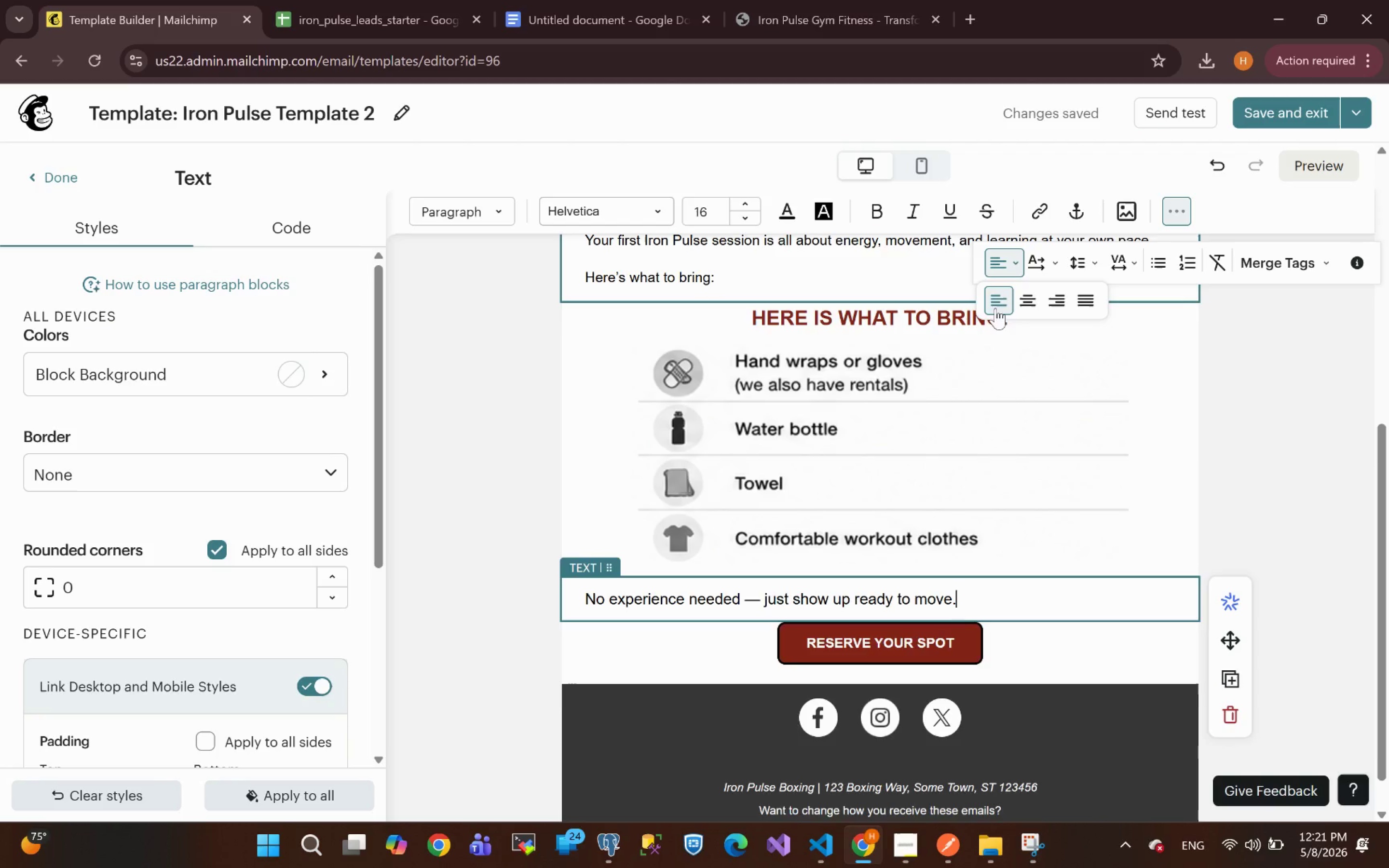 
key(Enter)
 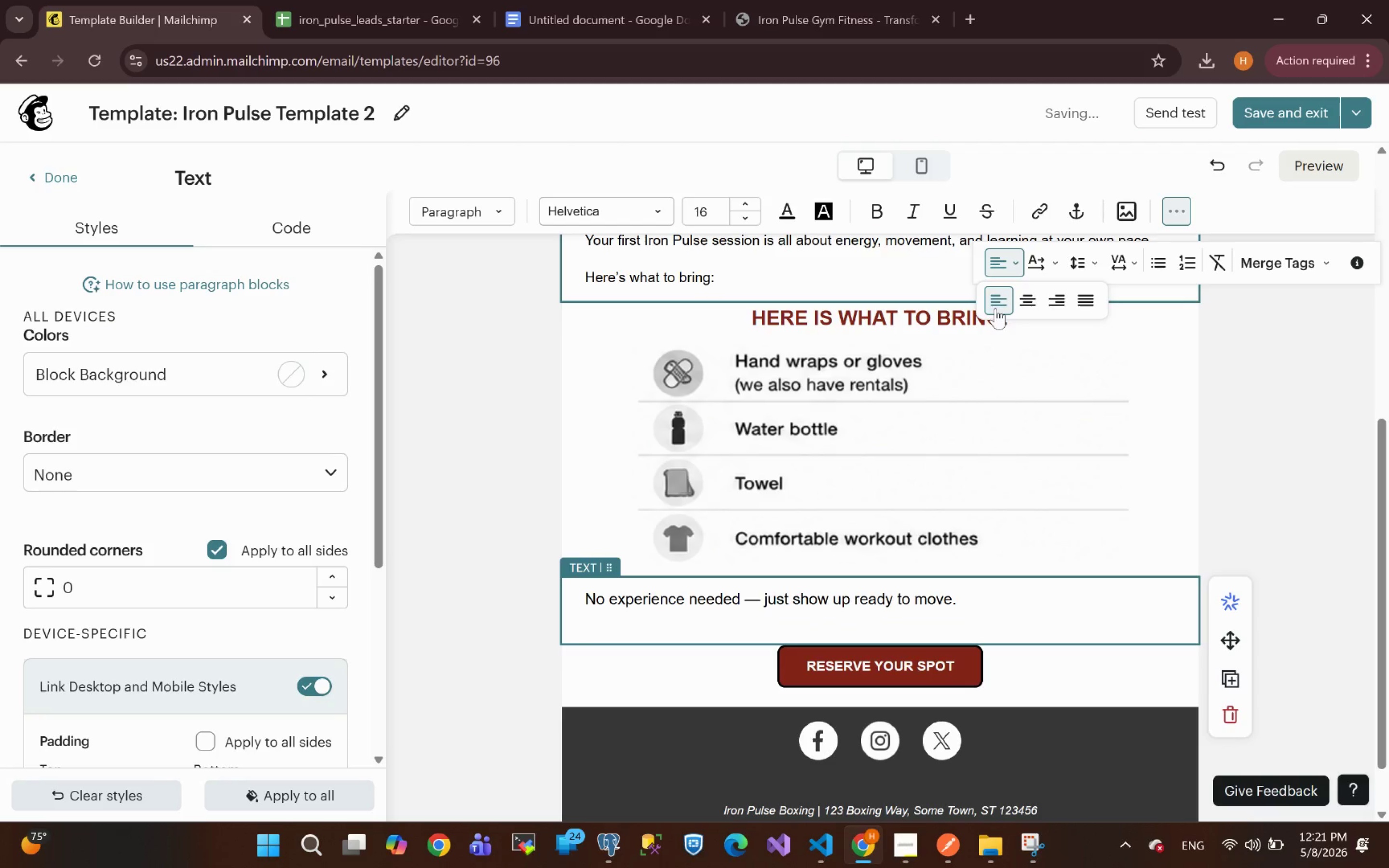 
type(See you ring)
 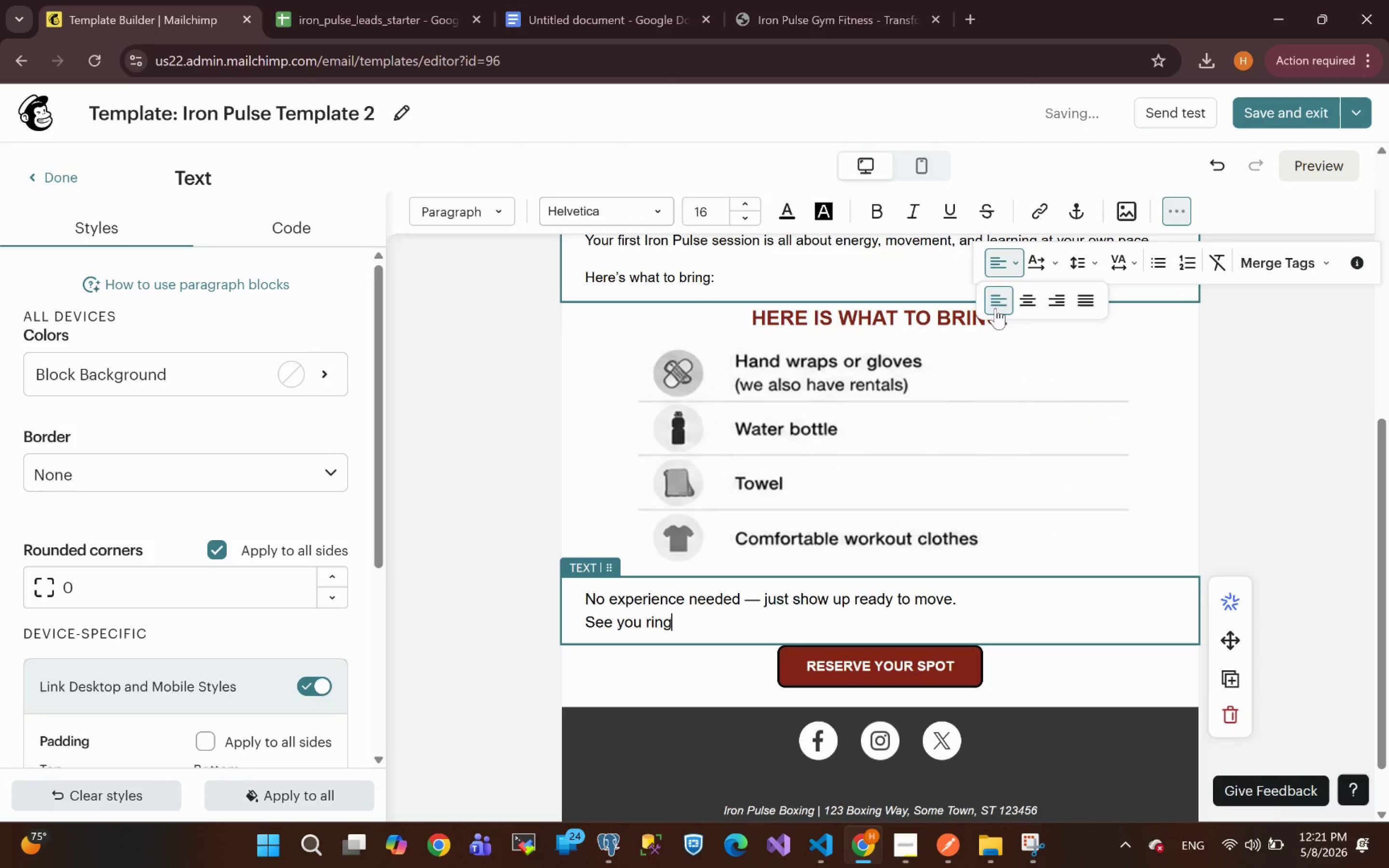 
type(side!)
 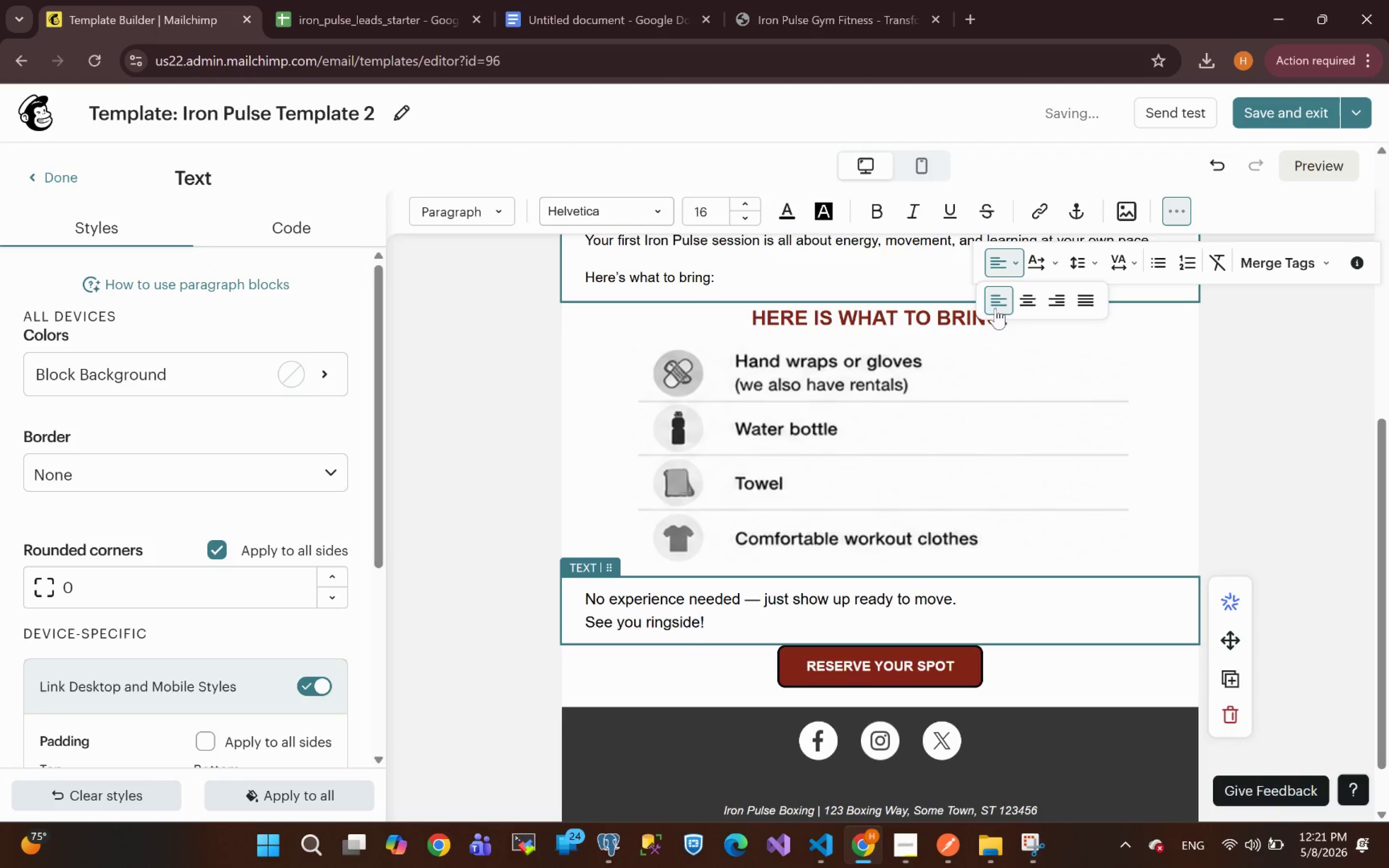 
key(Enter)
 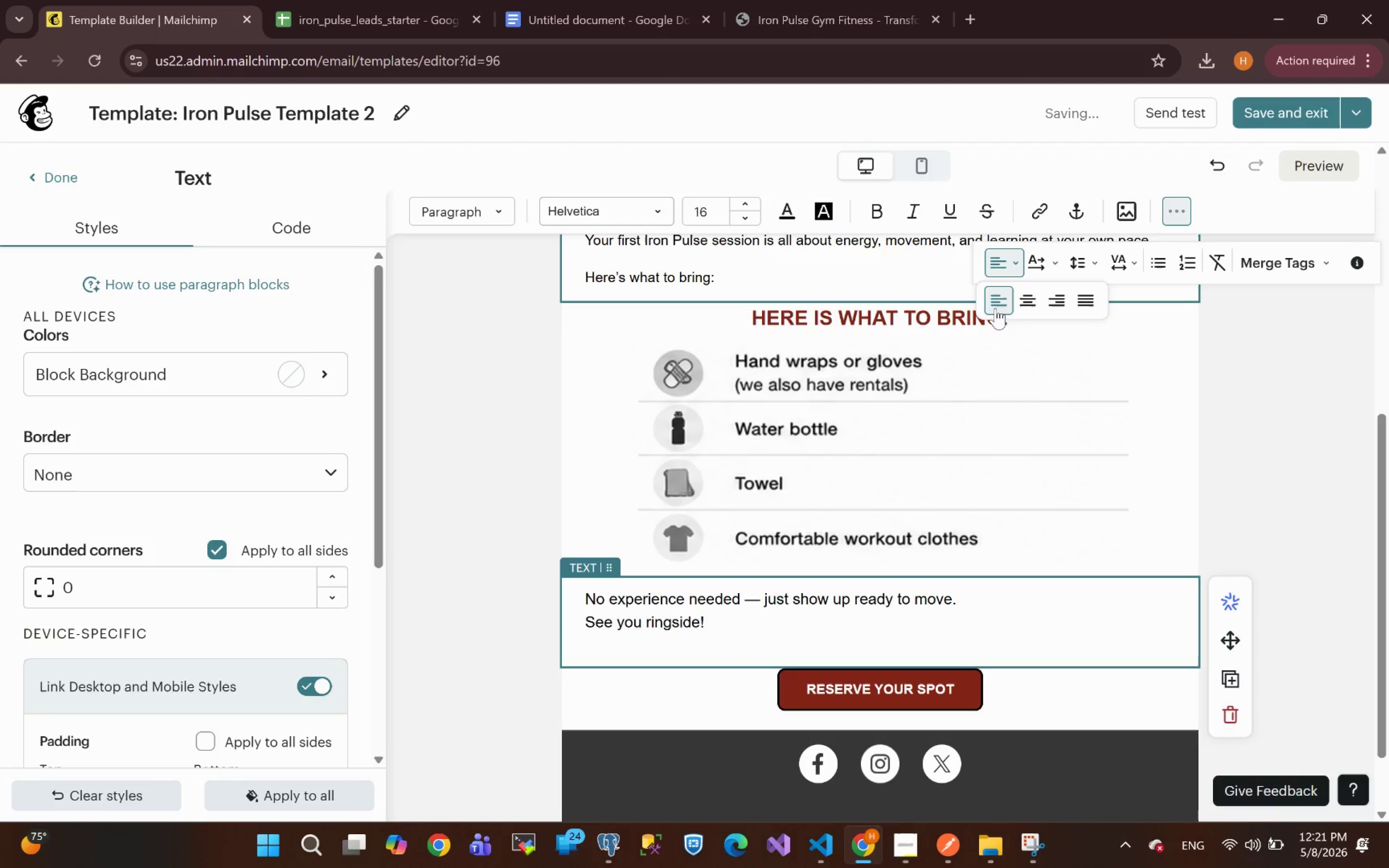 
key(Enter)
 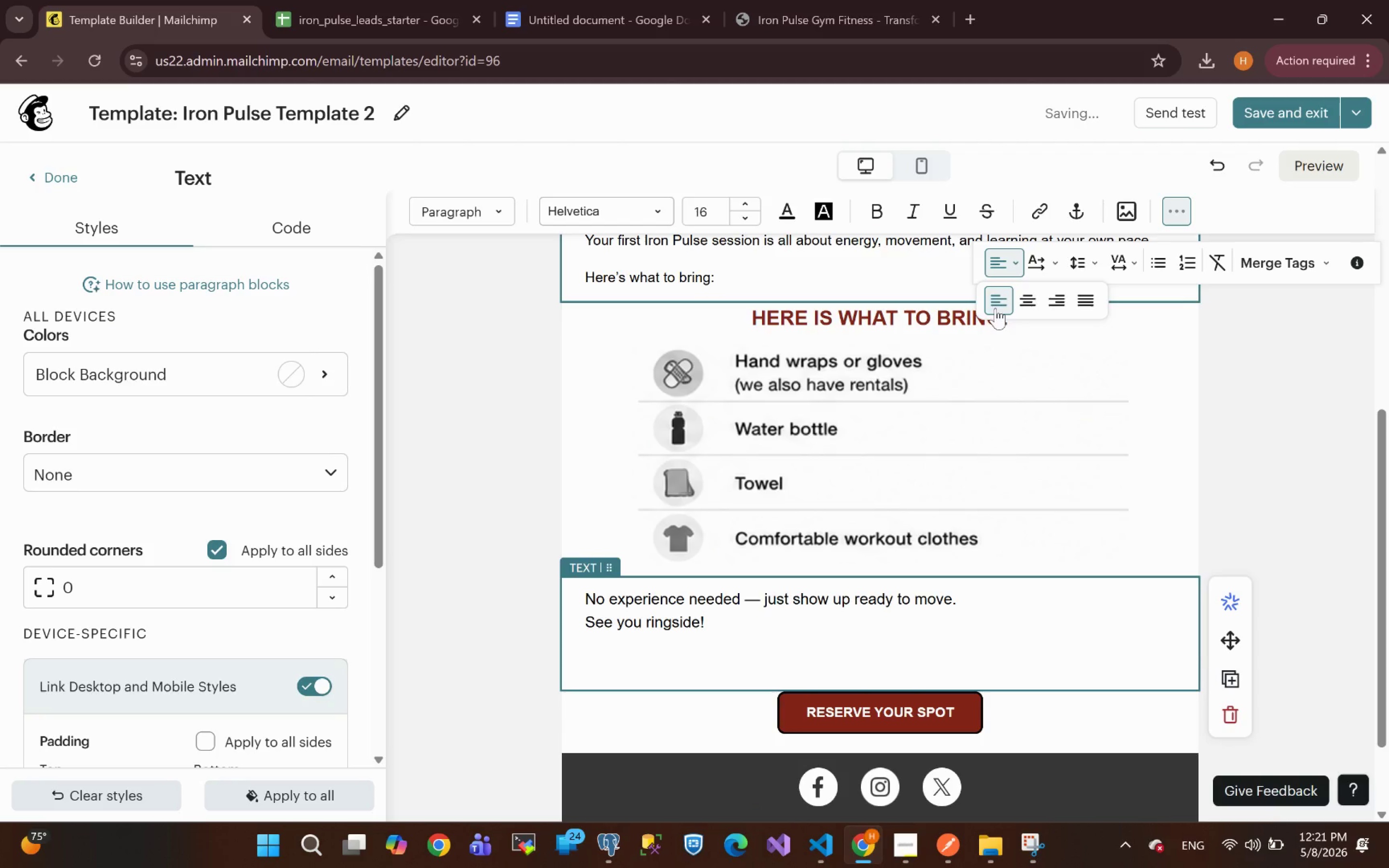 
type(-- Iron Pulse Boxing)
 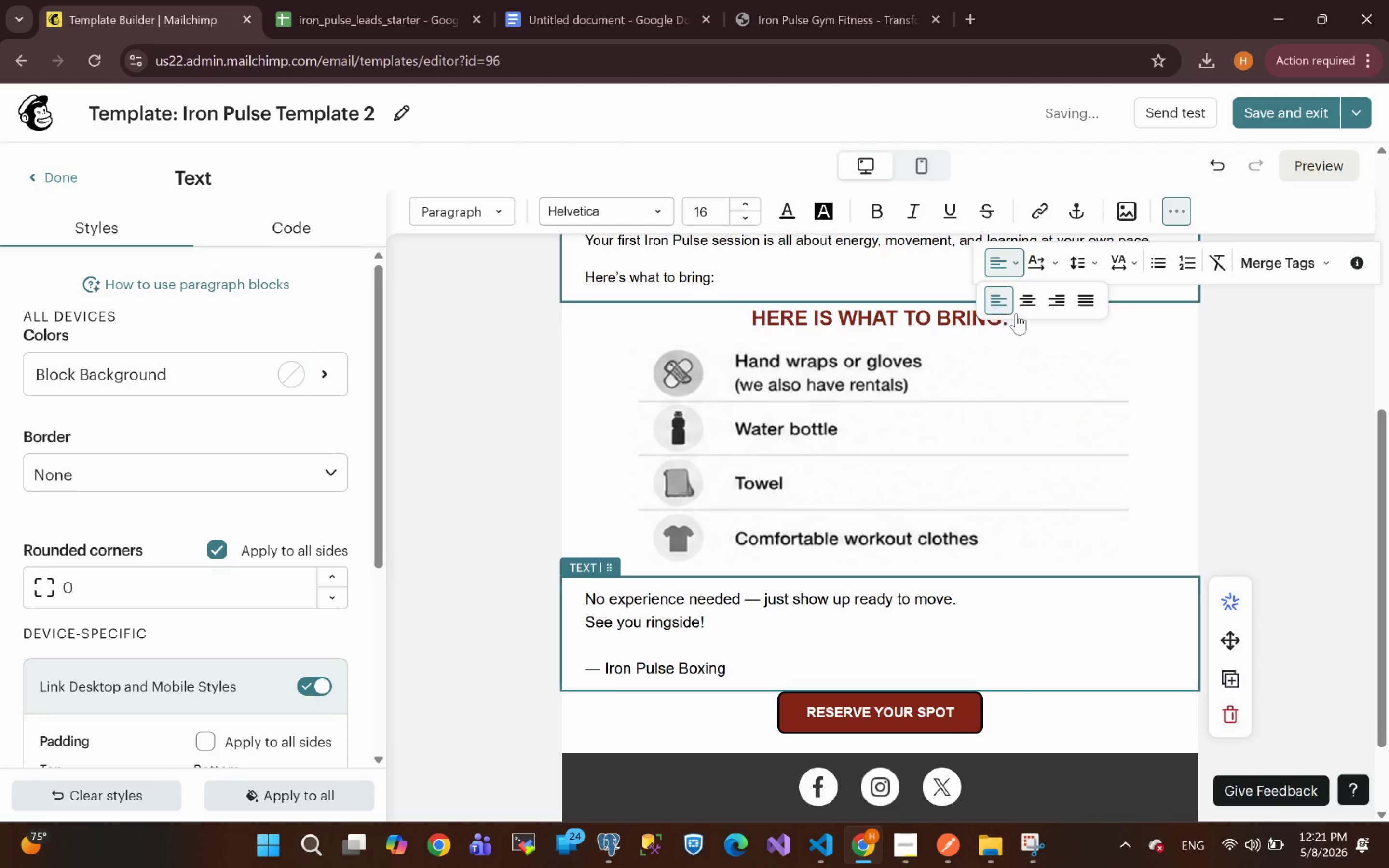 
left_click([837, 0])
 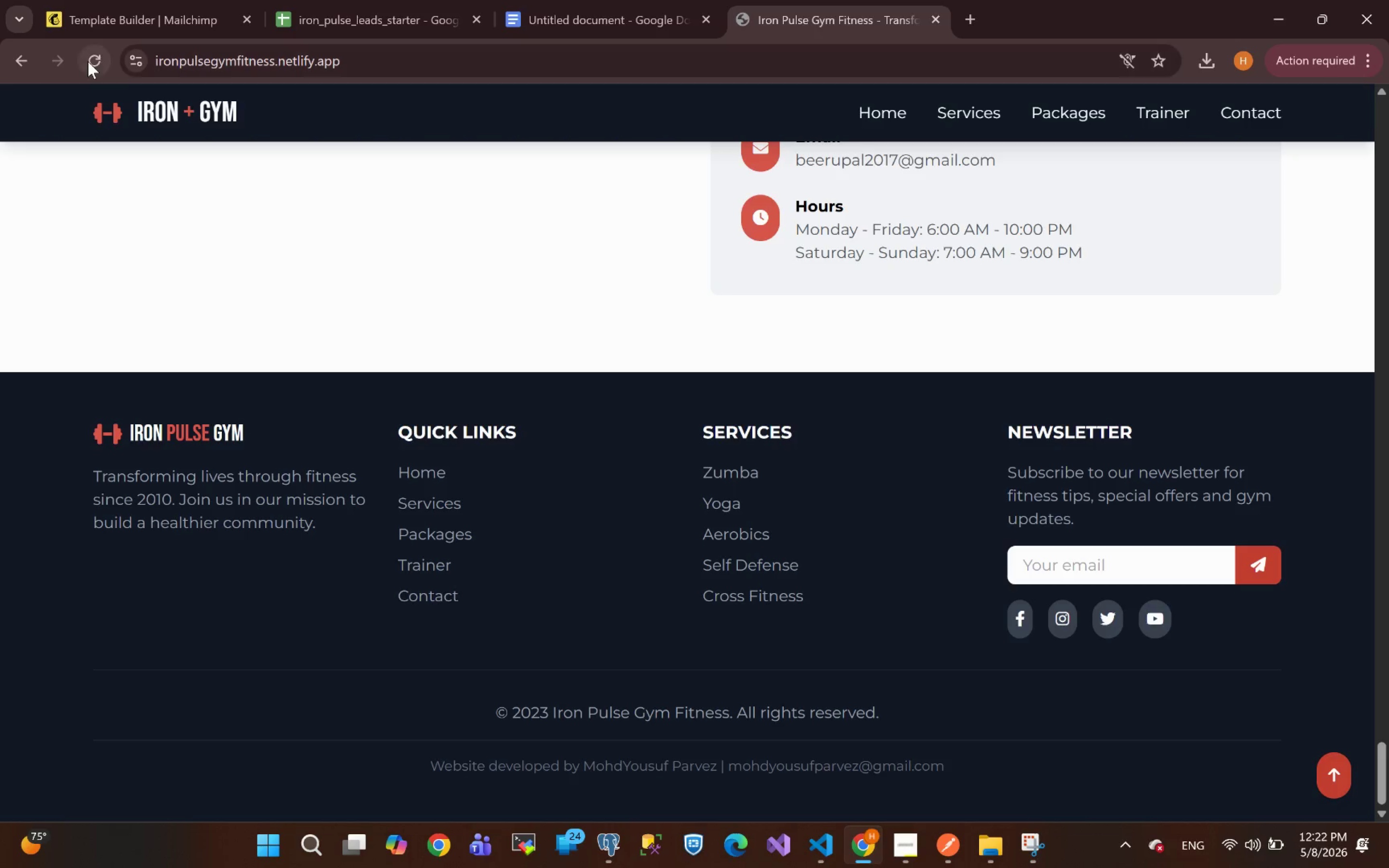 
left_click([23, 51])
 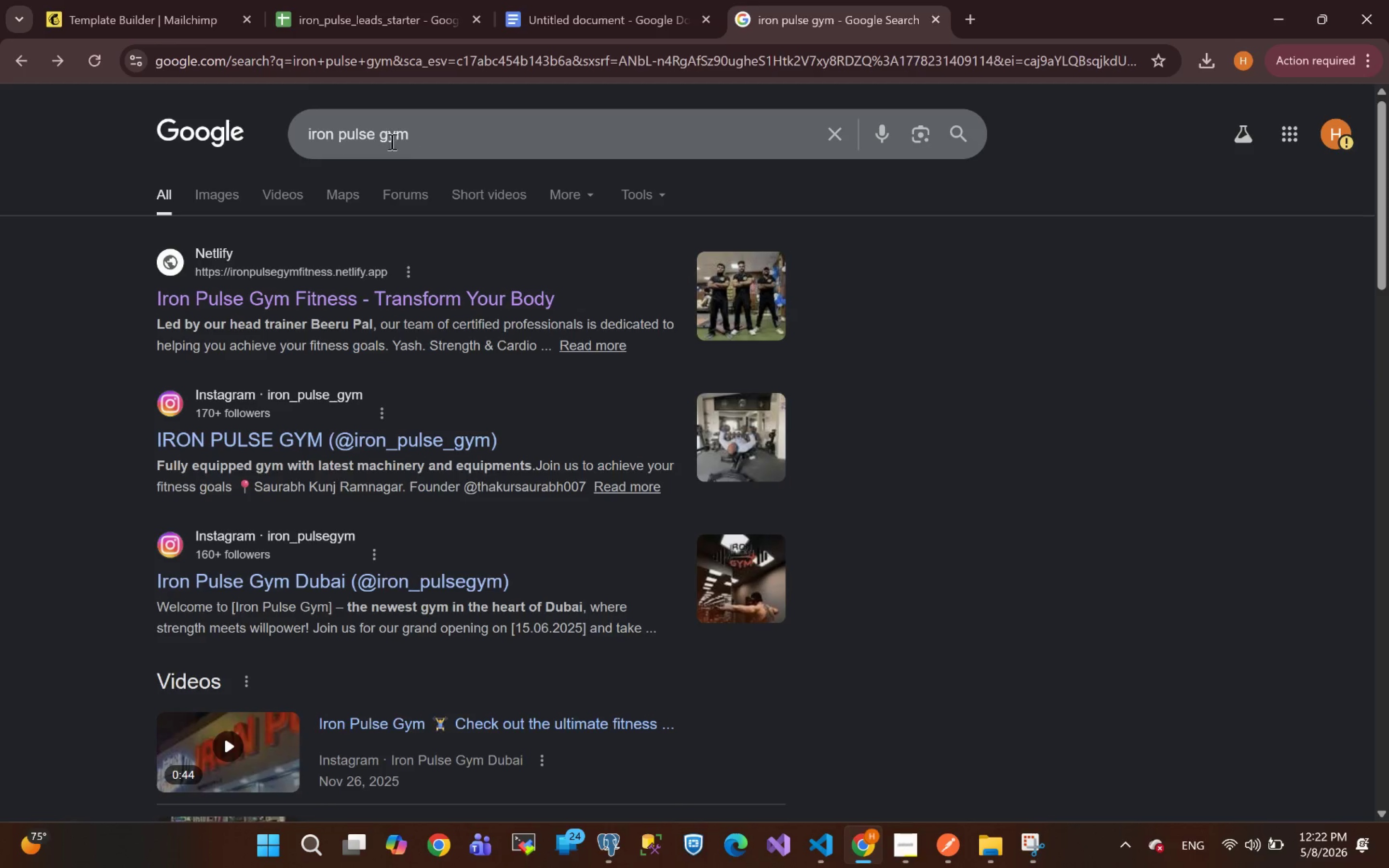 
double_click([389, 135])
 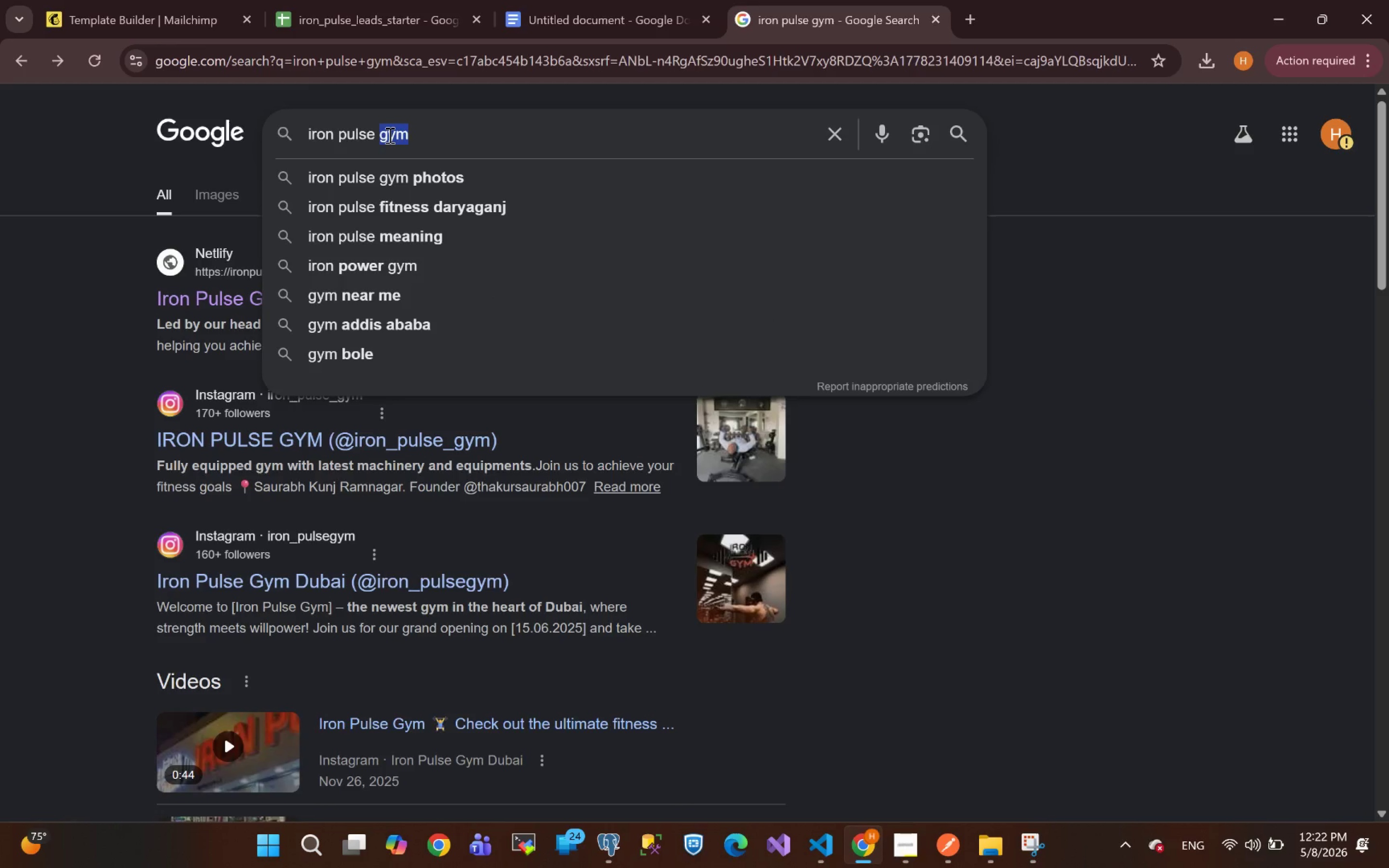 
type(boxing)
 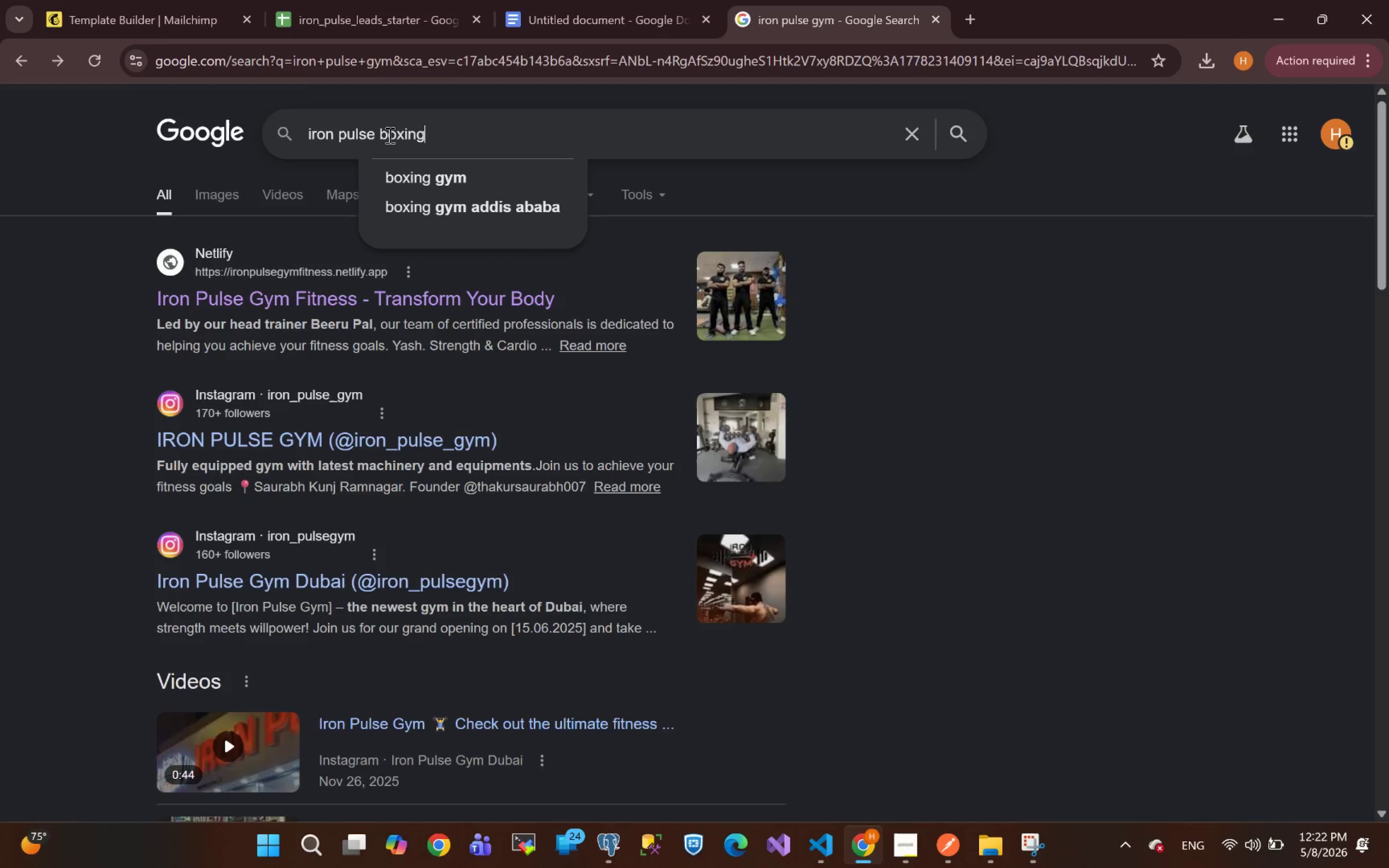 
key(Enter)
 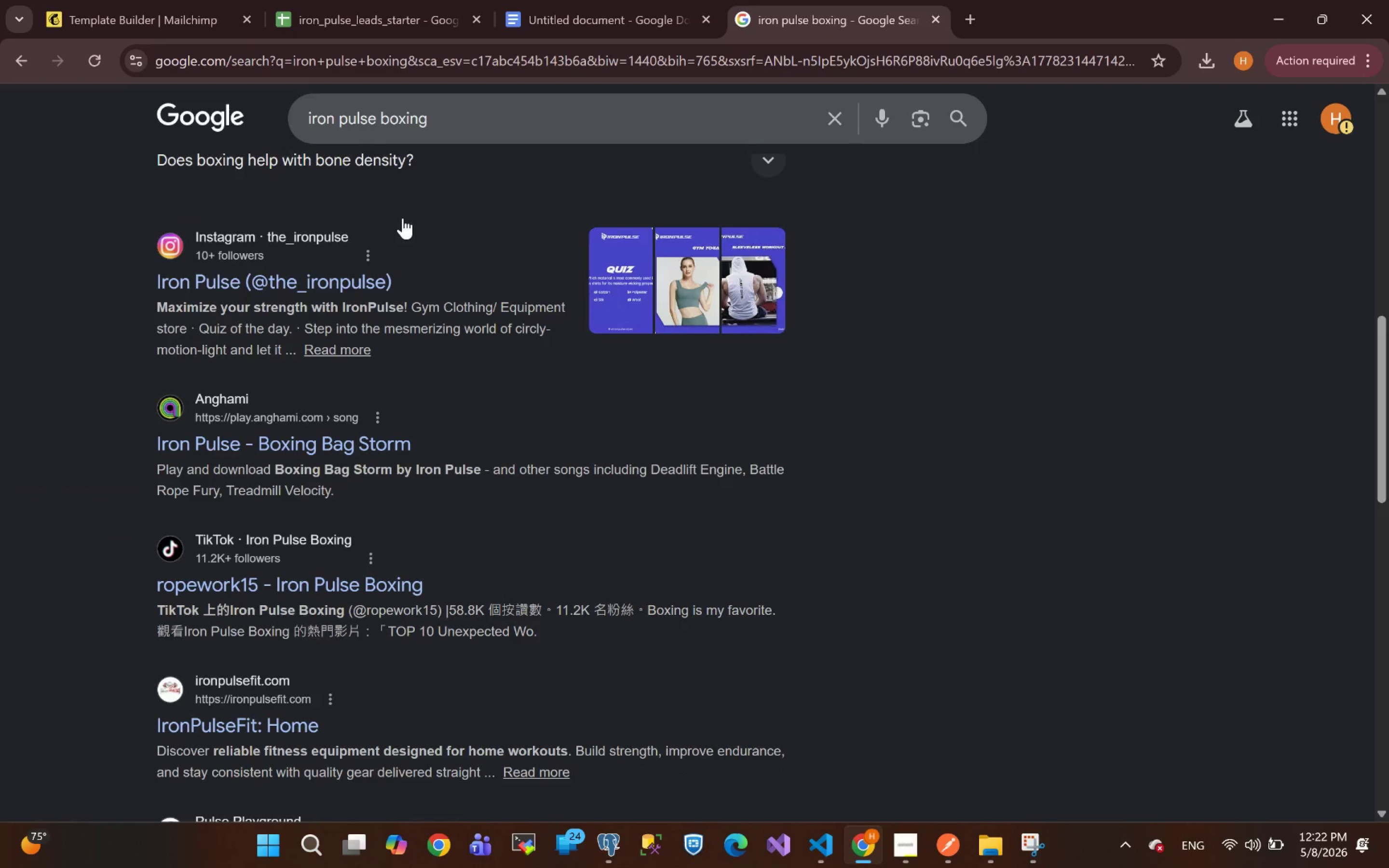 
wait(11.4)
 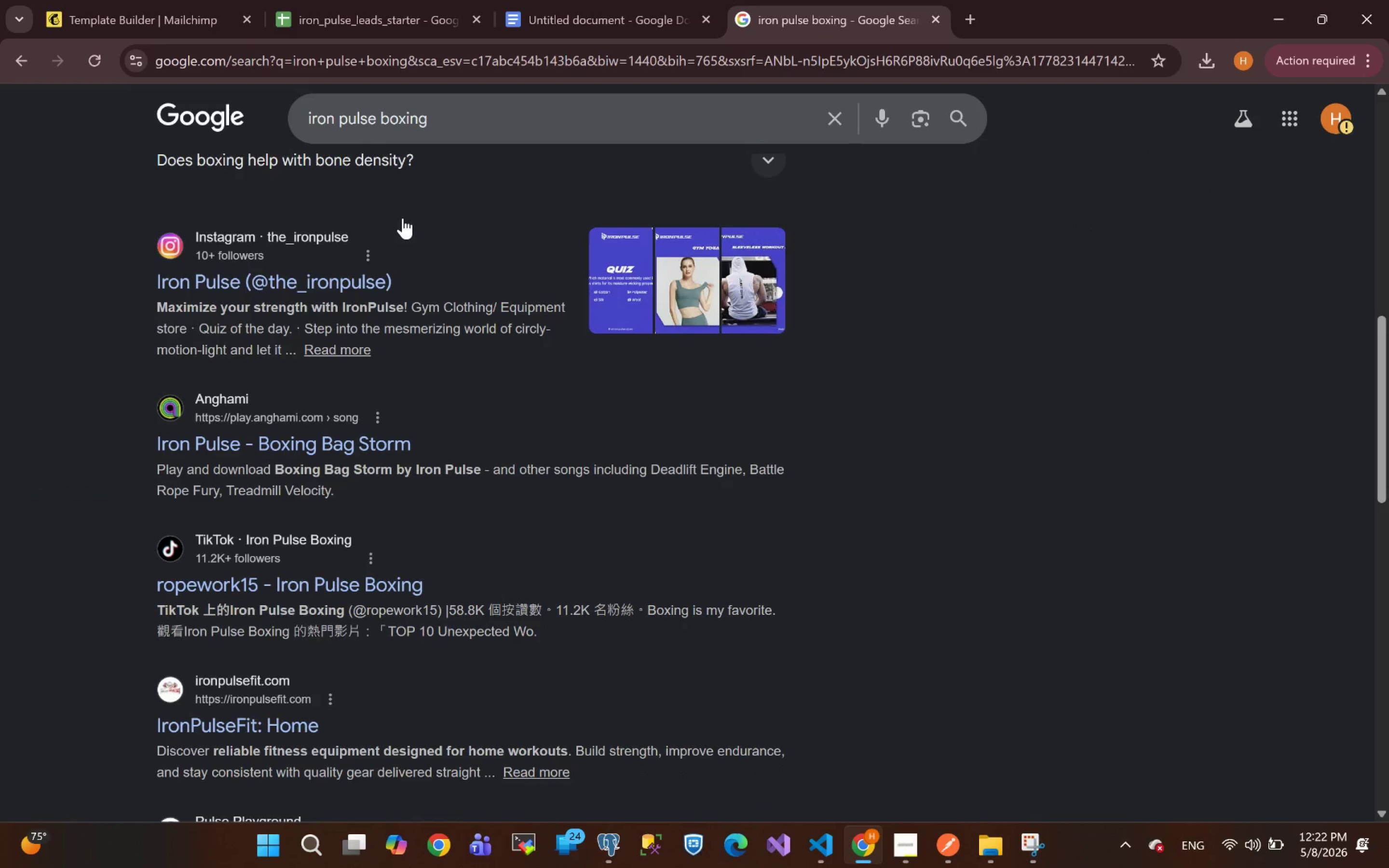 
left_click([235, 640])
 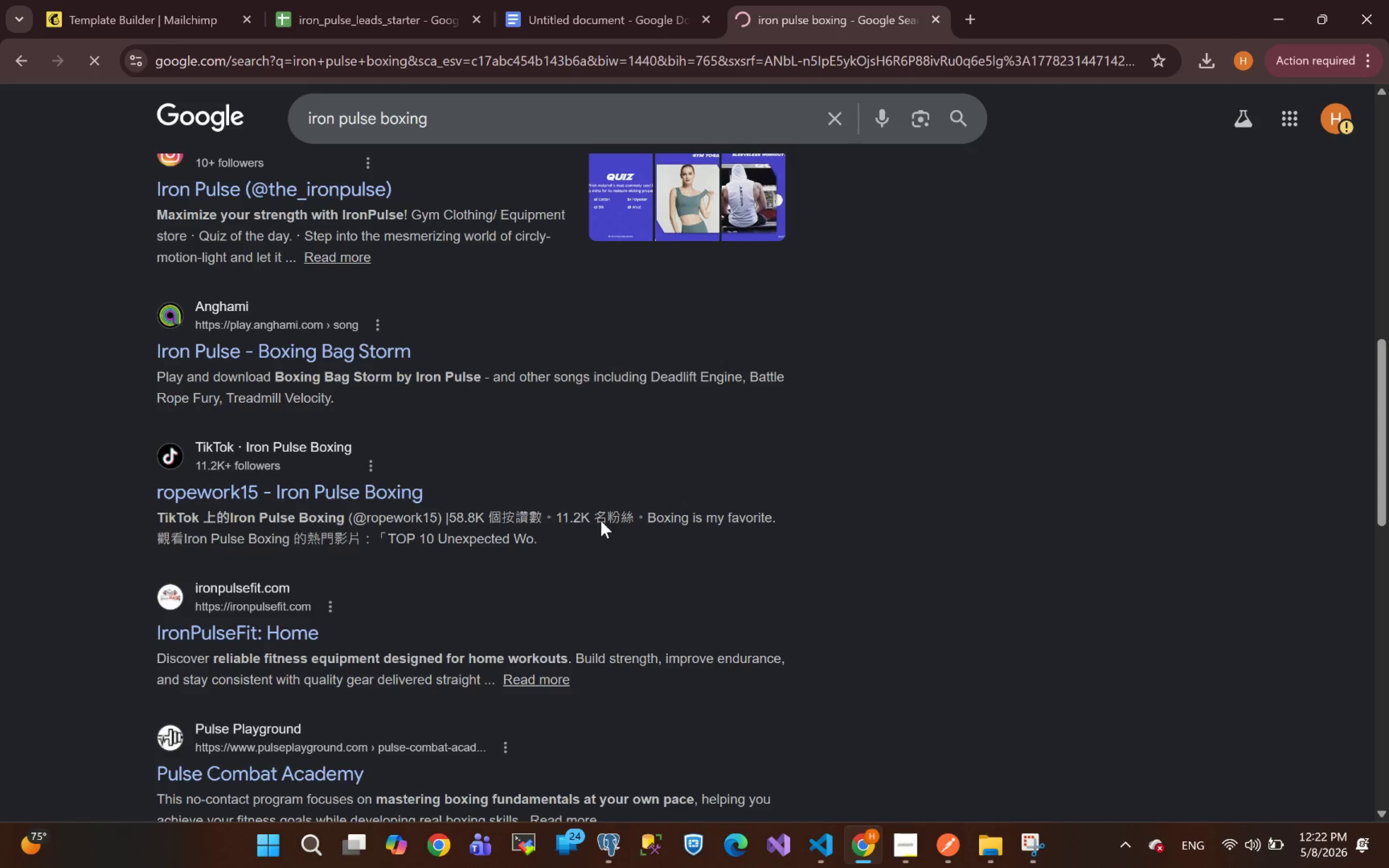 
wait(11.21)
 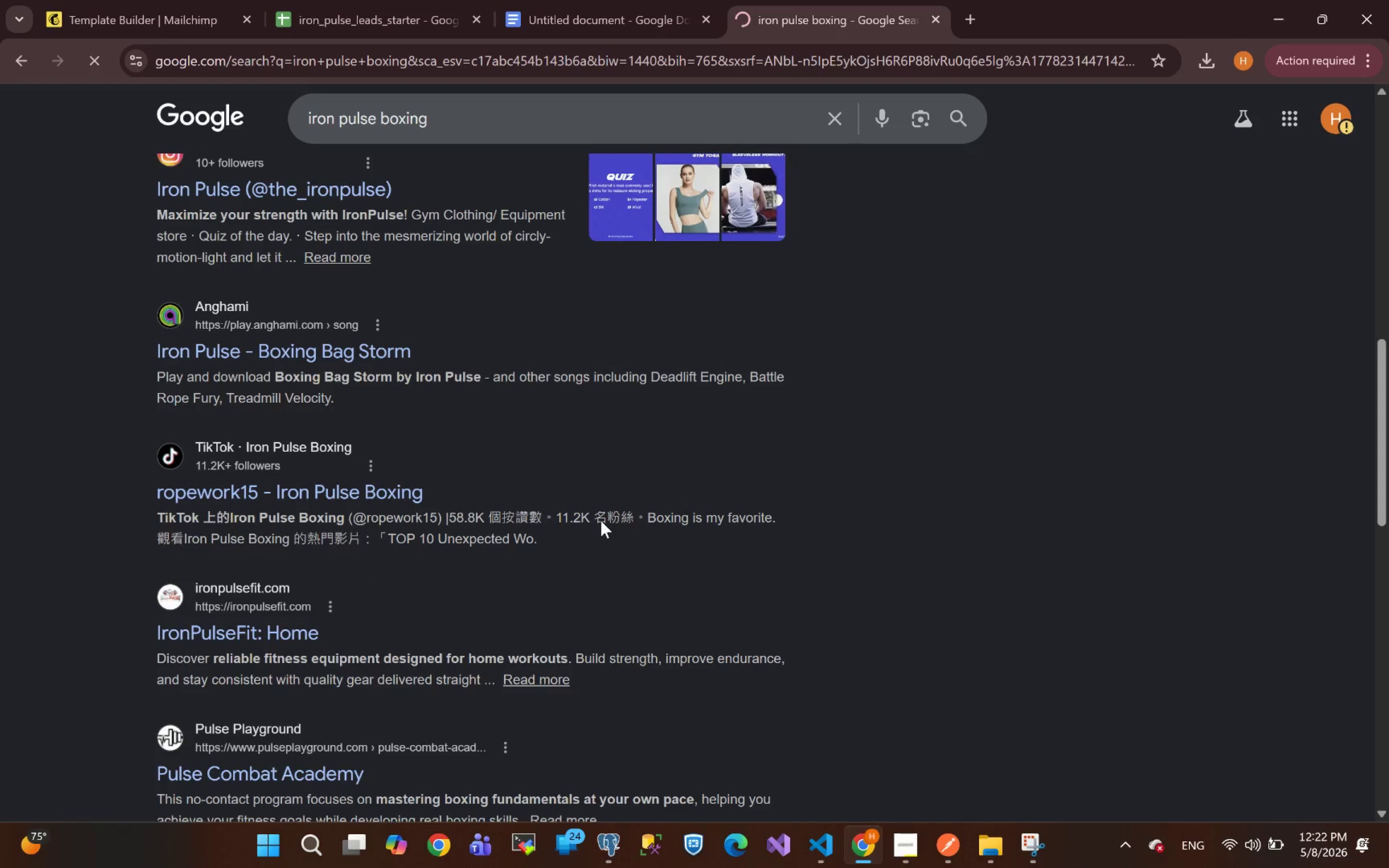 
left_click([126, 0])
 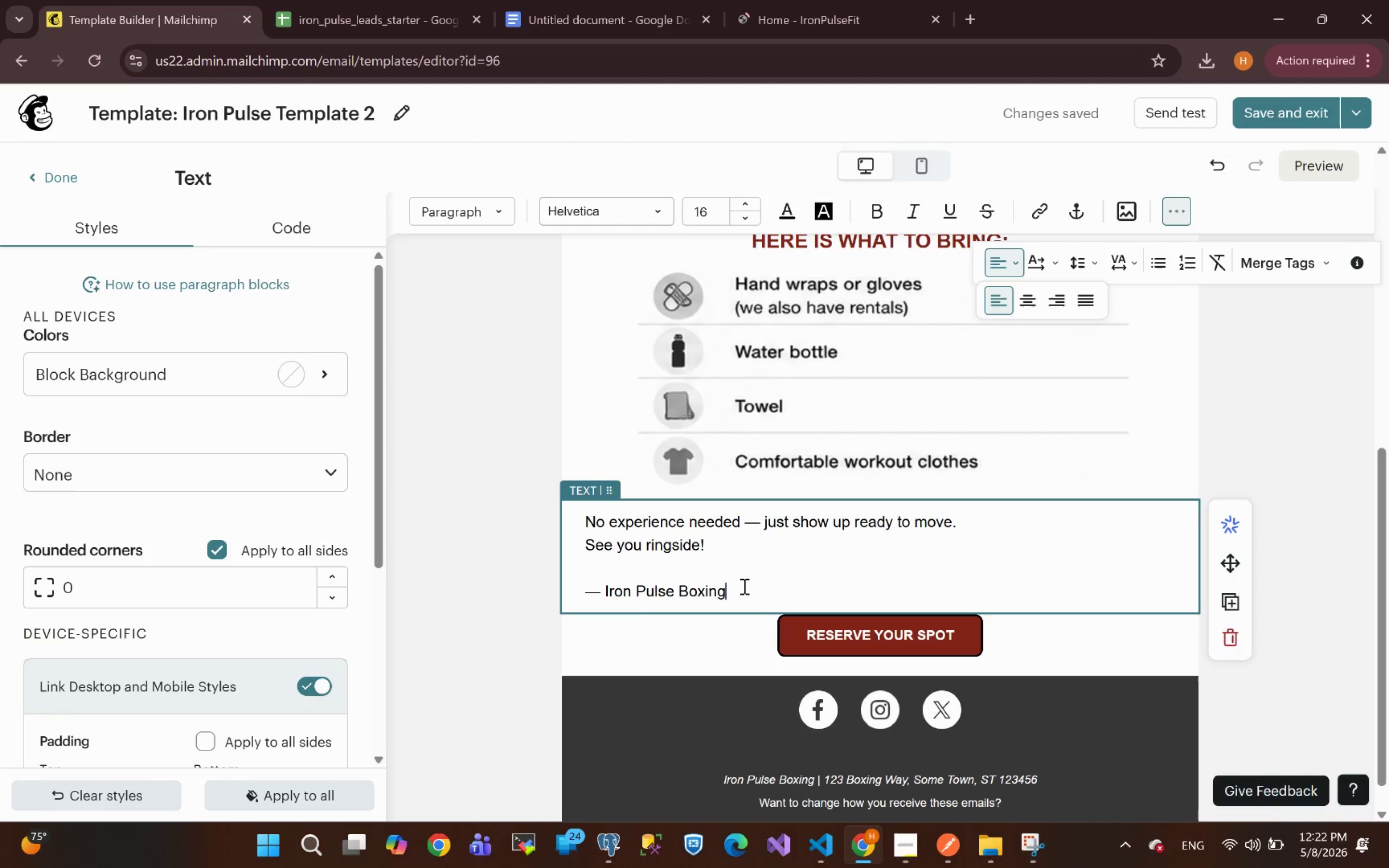 
left_click_drag(start_coordinate=[735, 591], to_coordinate=[576, 591])
 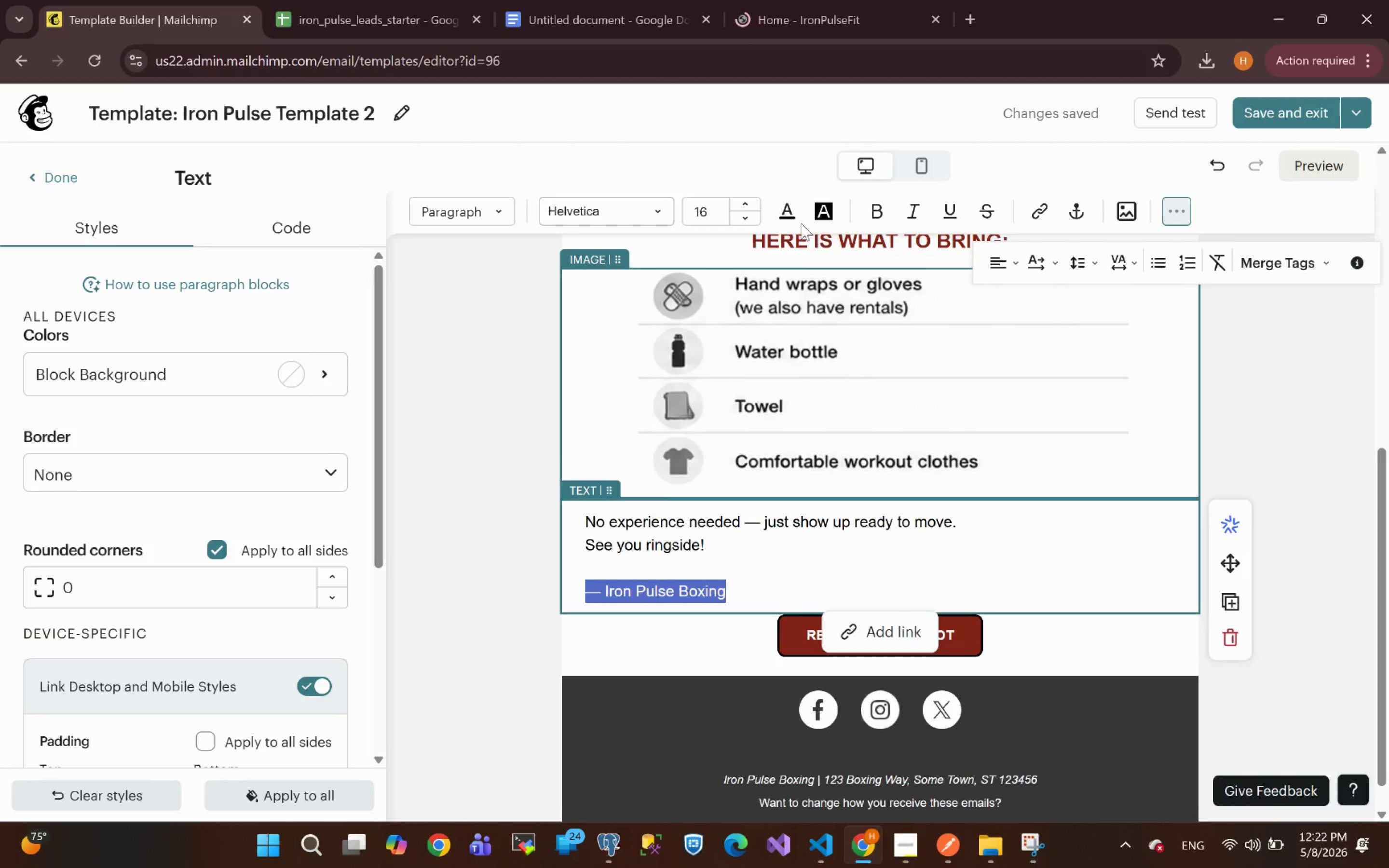 
left_click([787, 216])
 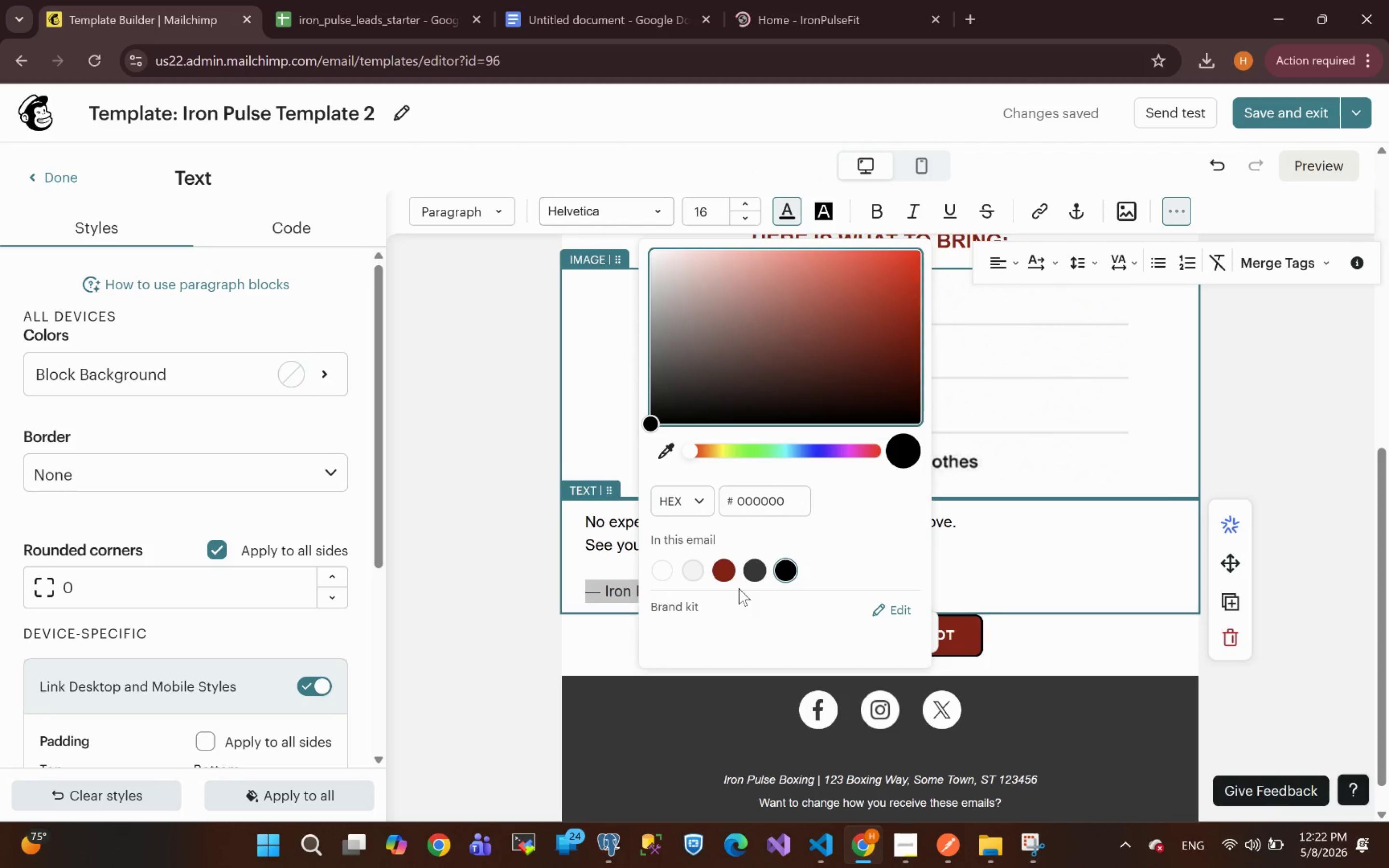 
left_click([721, 571])
 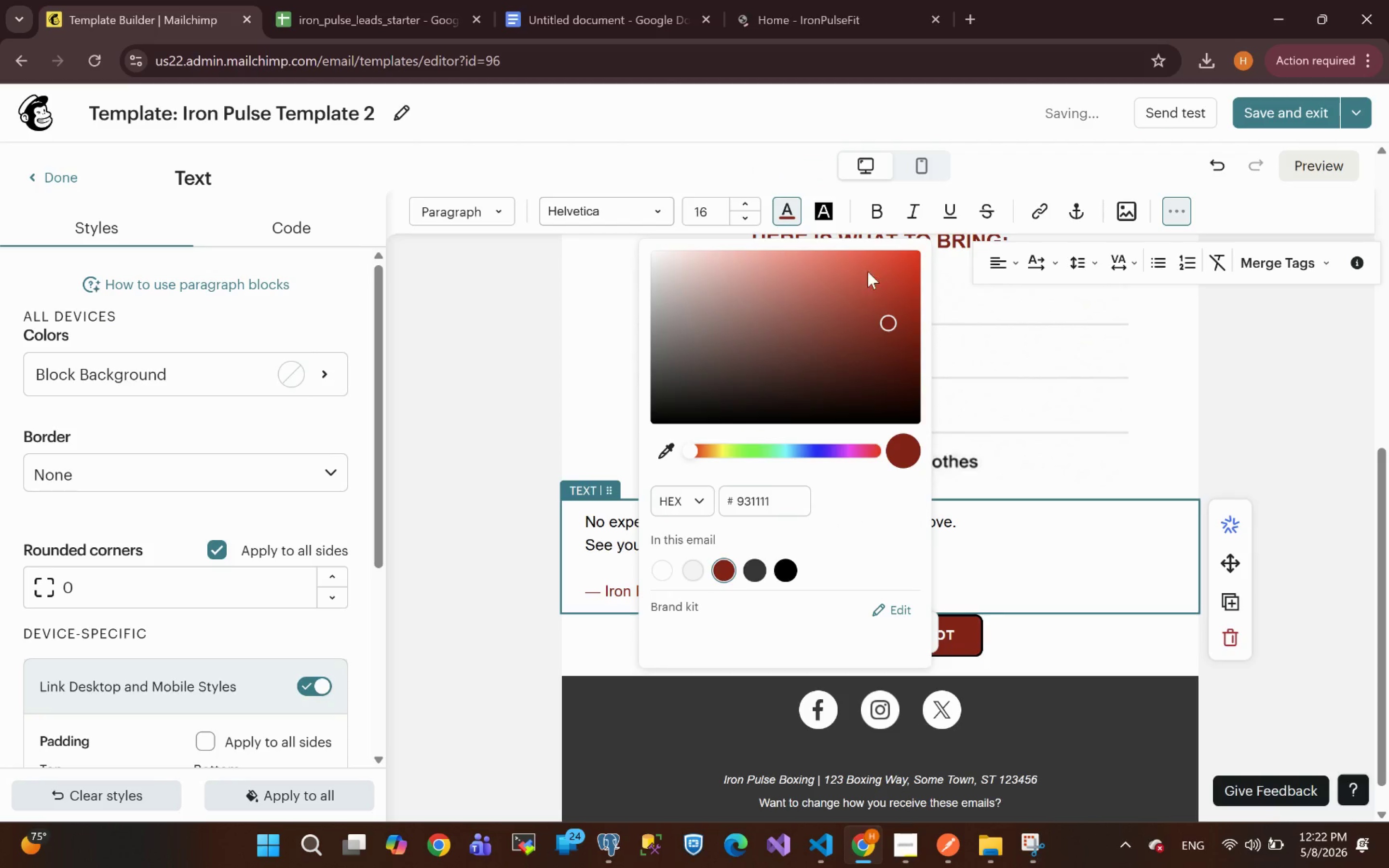 
left_click([879, 206])
 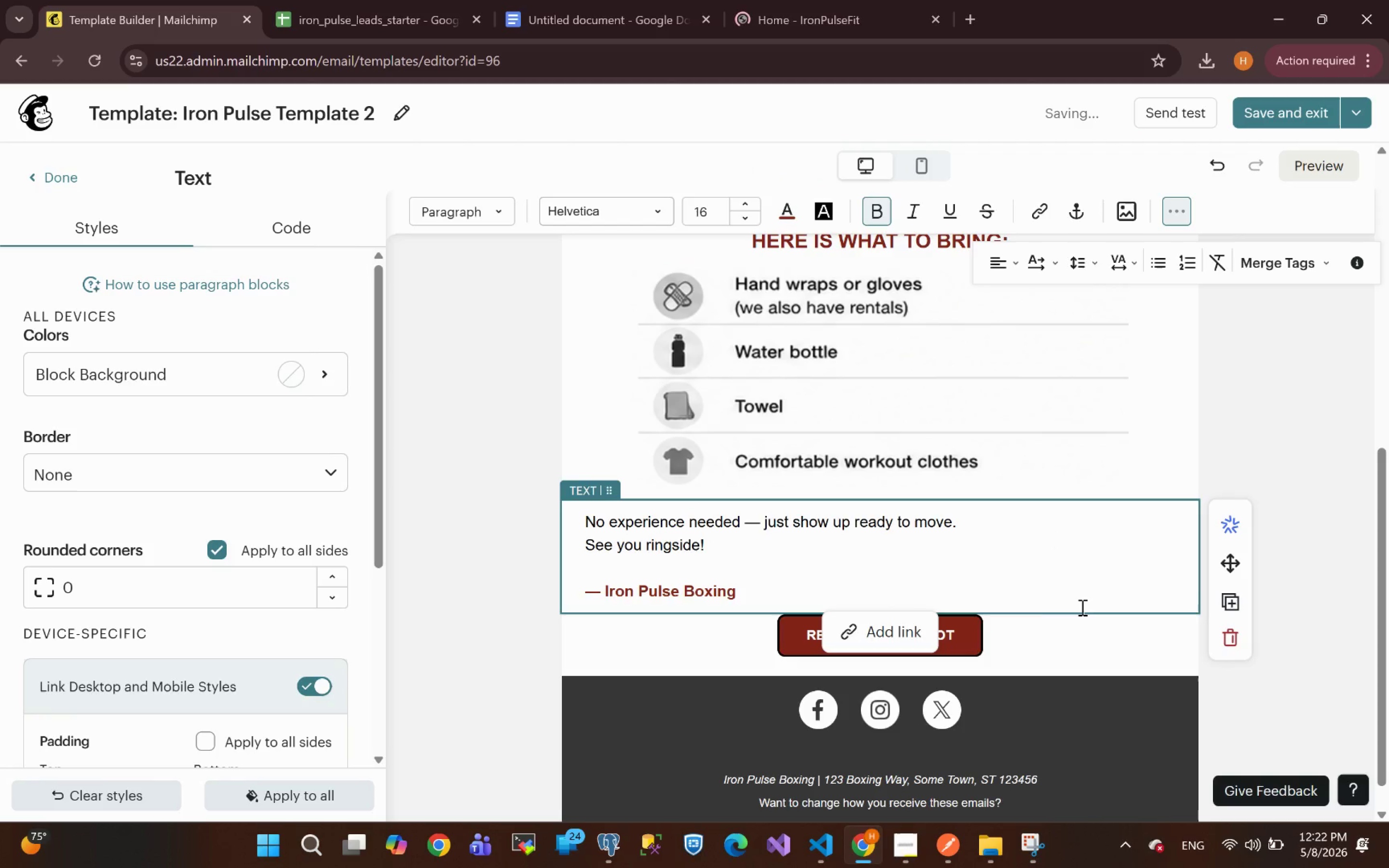 
left_click([1058, 641])
 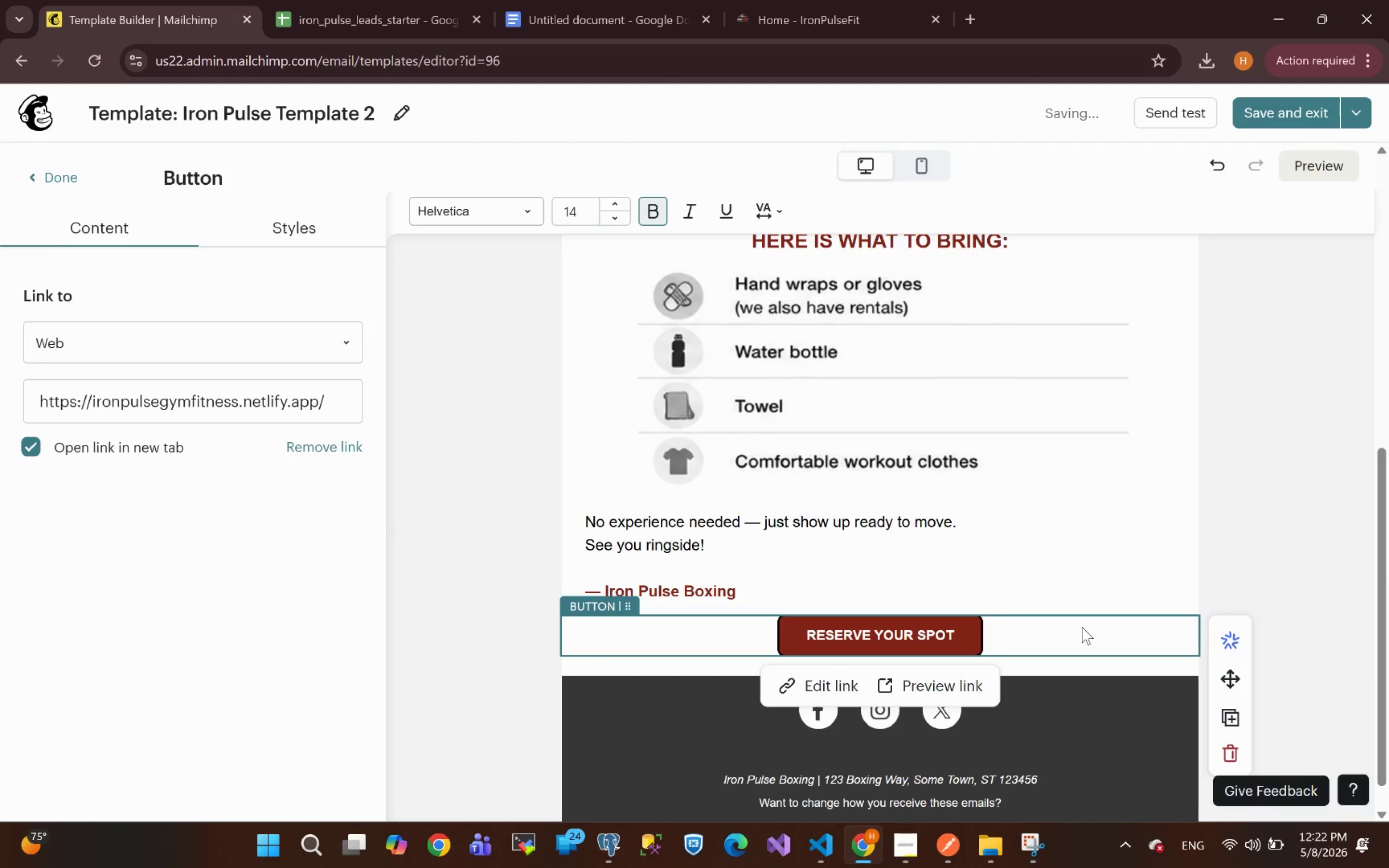 
left_click([1285, 550])
 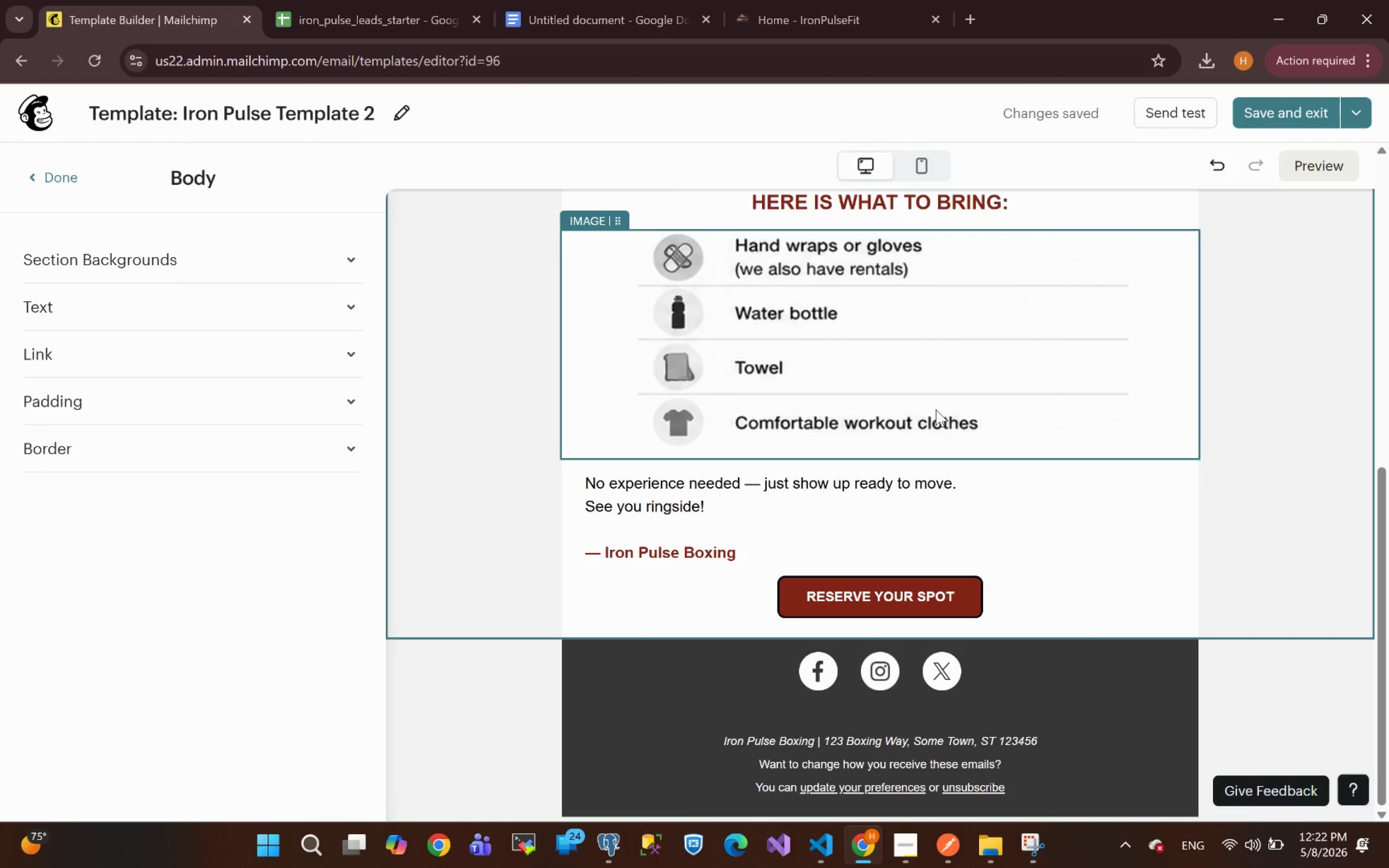 
wait(13.94)
 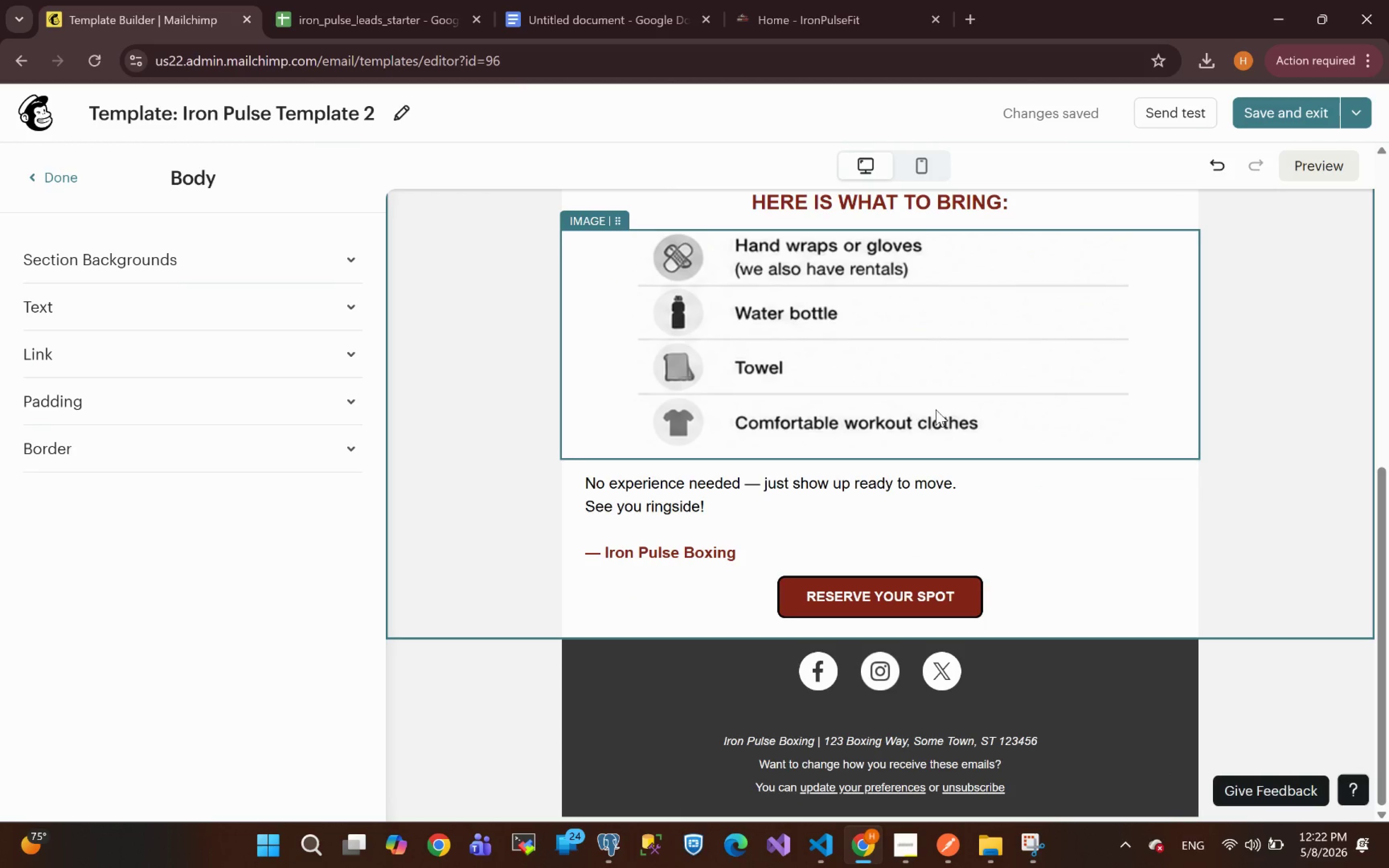 
left_click([1312, 154])
 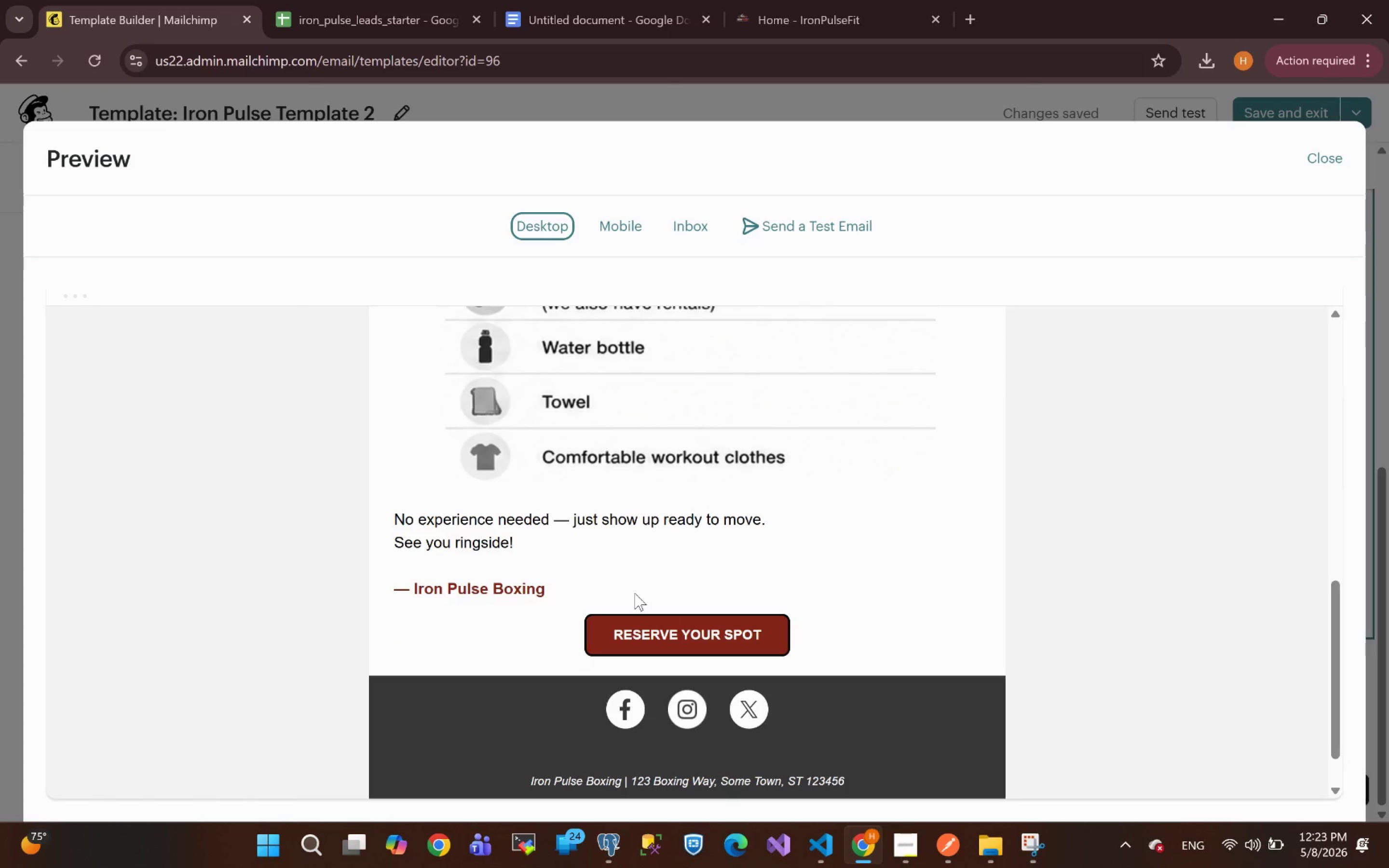 
wait(21.21)
 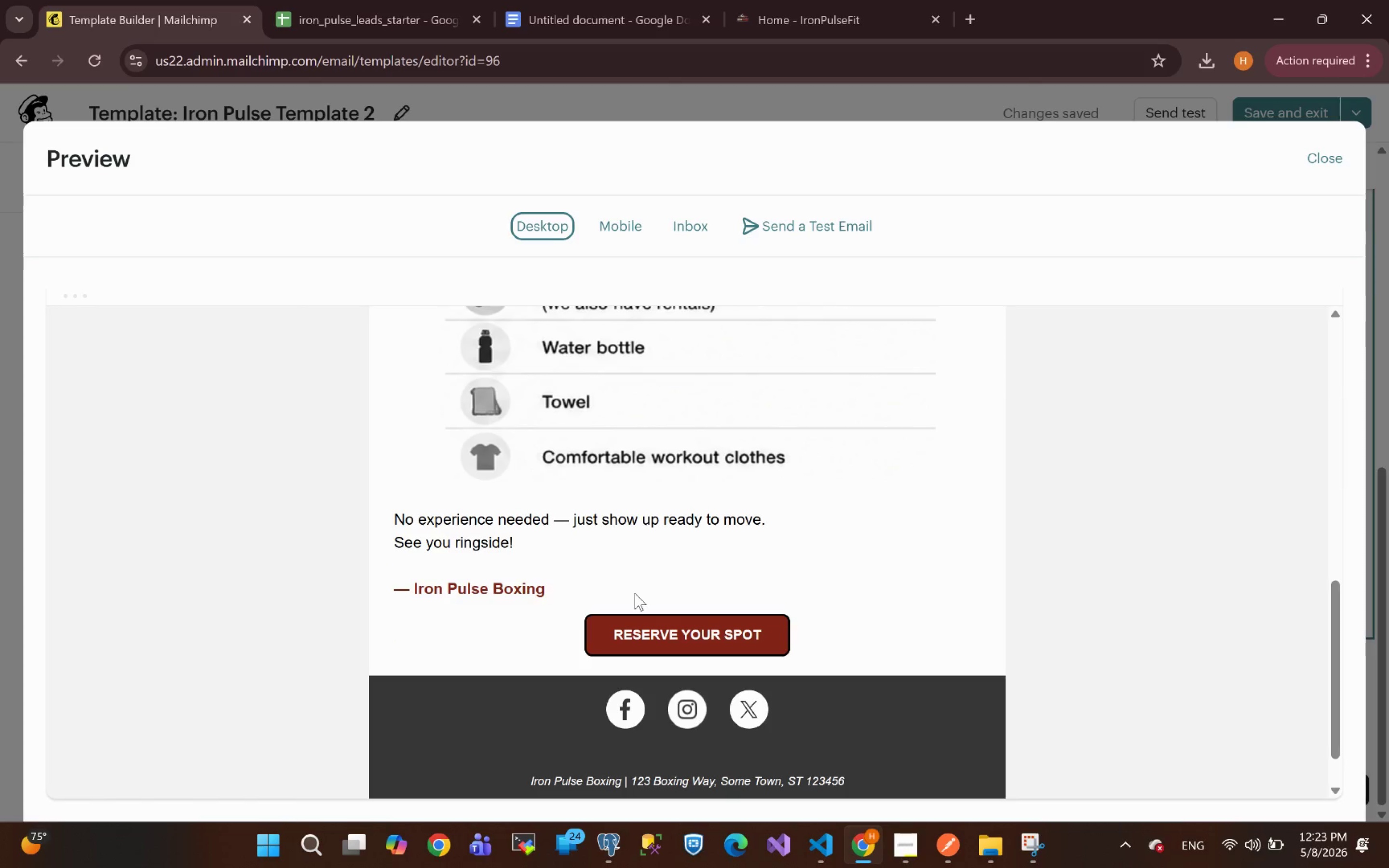 
left_click([613, 232])
 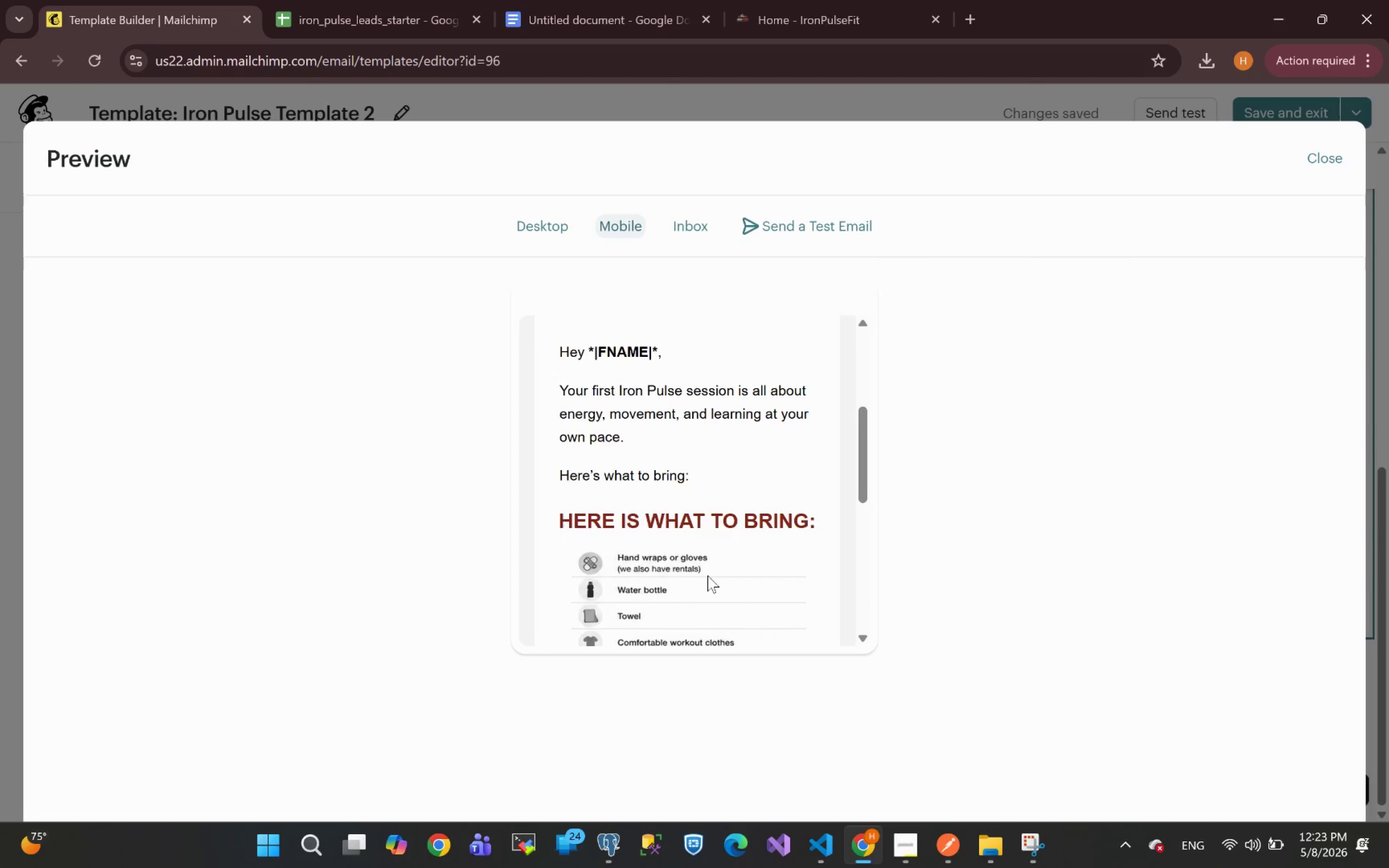 
wait(9.55)
 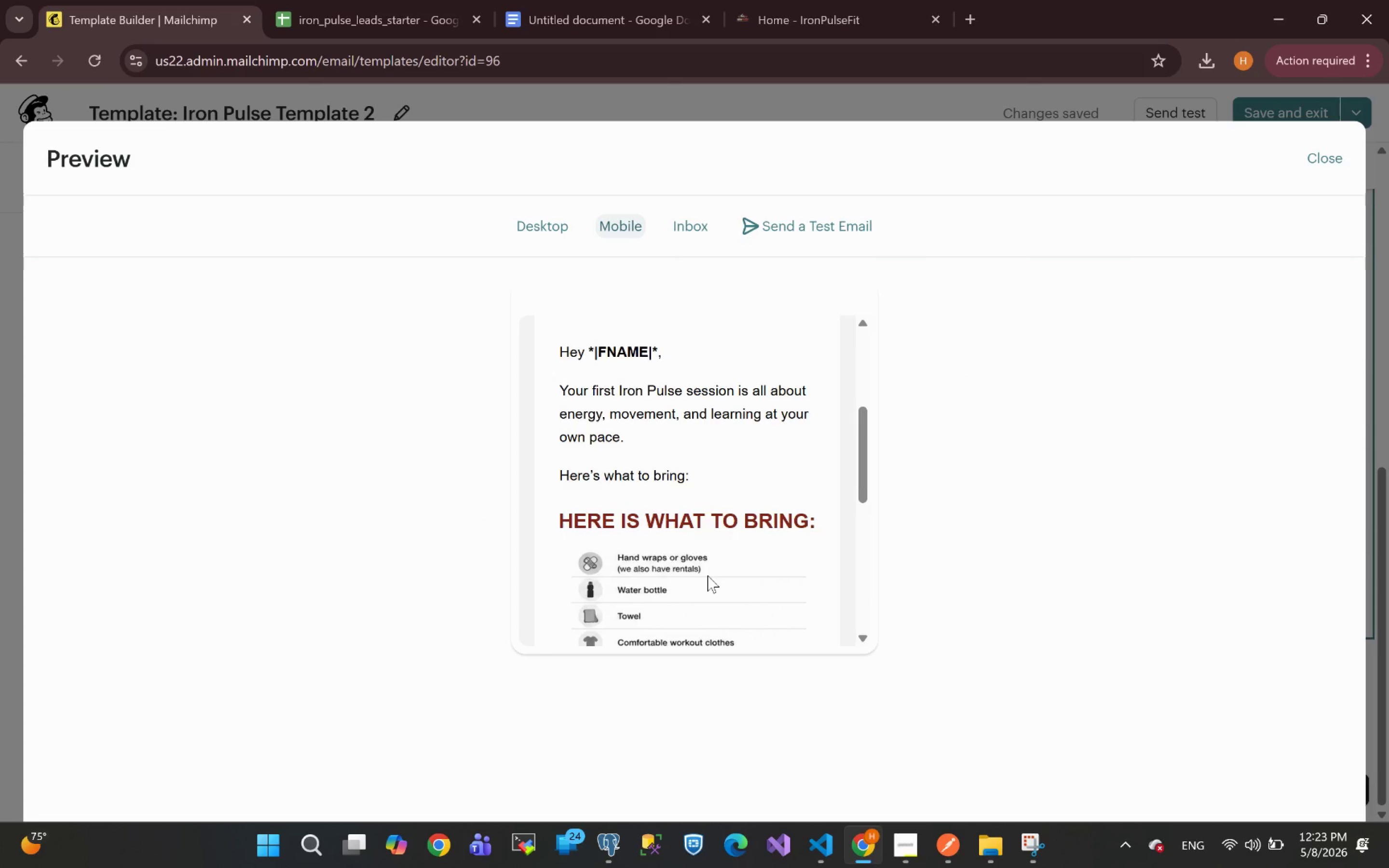 
left_click([1329, 160])
 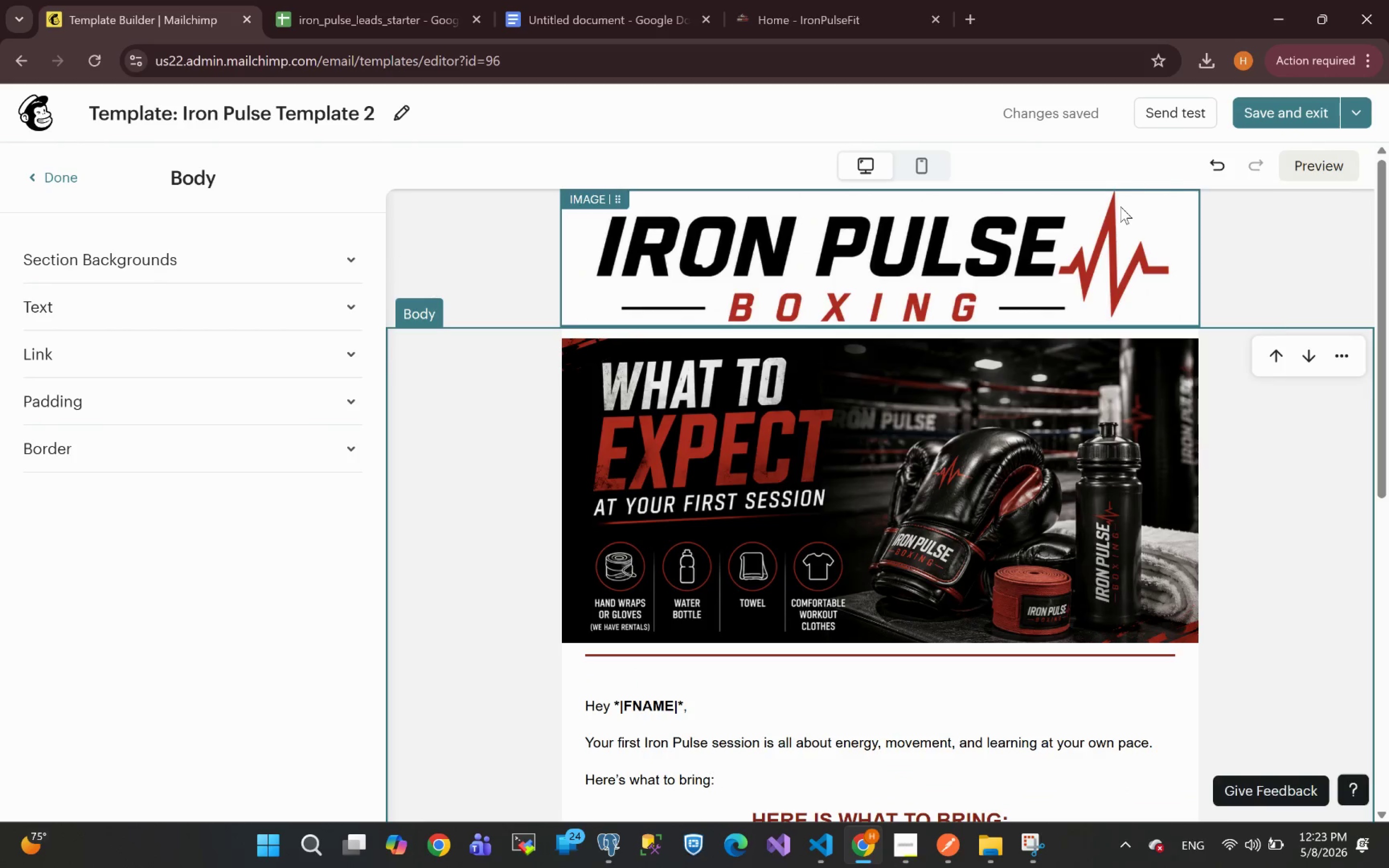 
left_click([1275, 109])
 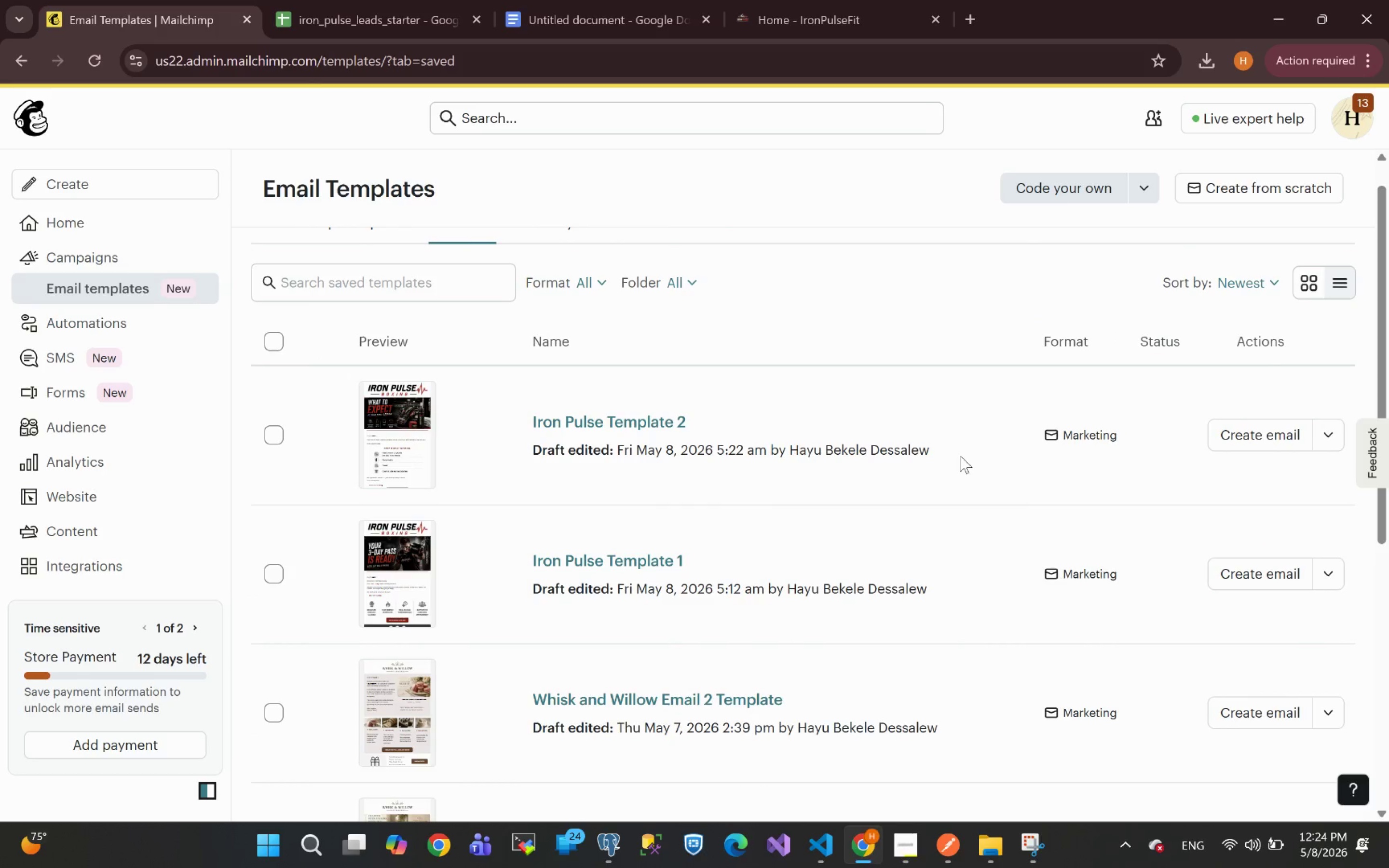 
wait(48.56)
 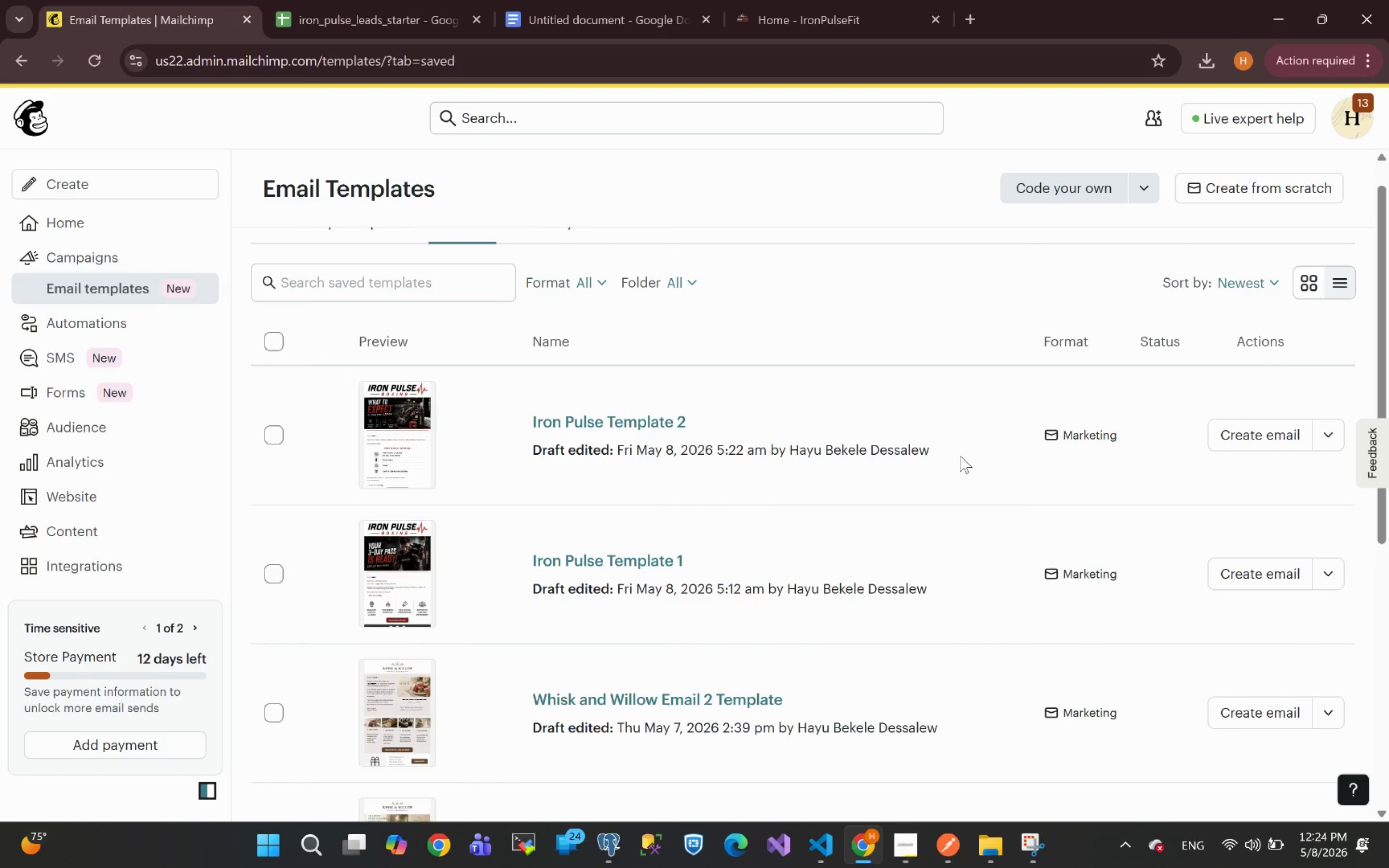 
left_click([1335, 434])
 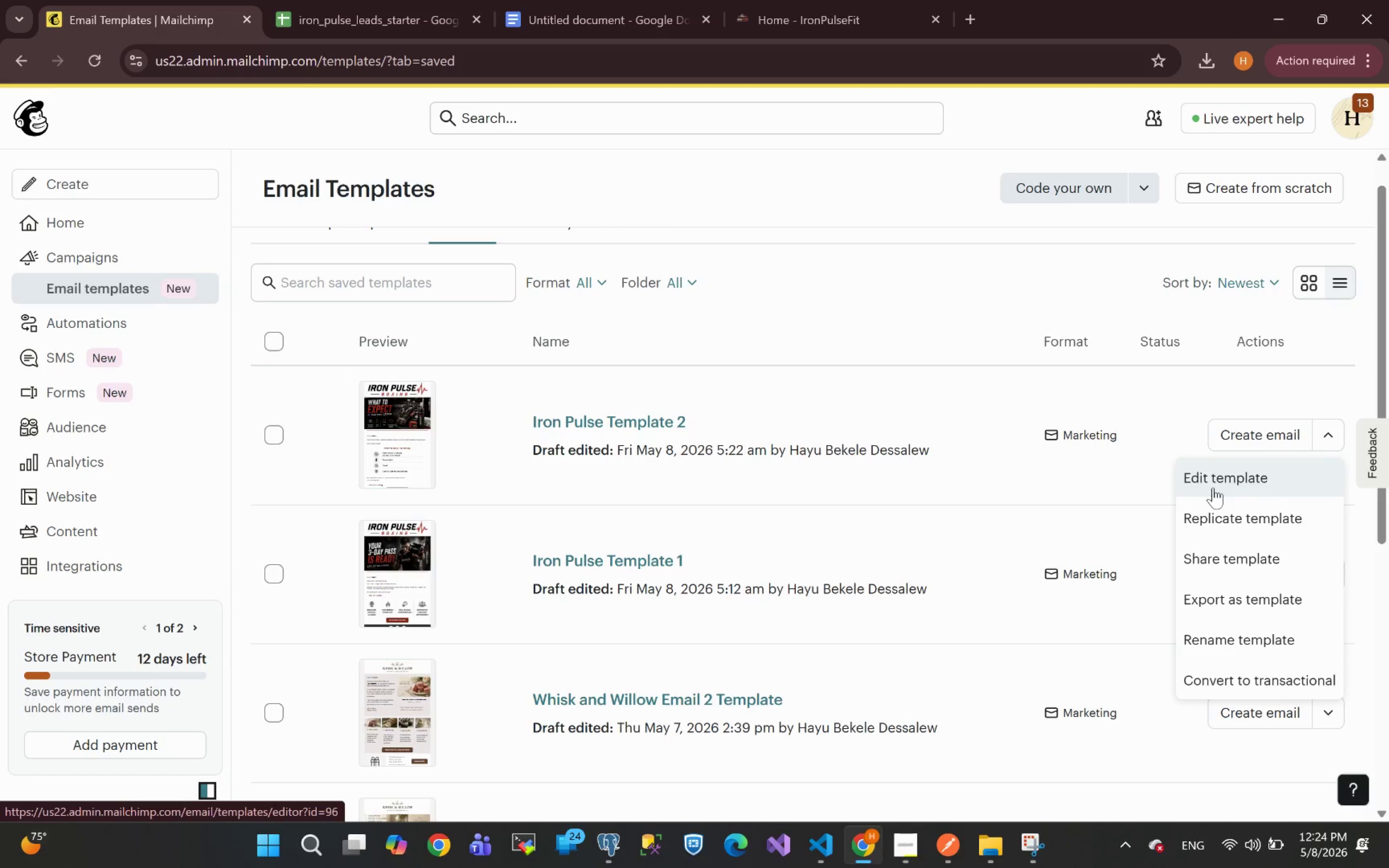 
left_click([1247, 512])
 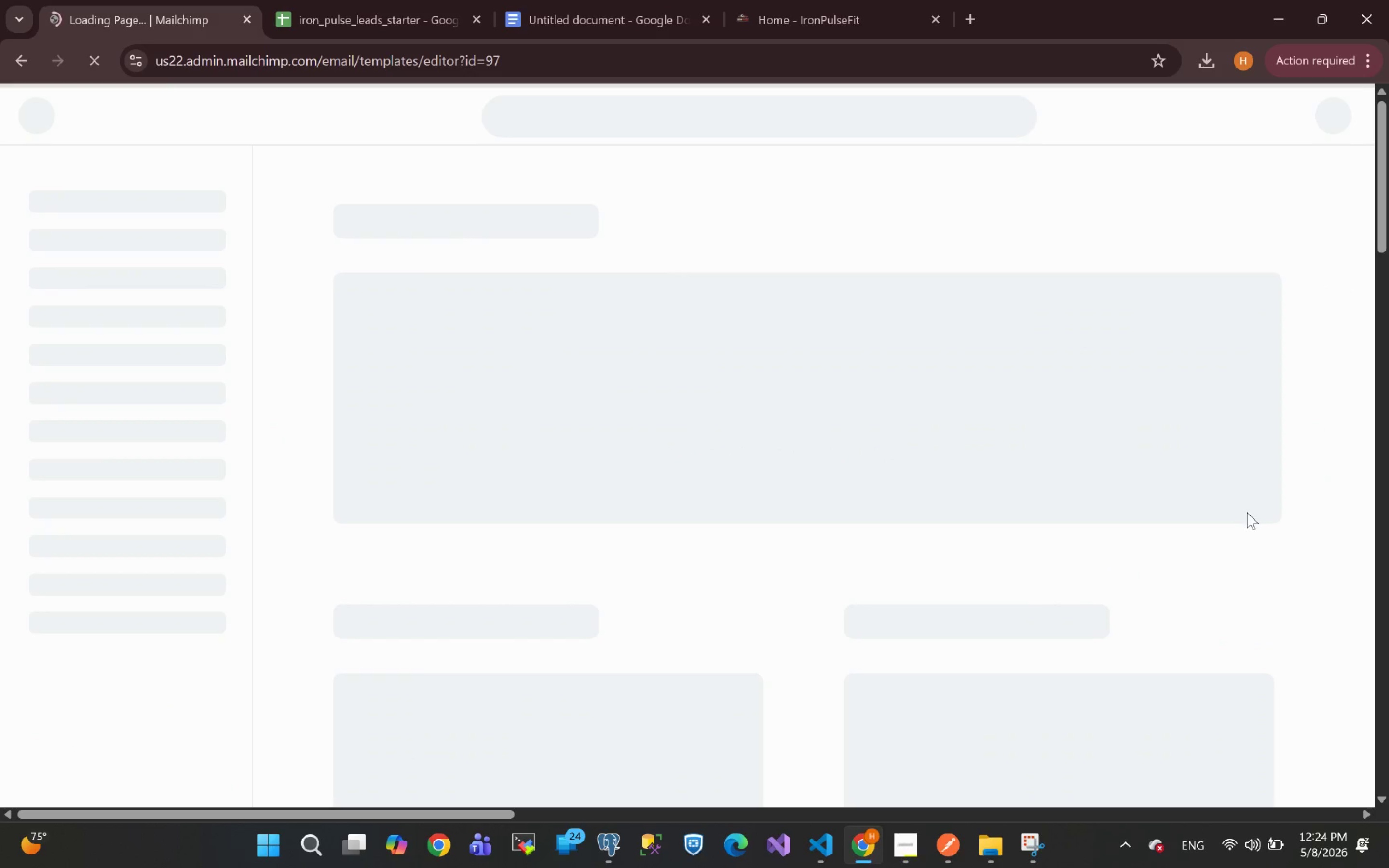 
wait(9.48)
 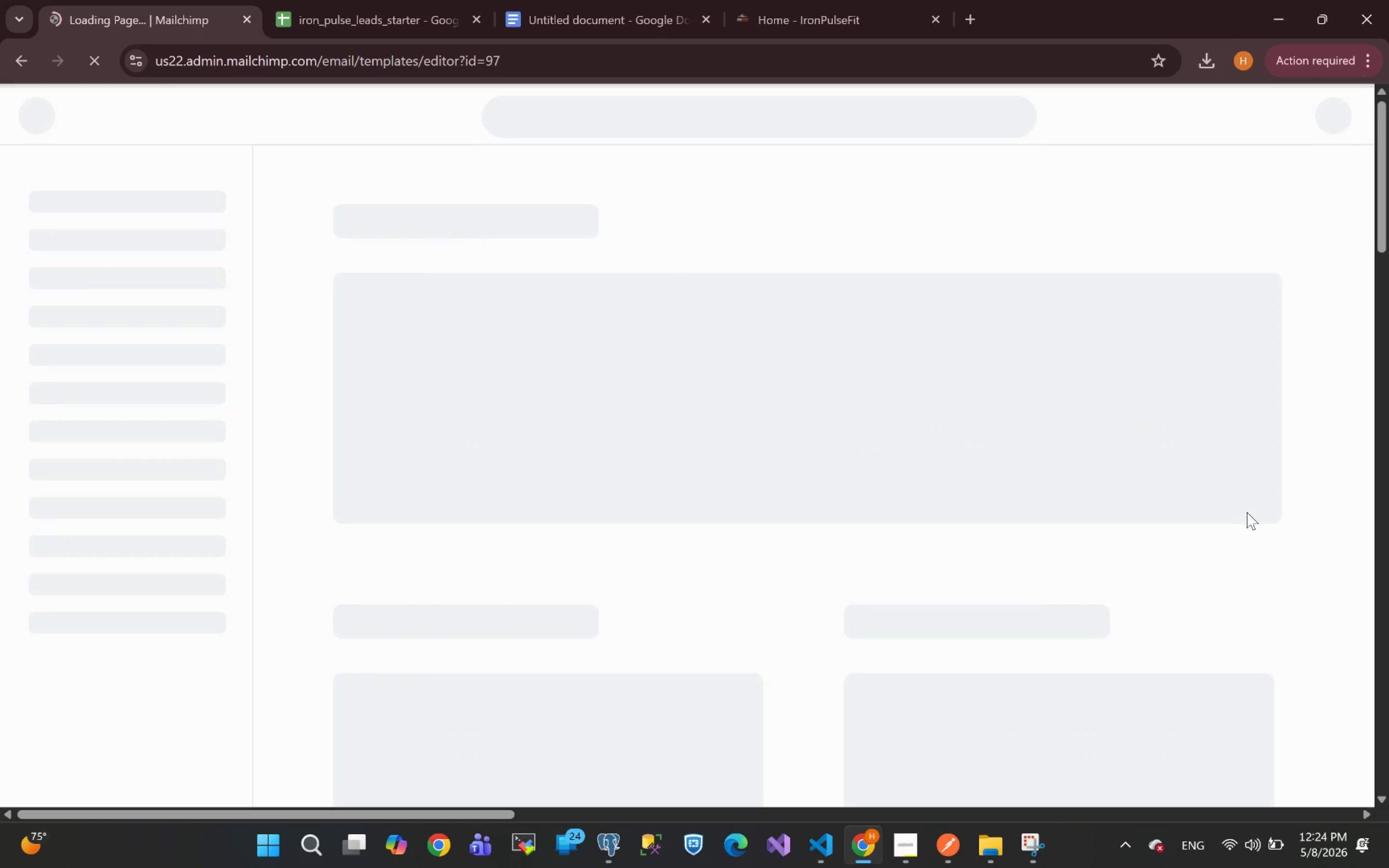 
left_click([861, 452])
 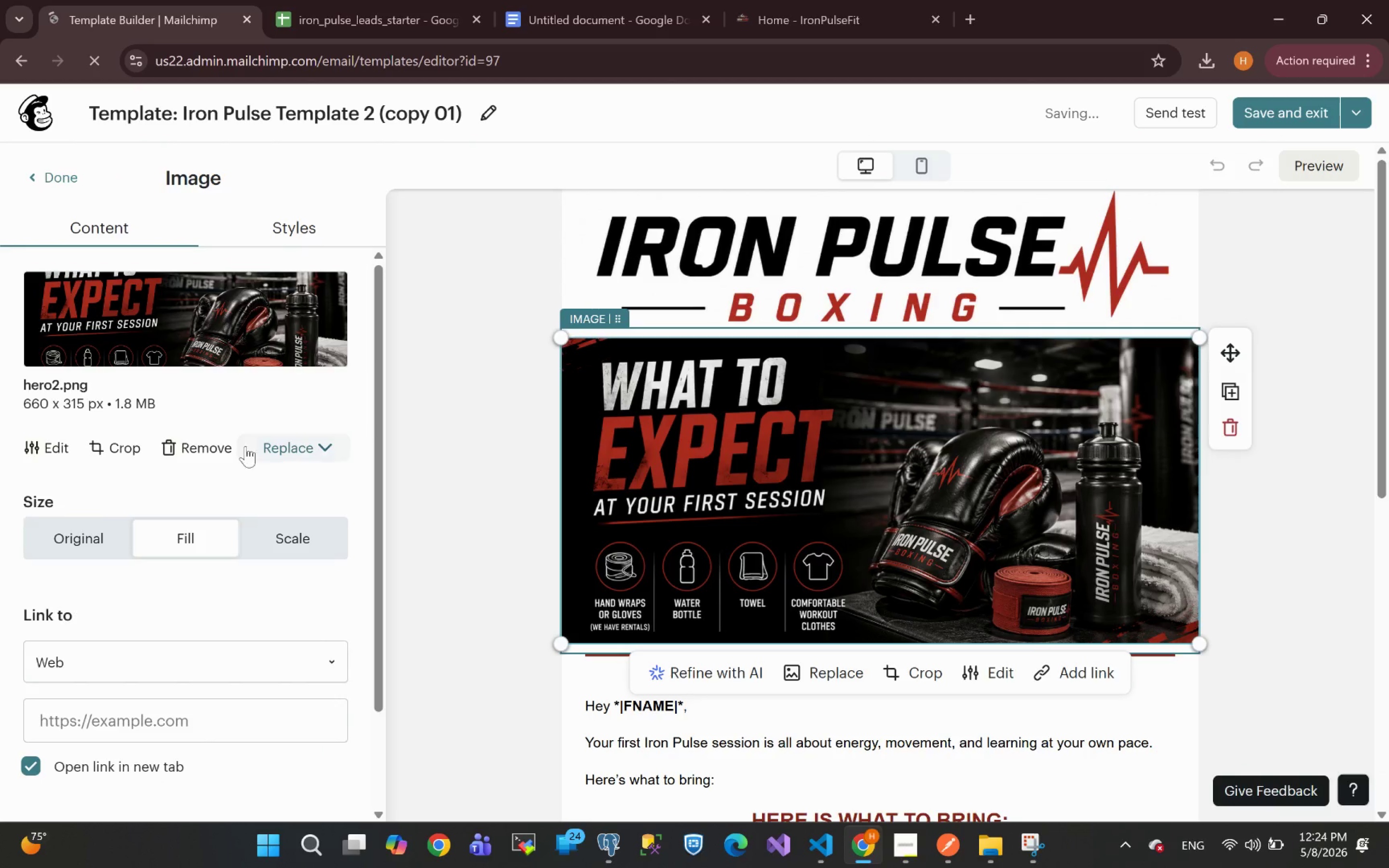 
left_click([286, 448])
 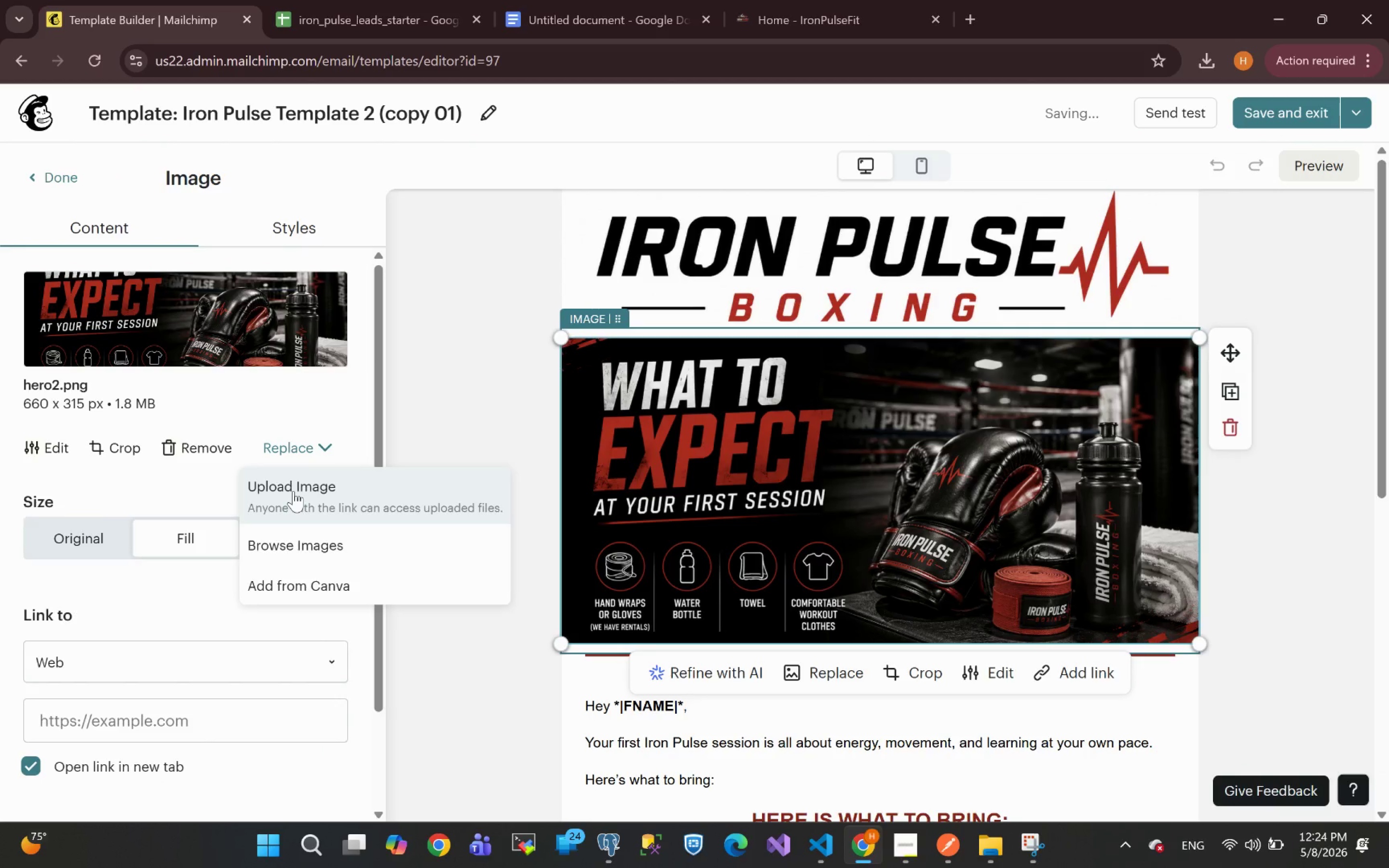 
left_click([293, 491])
 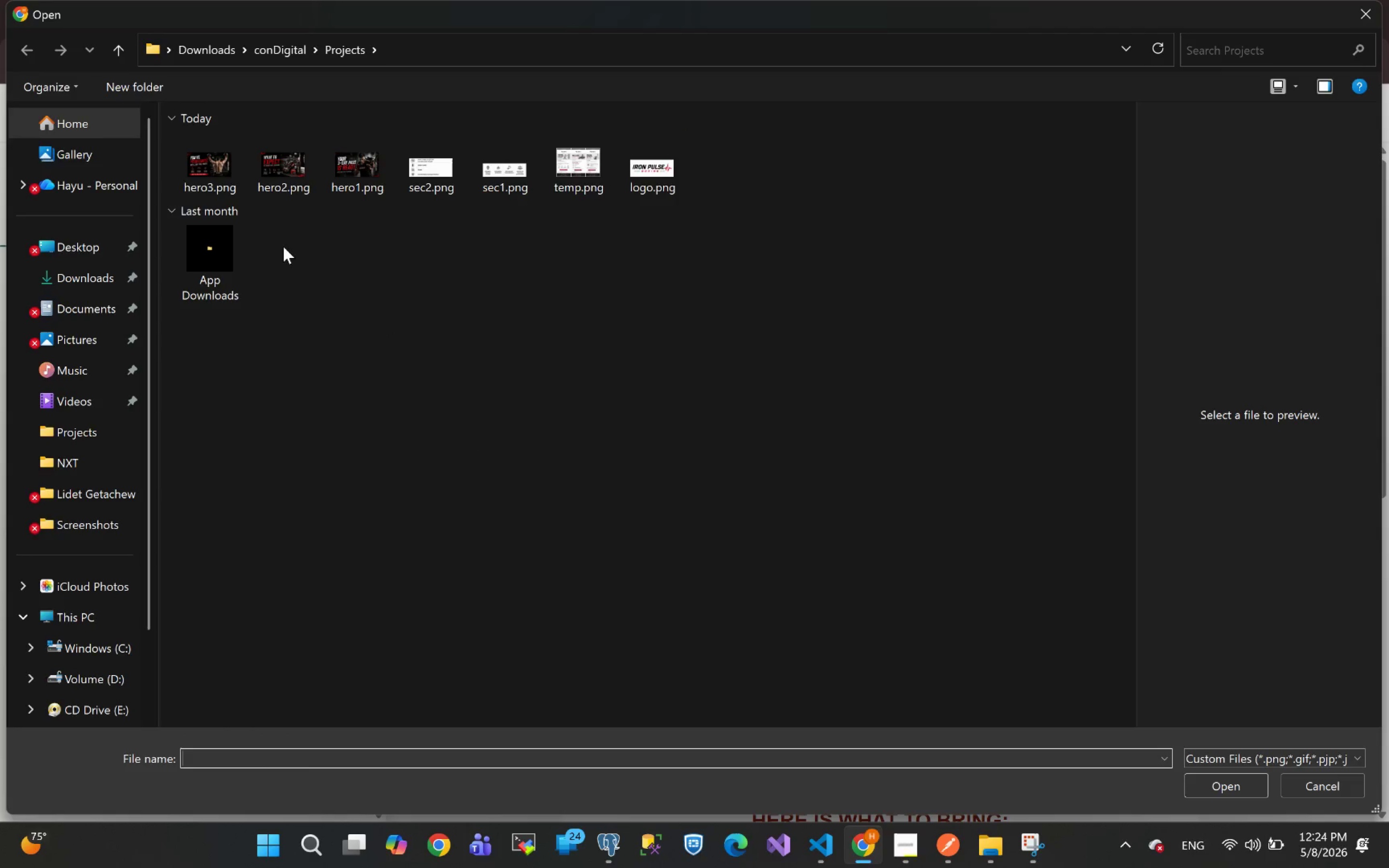 
left_click([208, 186])
 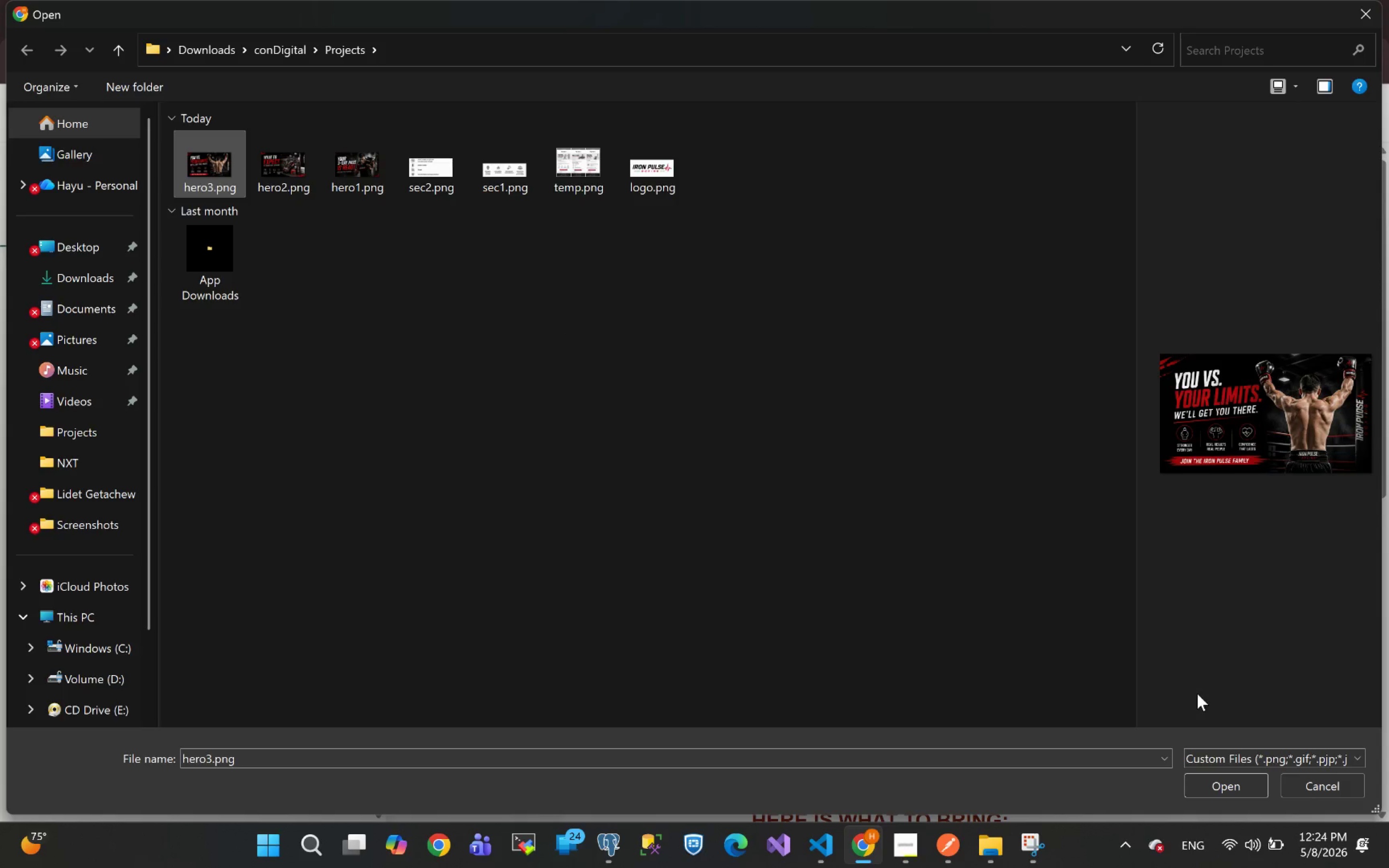 
wait(6.25)
 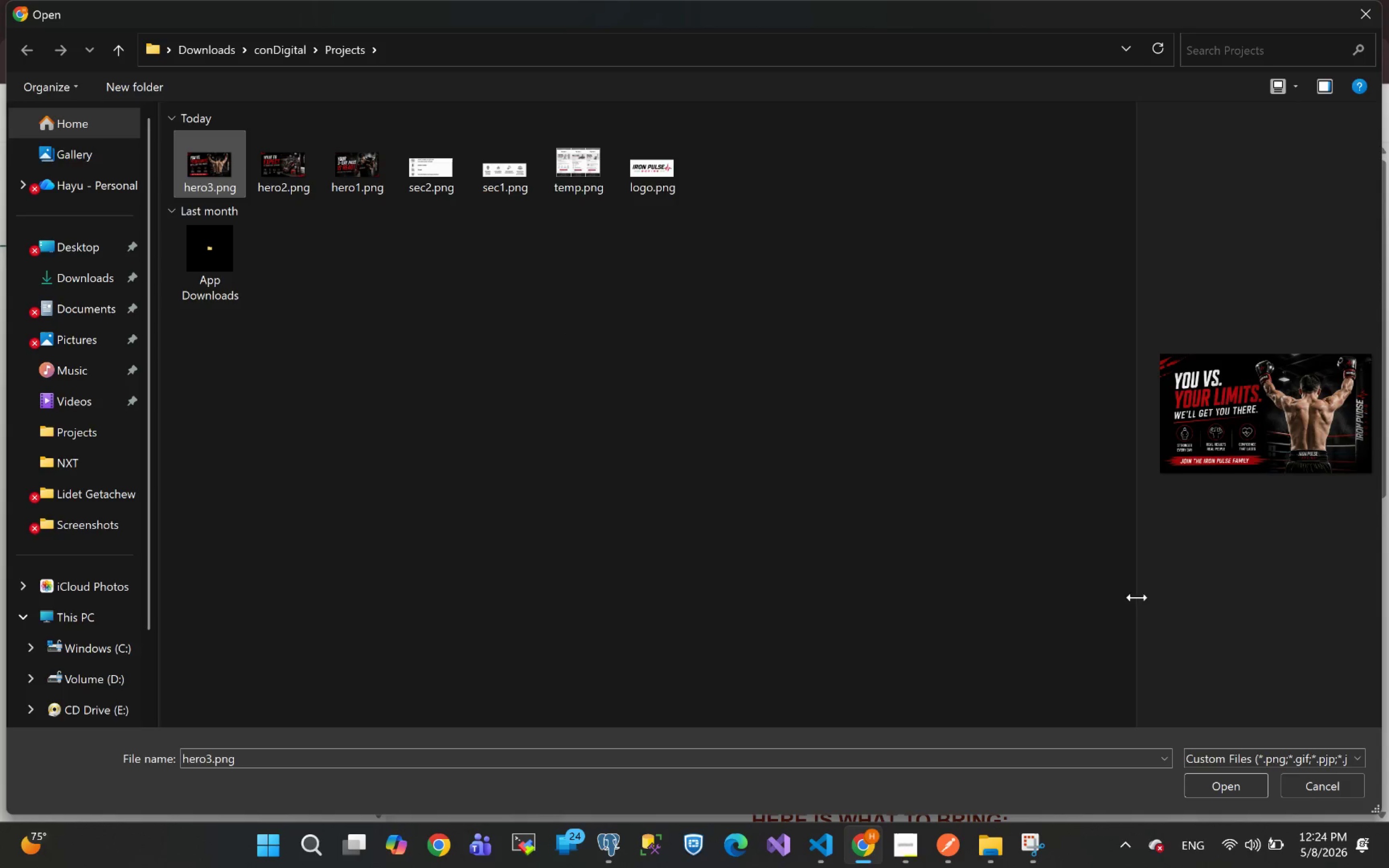 
left_click([1214, 785])
 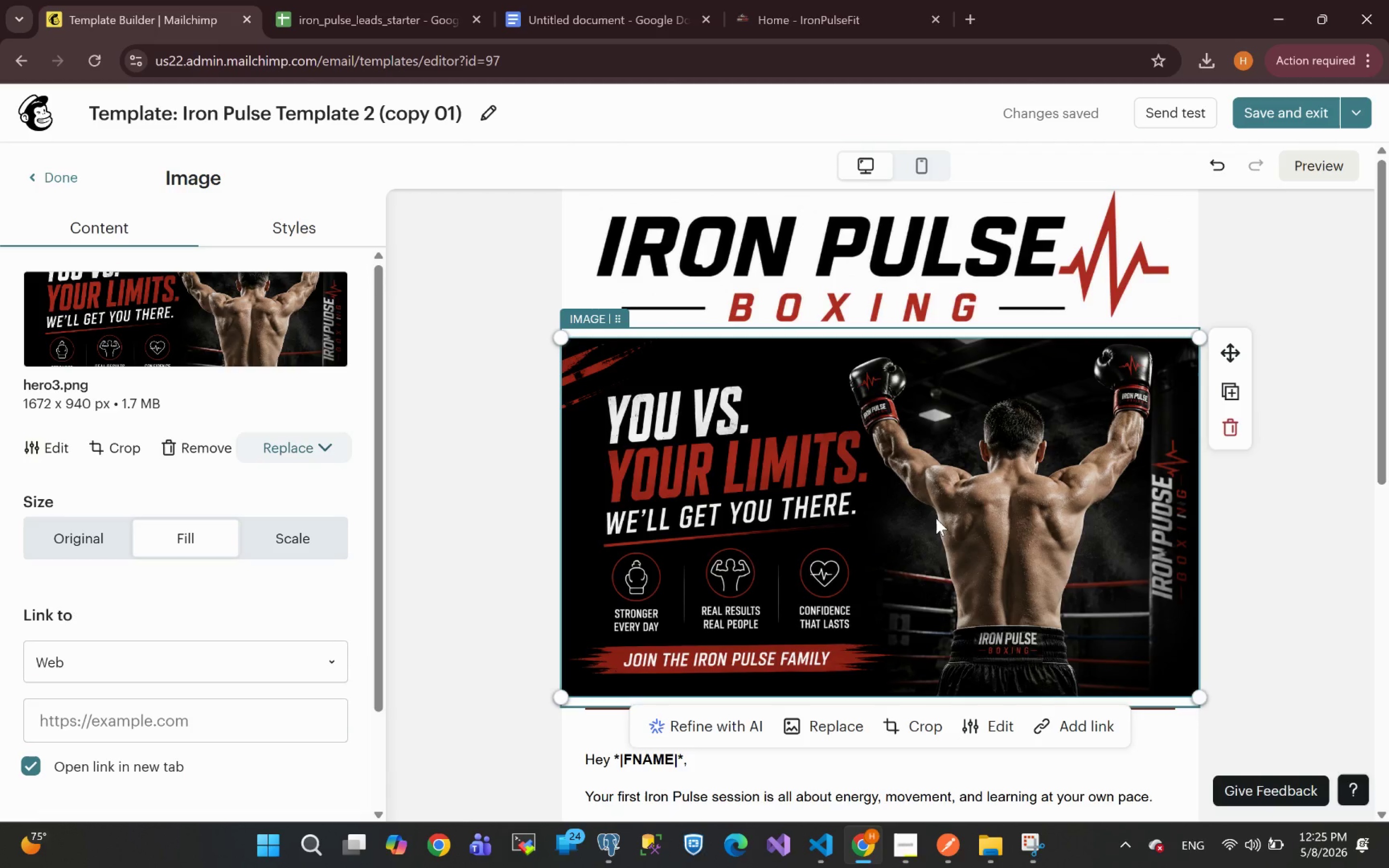 
wait(71.32)
 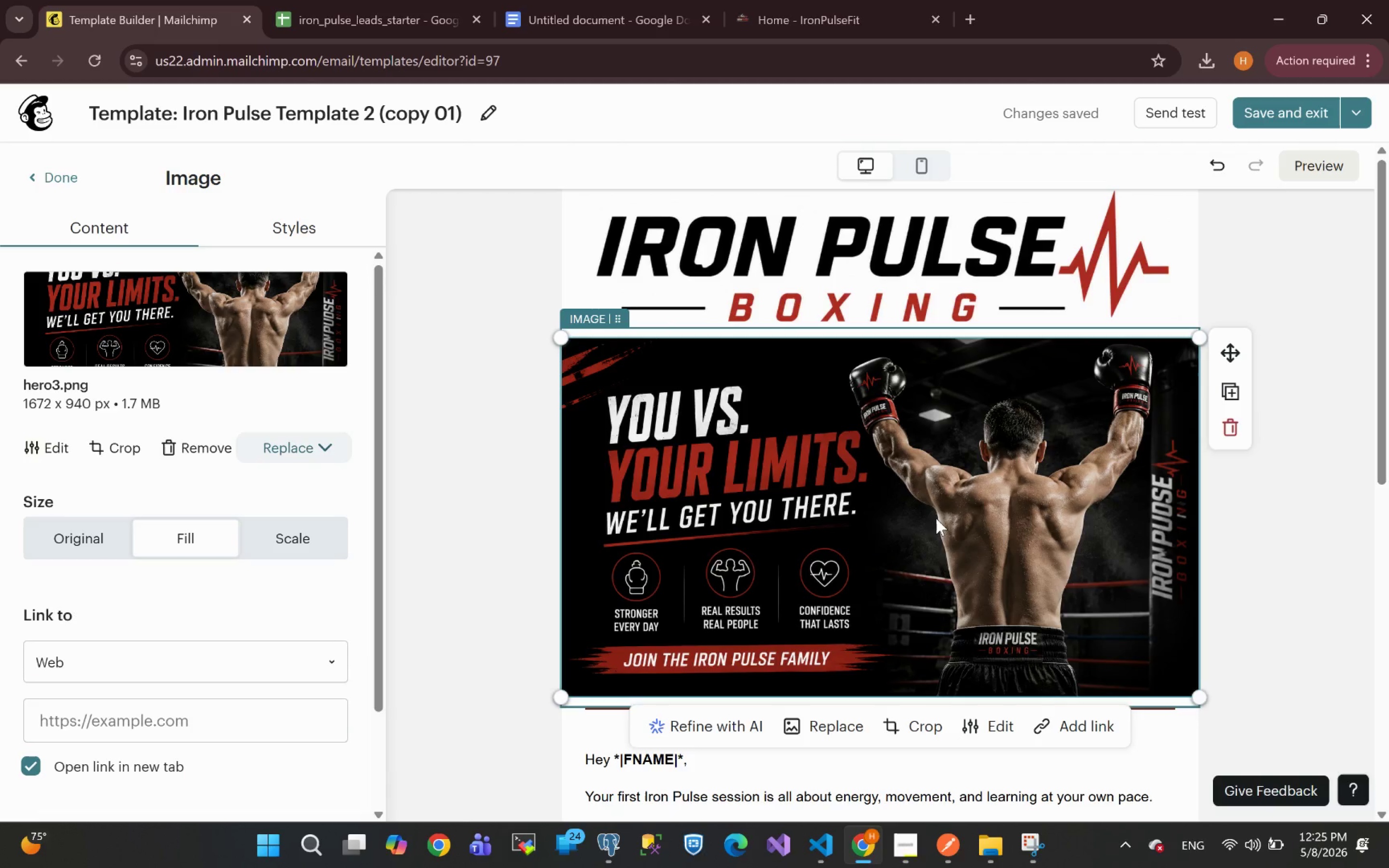 
left_click([1317, 594])
 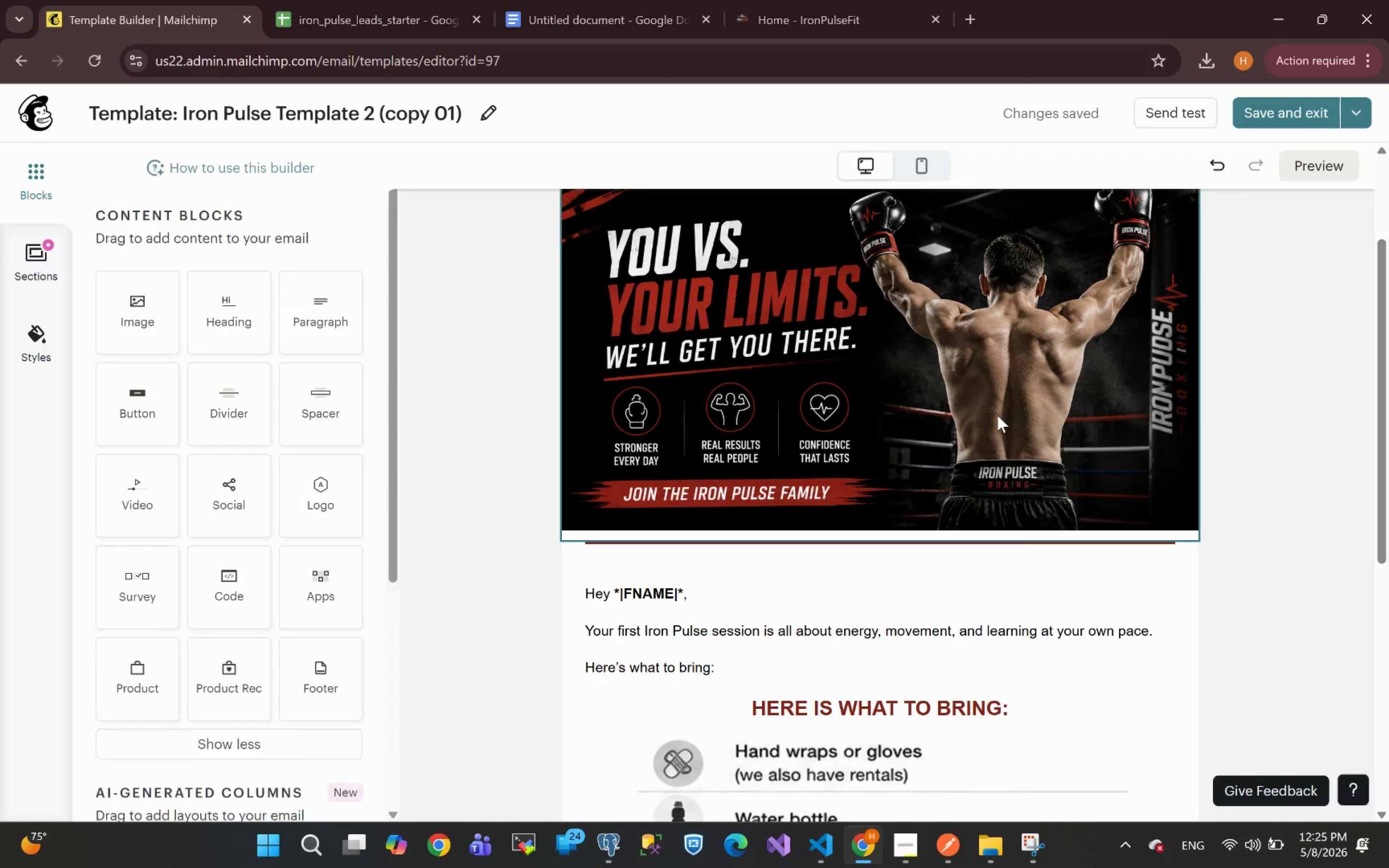 
left_click([997, 415])
 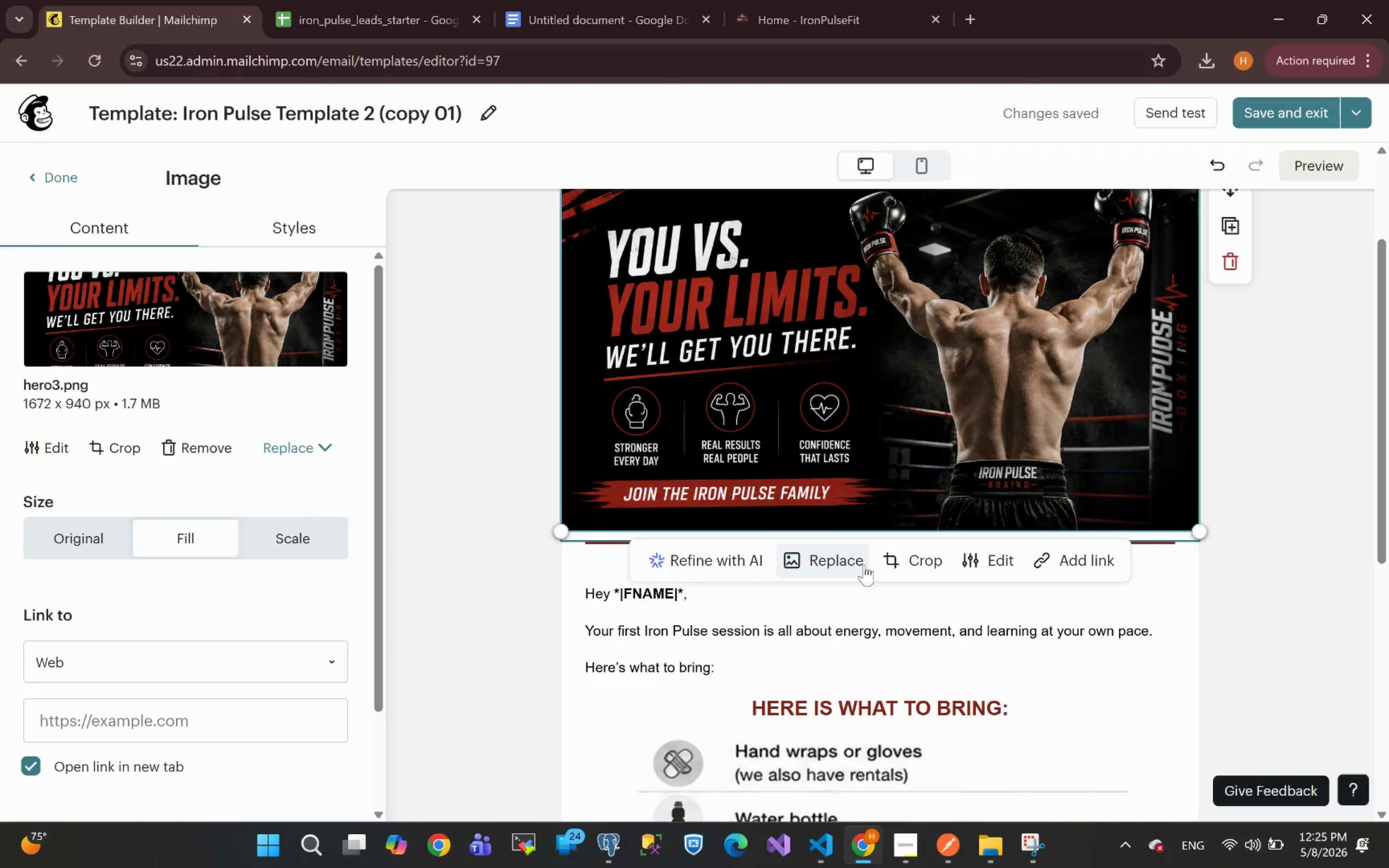 
left_click([910, 564])
 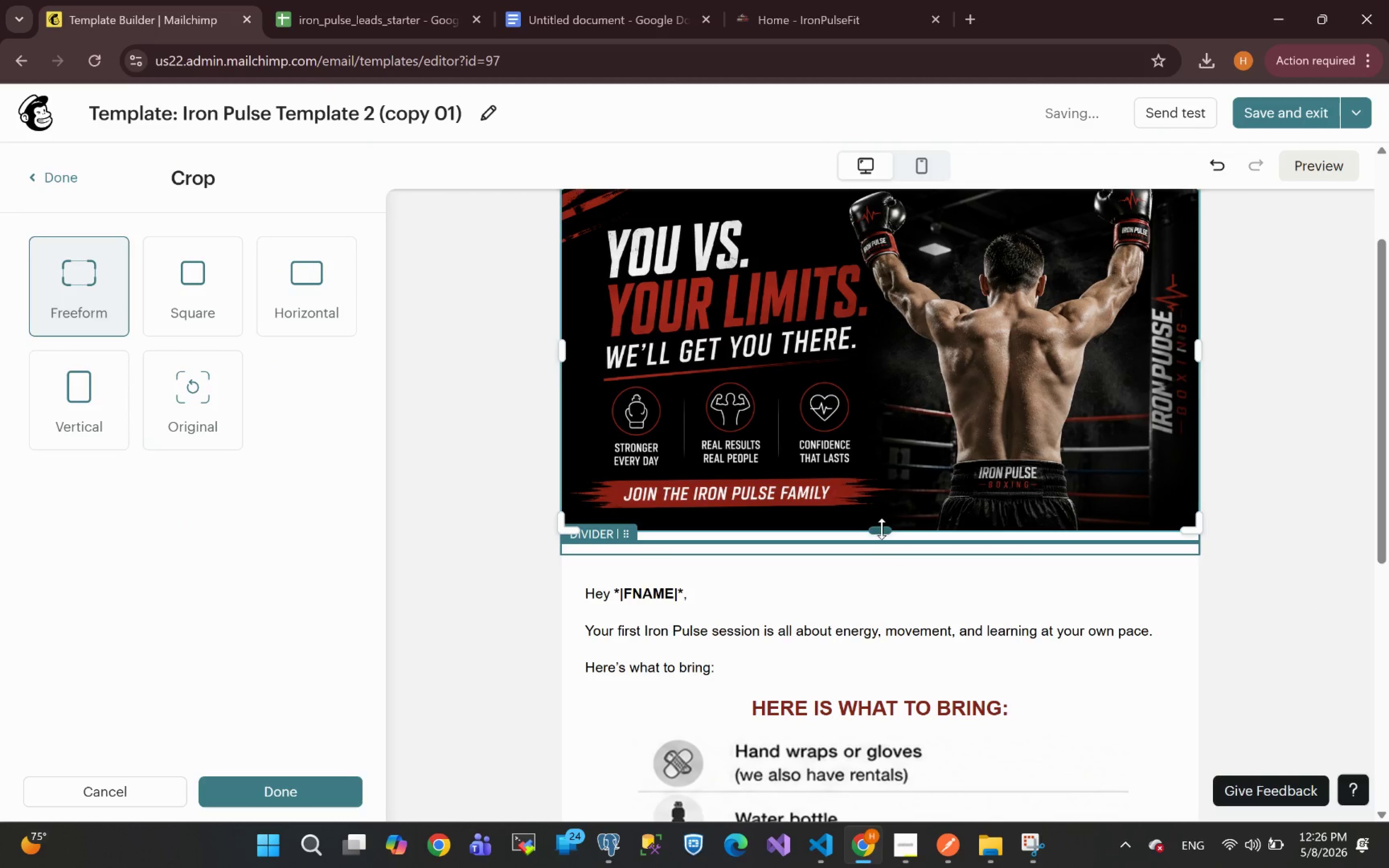 
left_click_drag(start_coordinate=[881, 528], to_coordinate=[885, 510])
 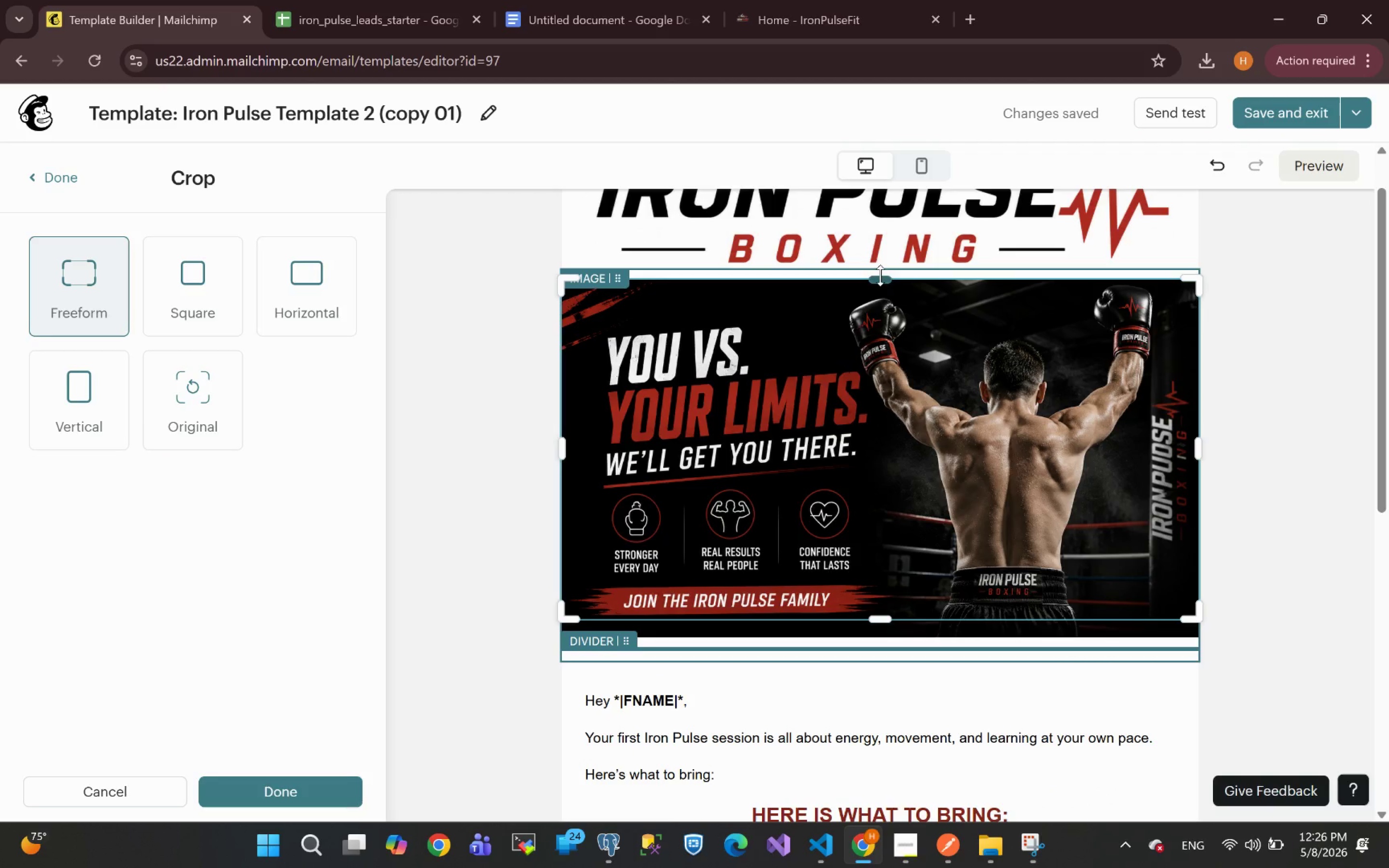 
left_click_drag(start_coordinate=[880, 275], to_coordinate=[885, 286])
 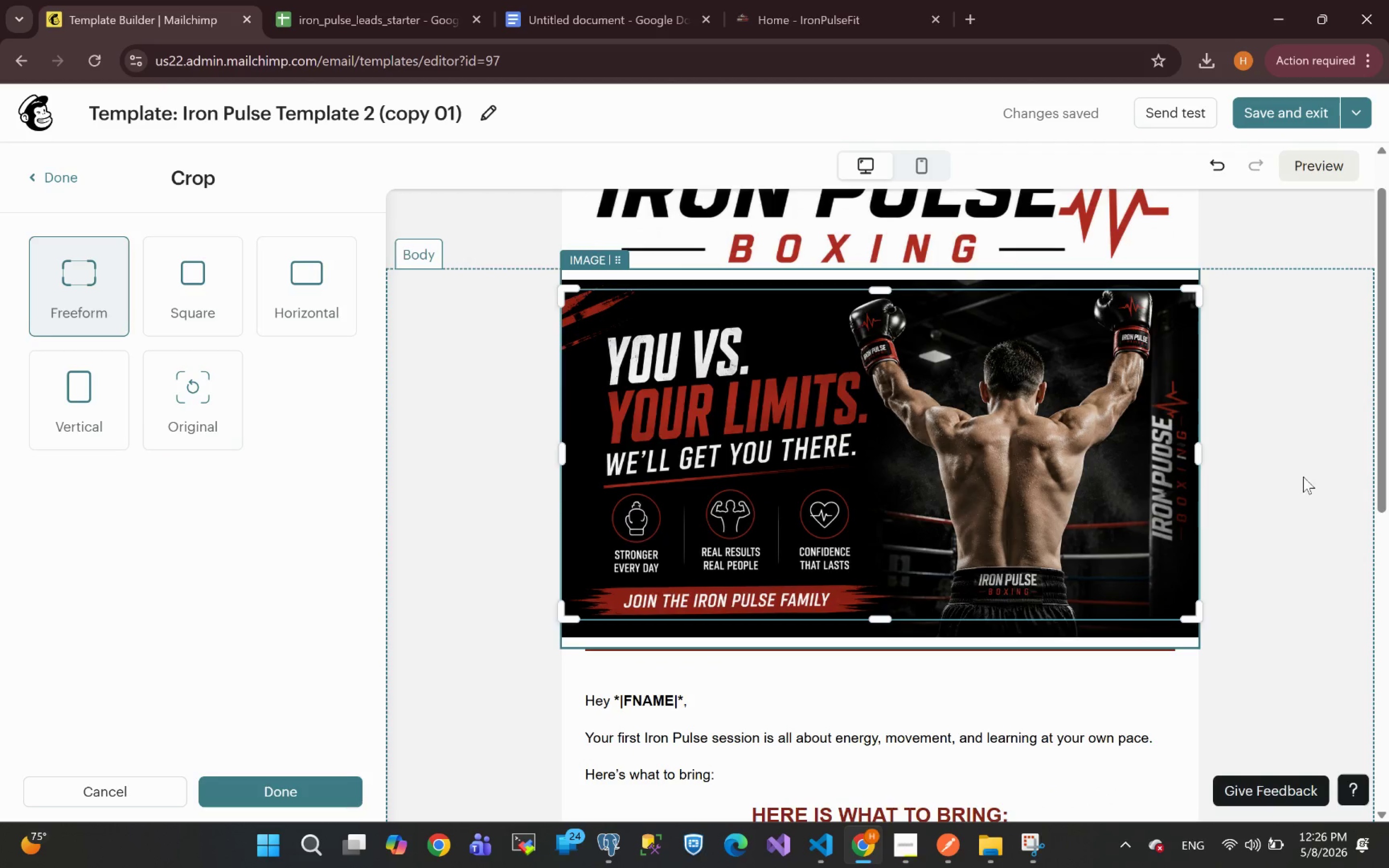 
left_click([1305, 476])
 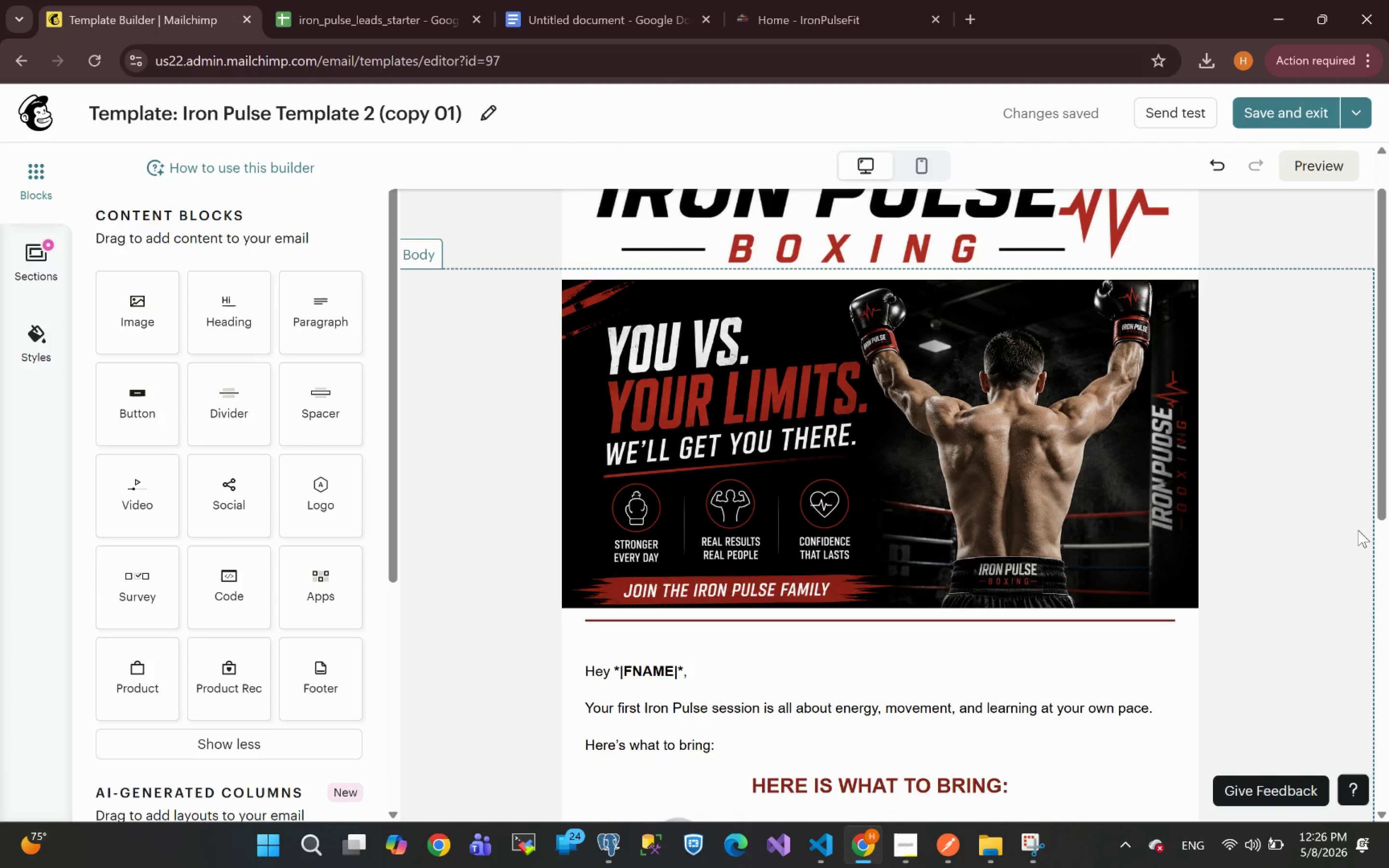 
wait(22.99)
 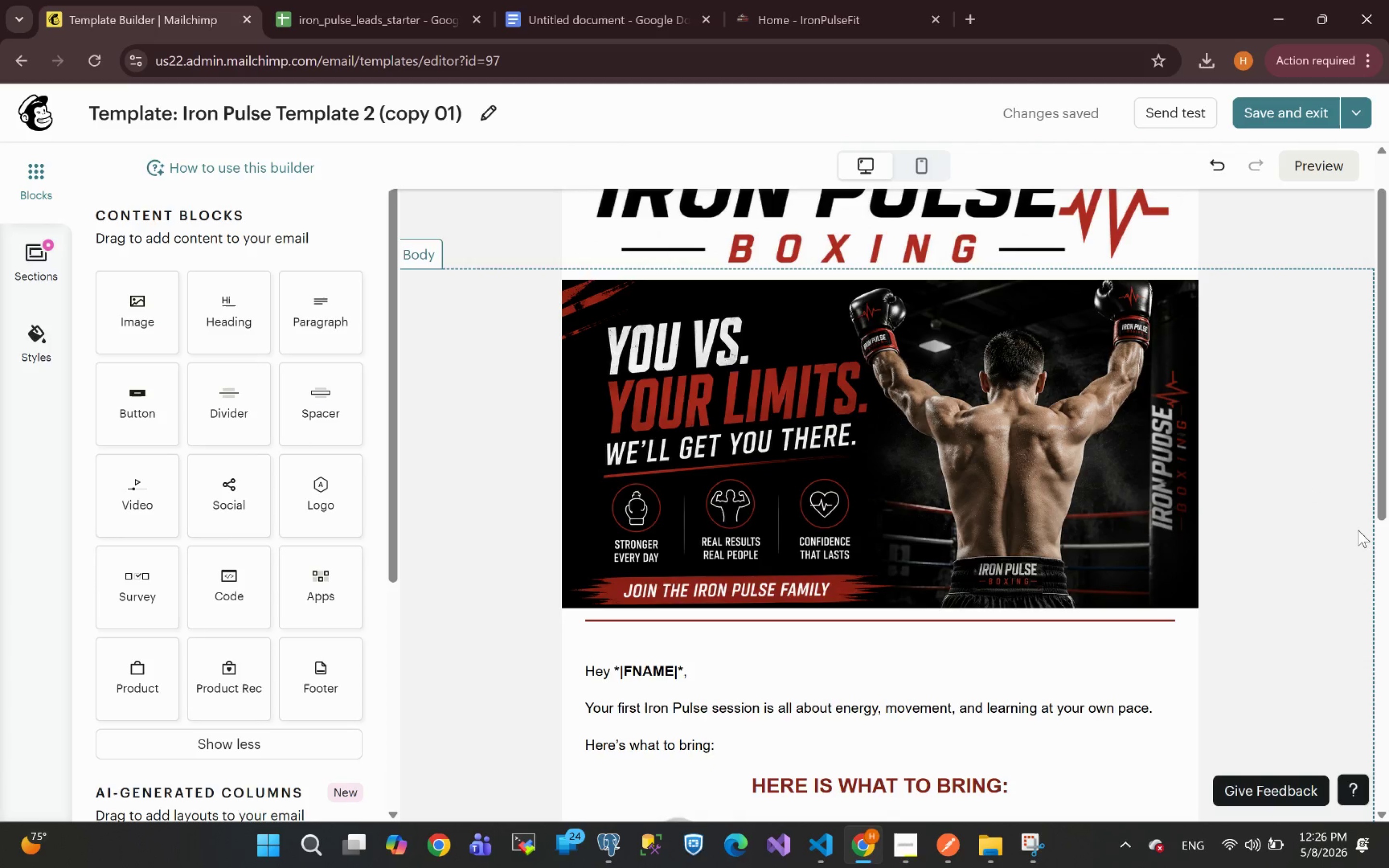 
left_click([660, 667])
 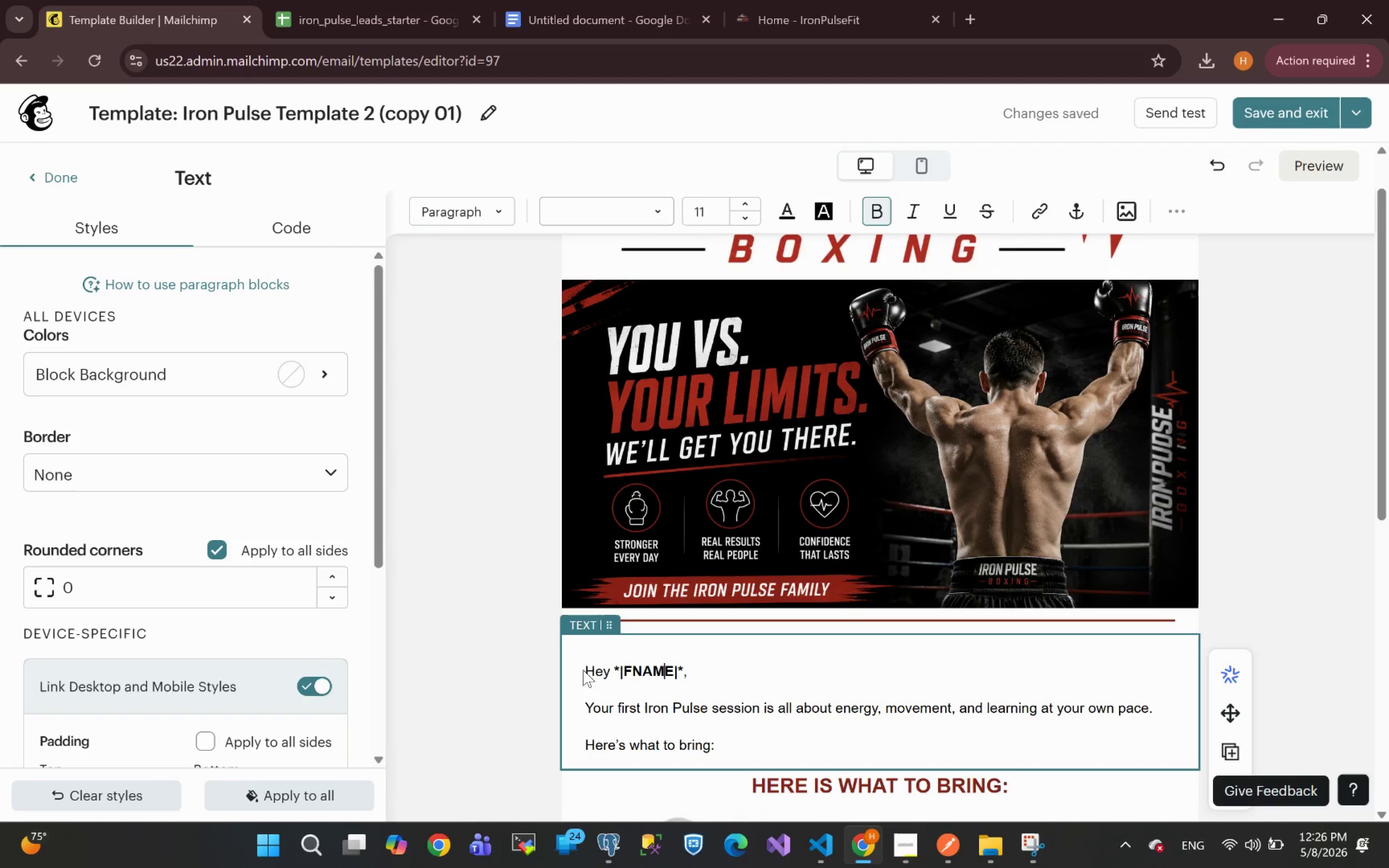 
left_click([588, 674])
 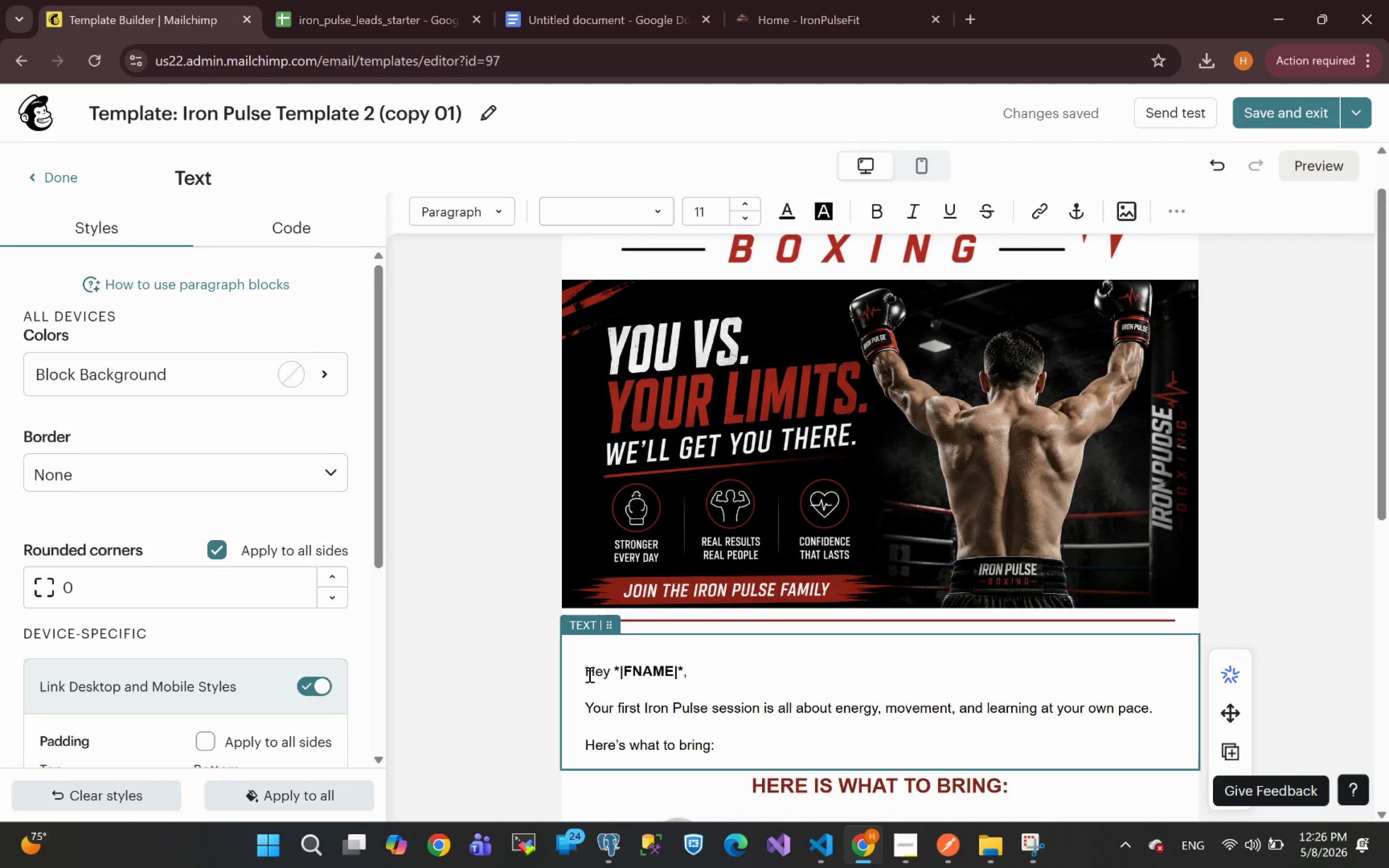 
key(Backspace)
 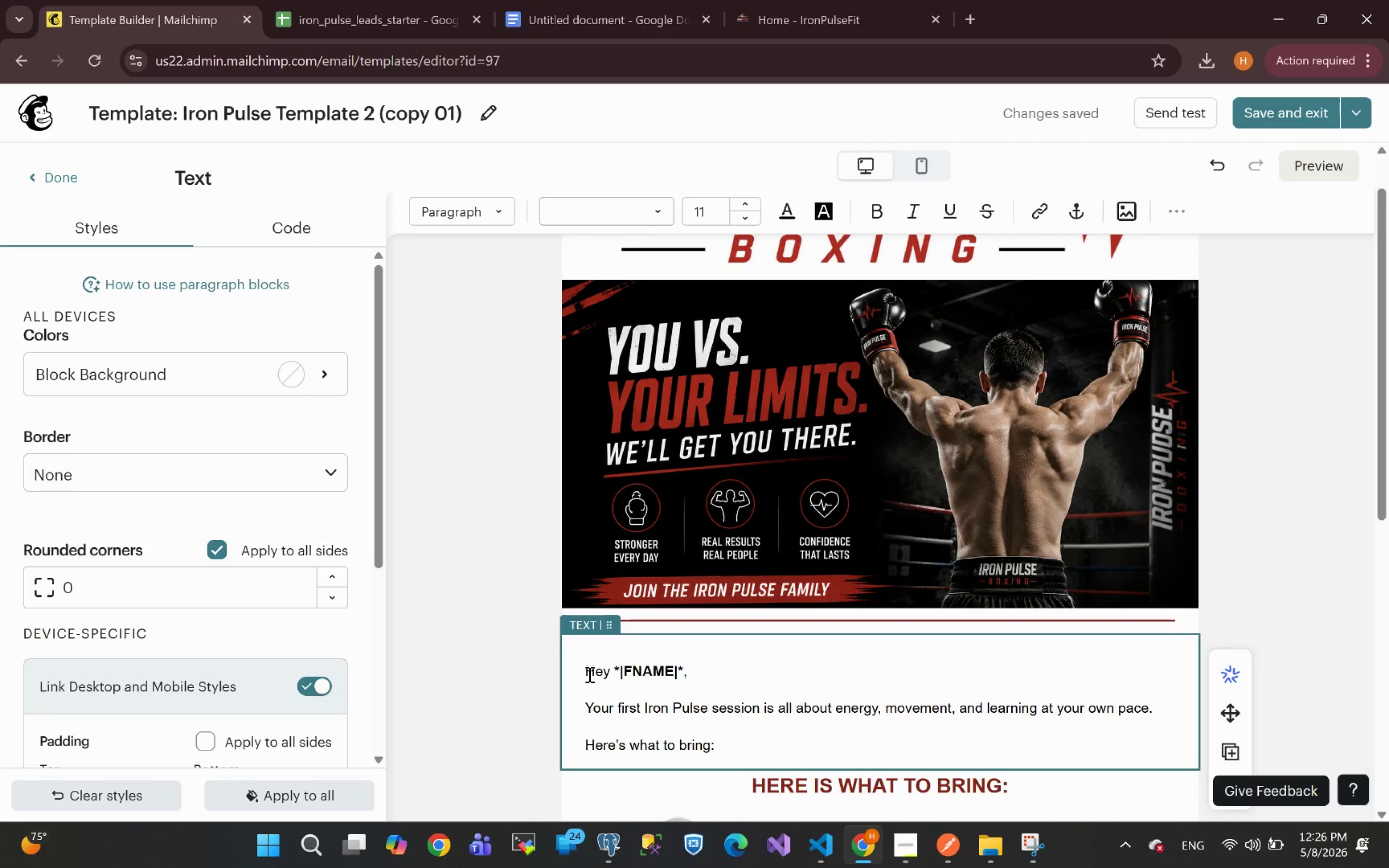 
key(Backspace)
 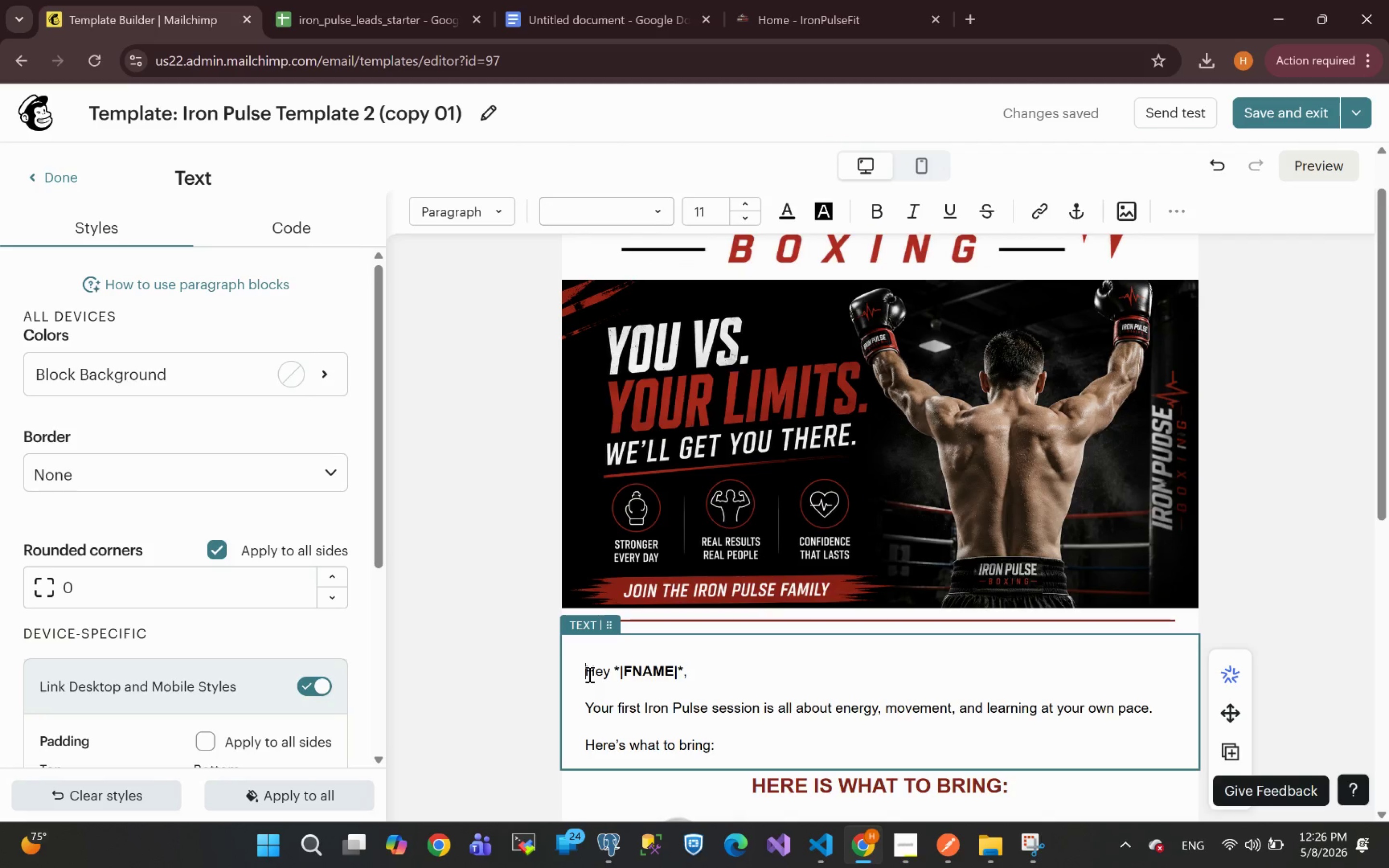 
key(Backspace)
 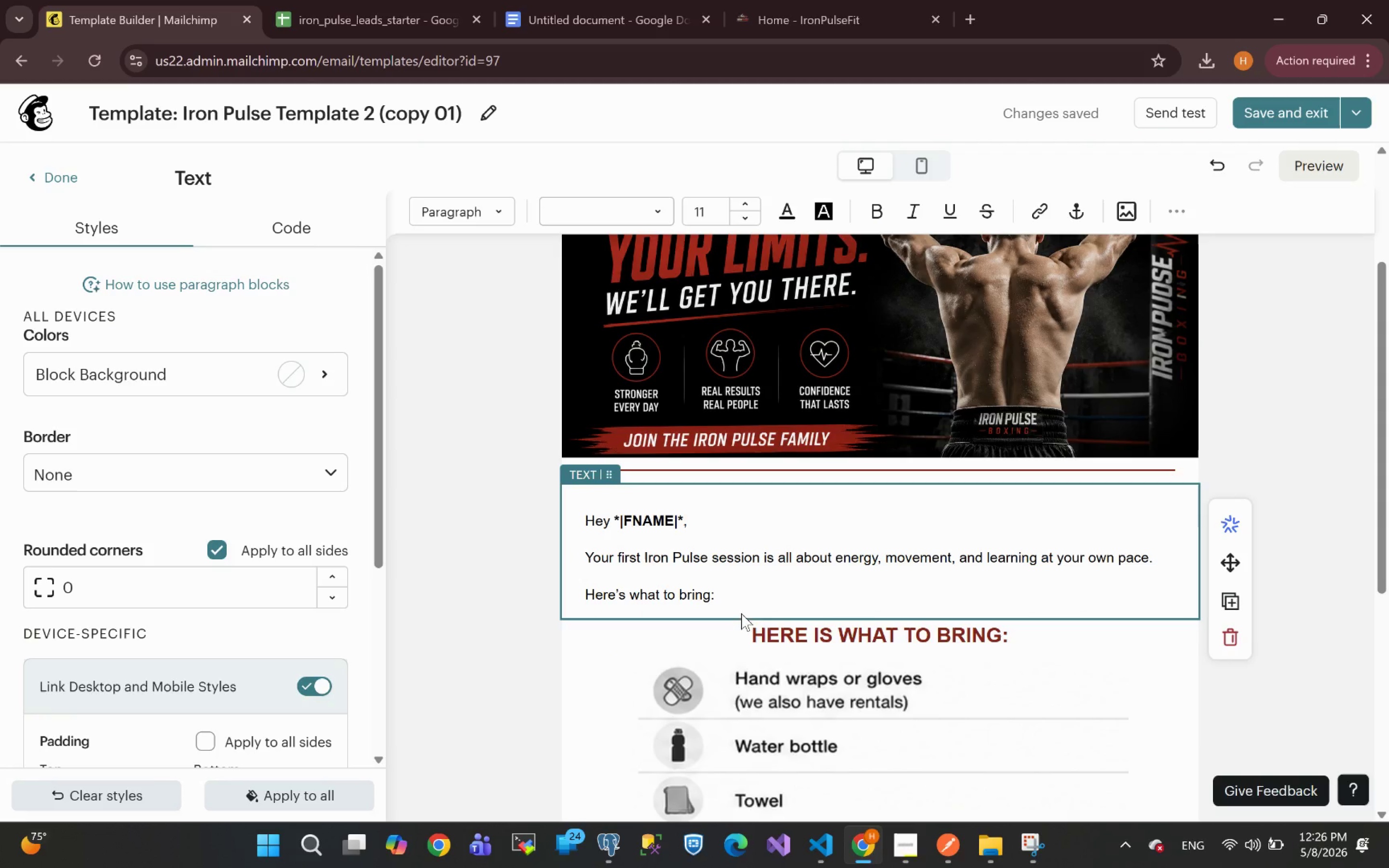 
left_click_drag(start_coordinate=[729, 593], to_coordinate=[560, 547])
 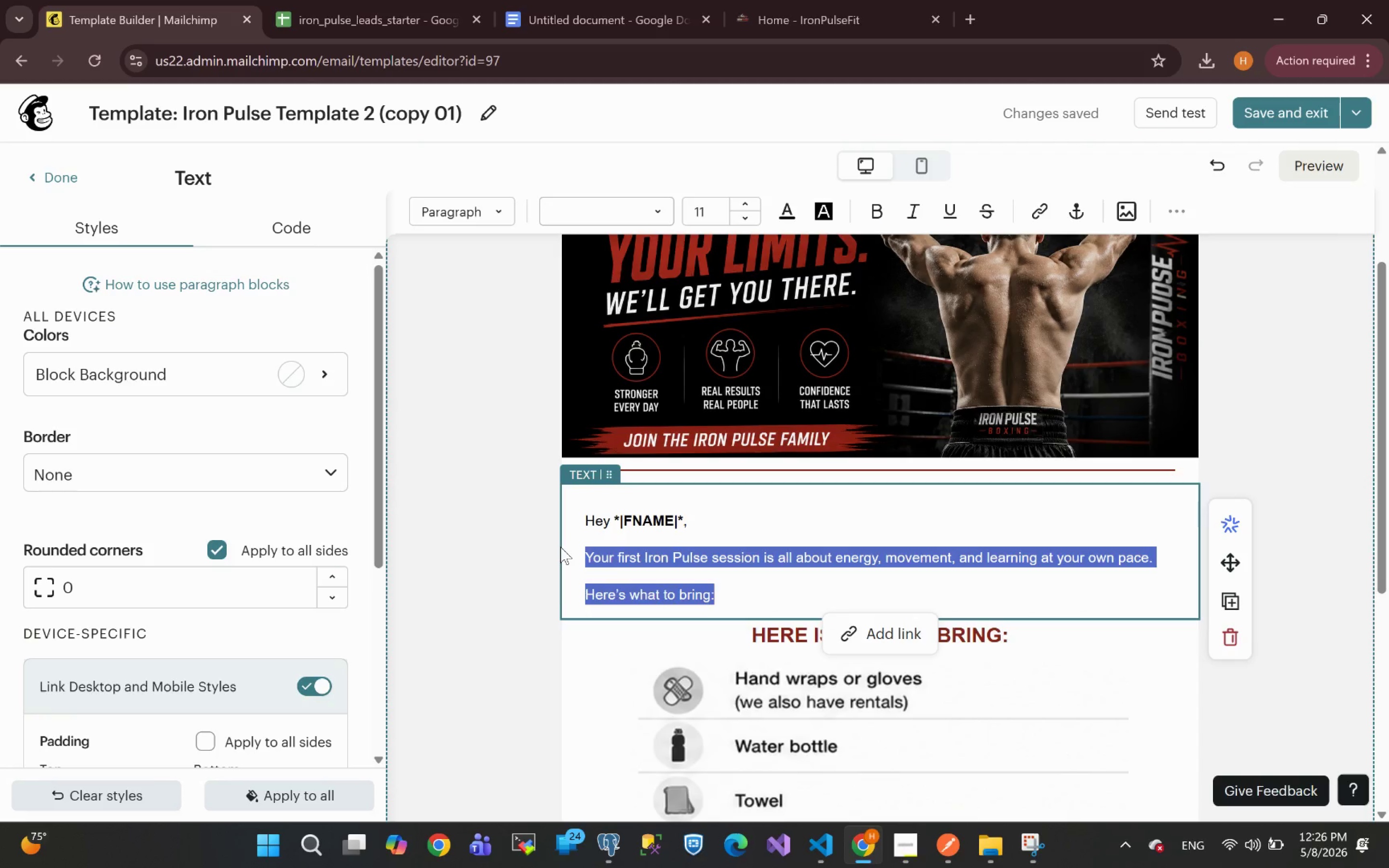 
key(Backspace)
 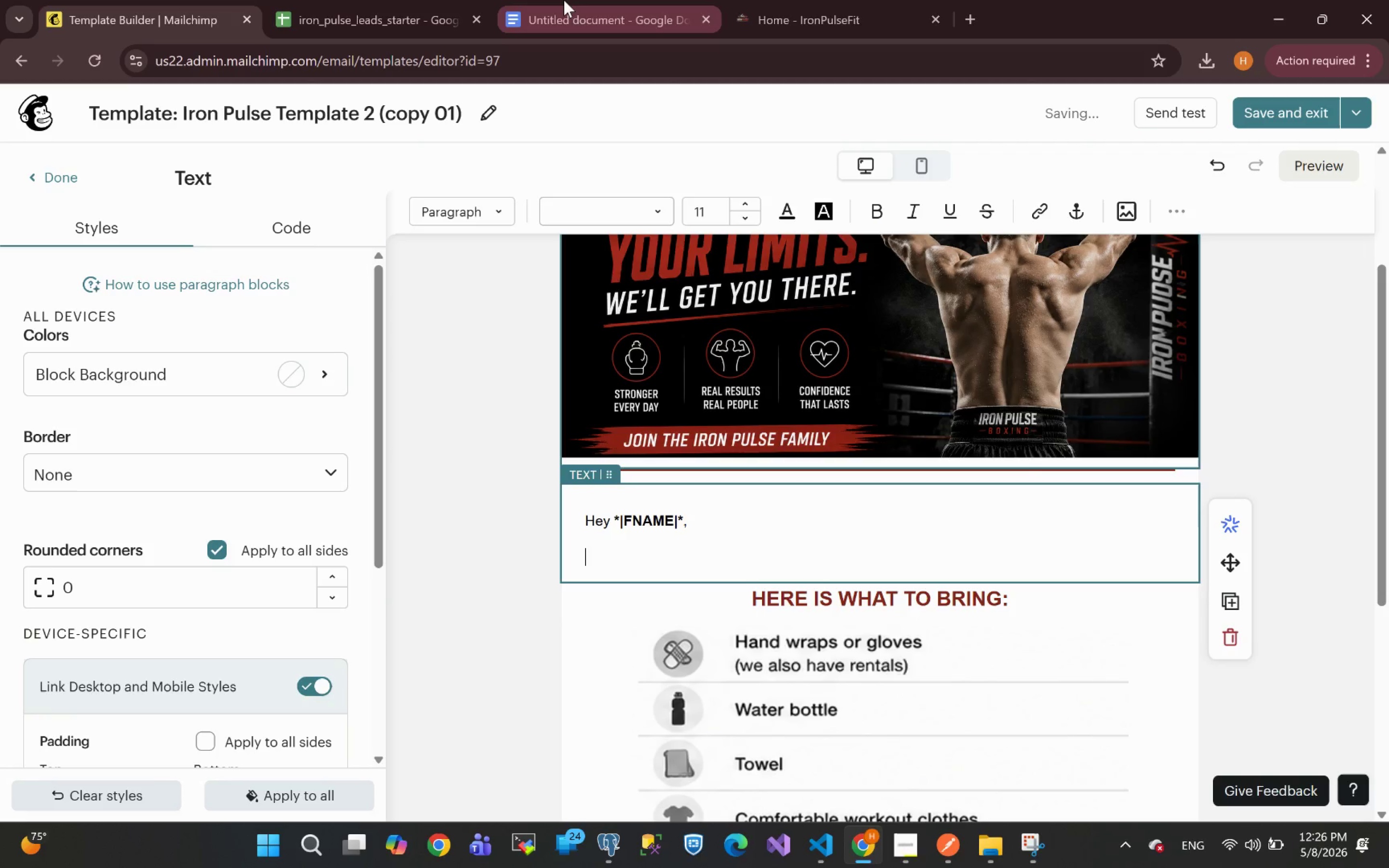 
left_click([564, 0])
 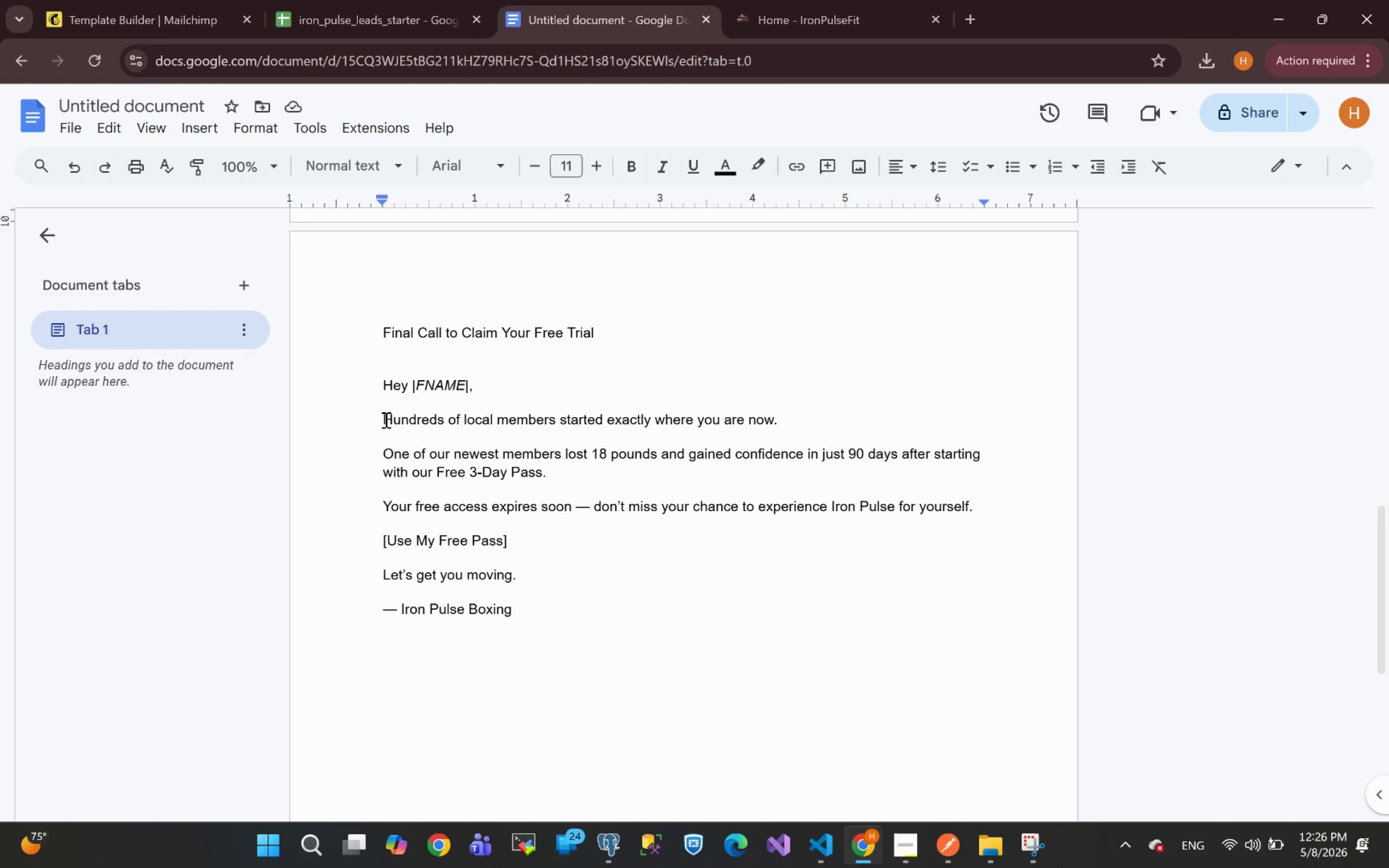 
wait(5.23)
 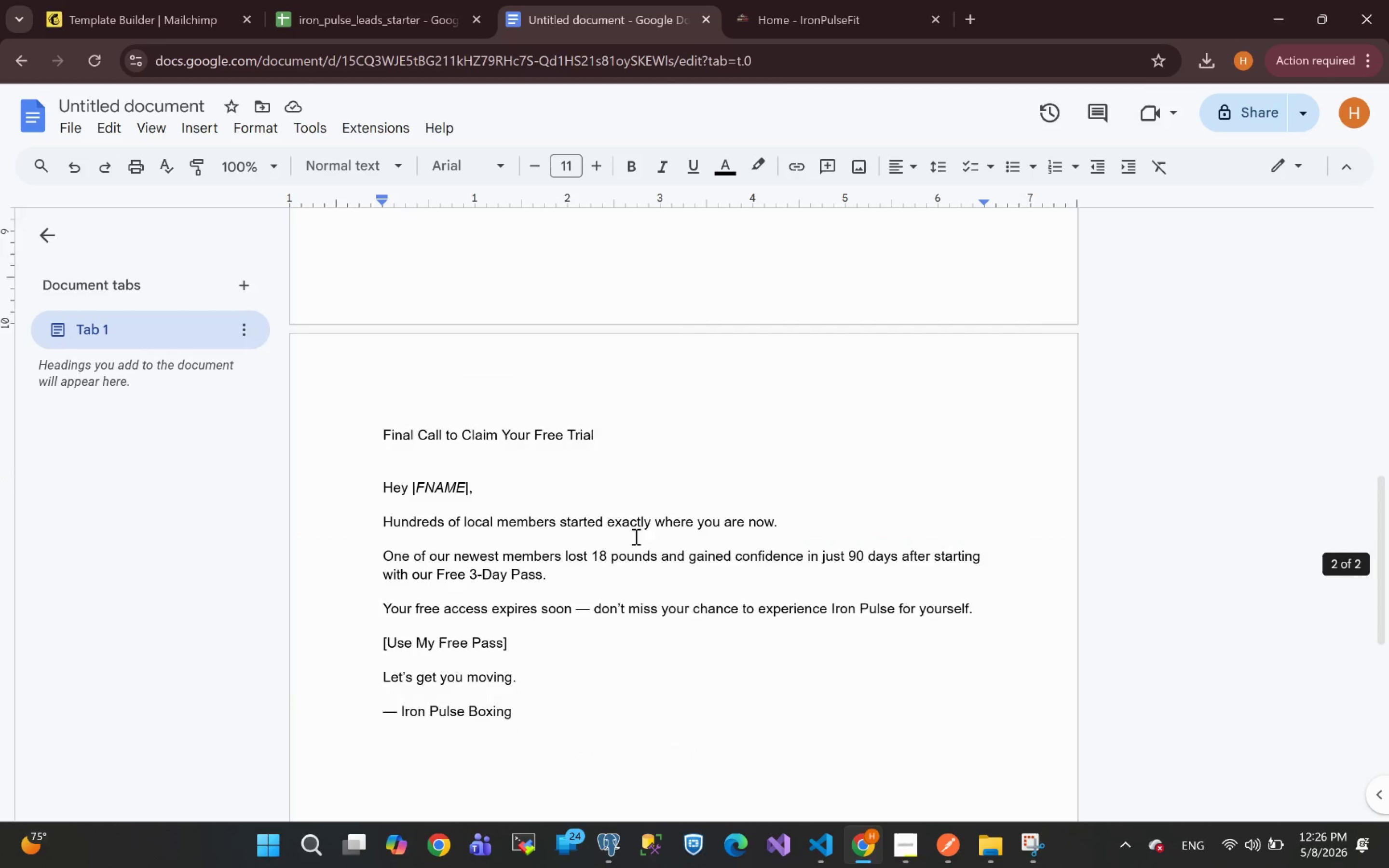 
left_click_drag(start_coordinate=[385, 420], to_coordinate=[1105, 513])
 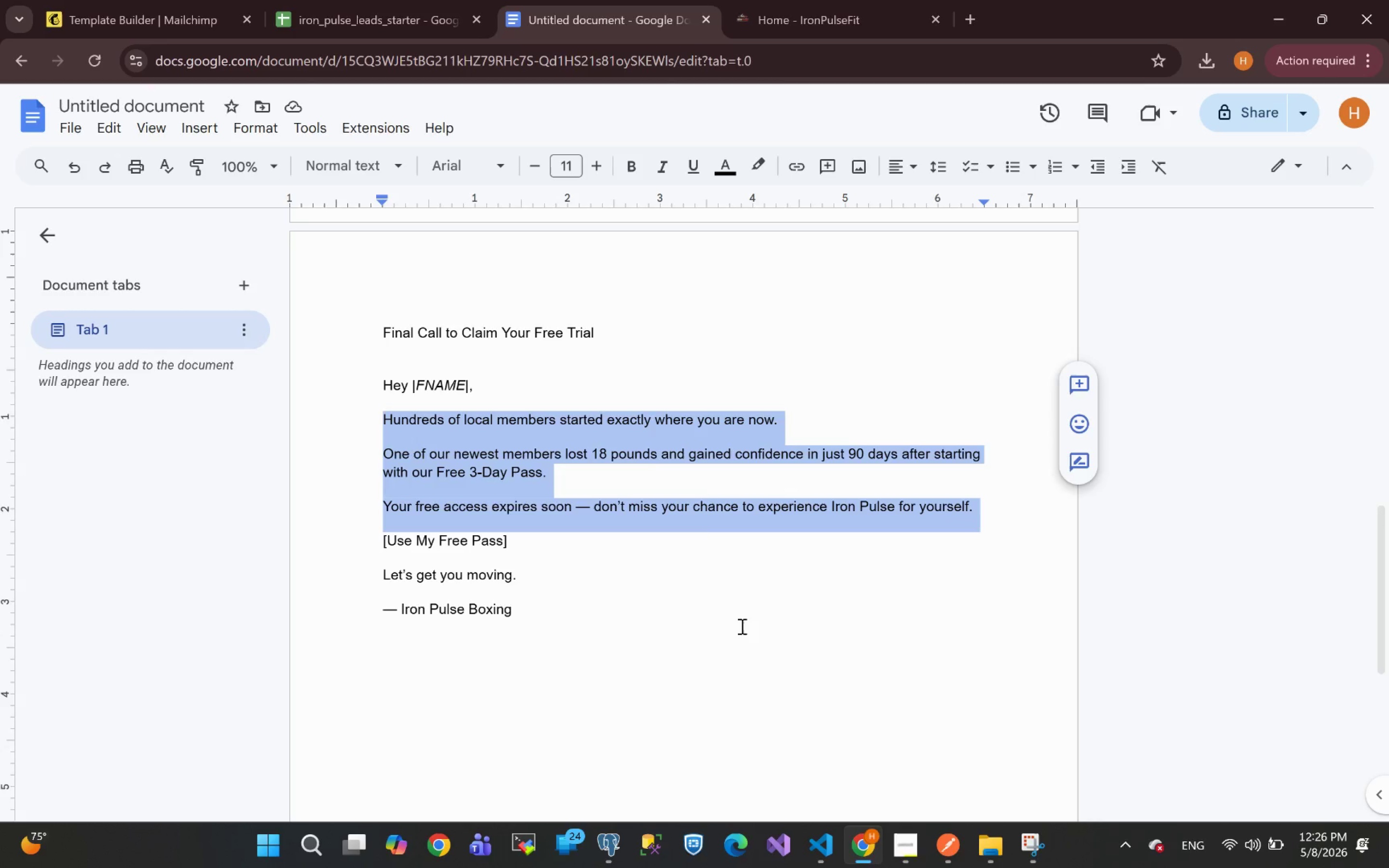 
key(Control+C)
 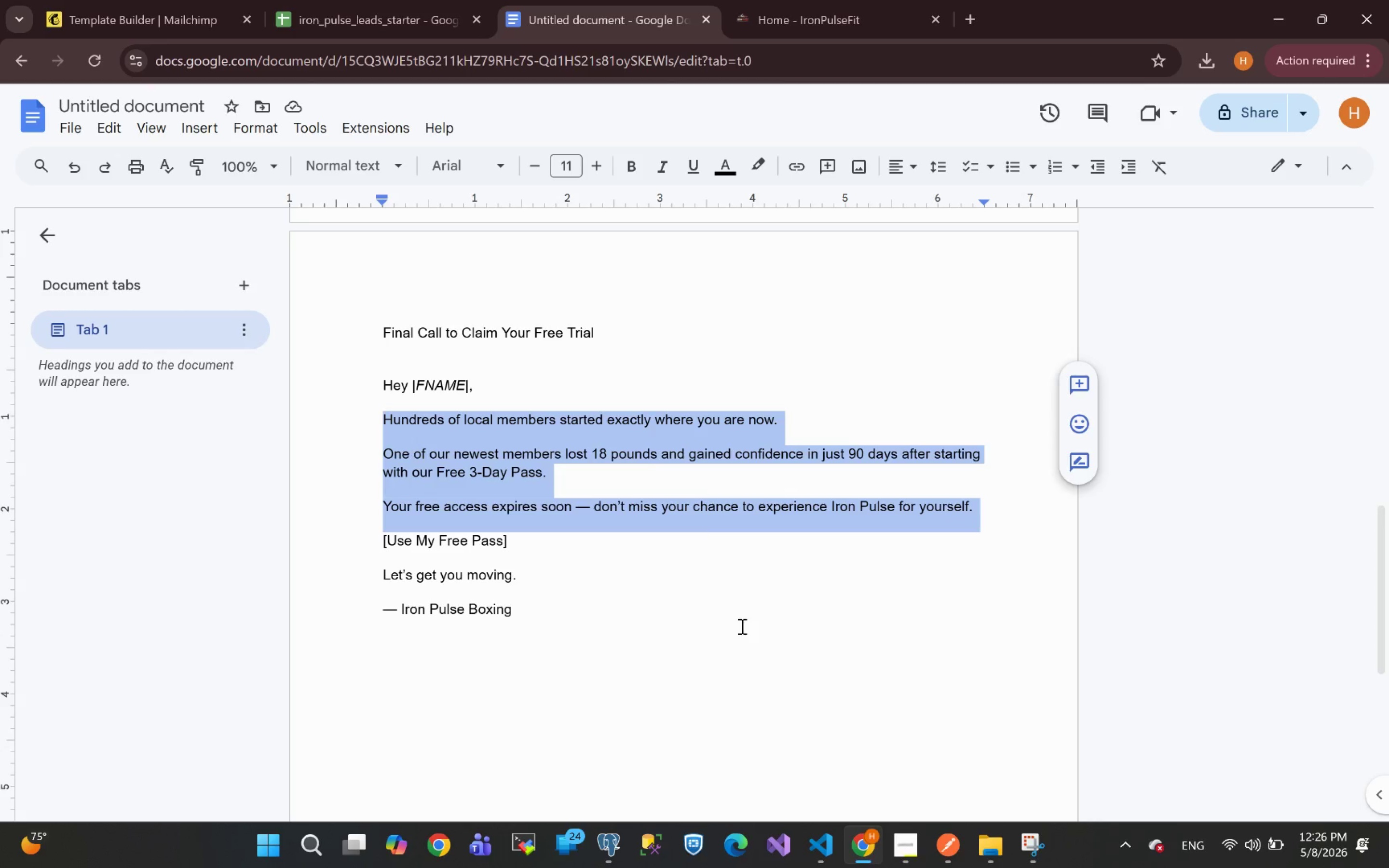 
key(Control+C)
 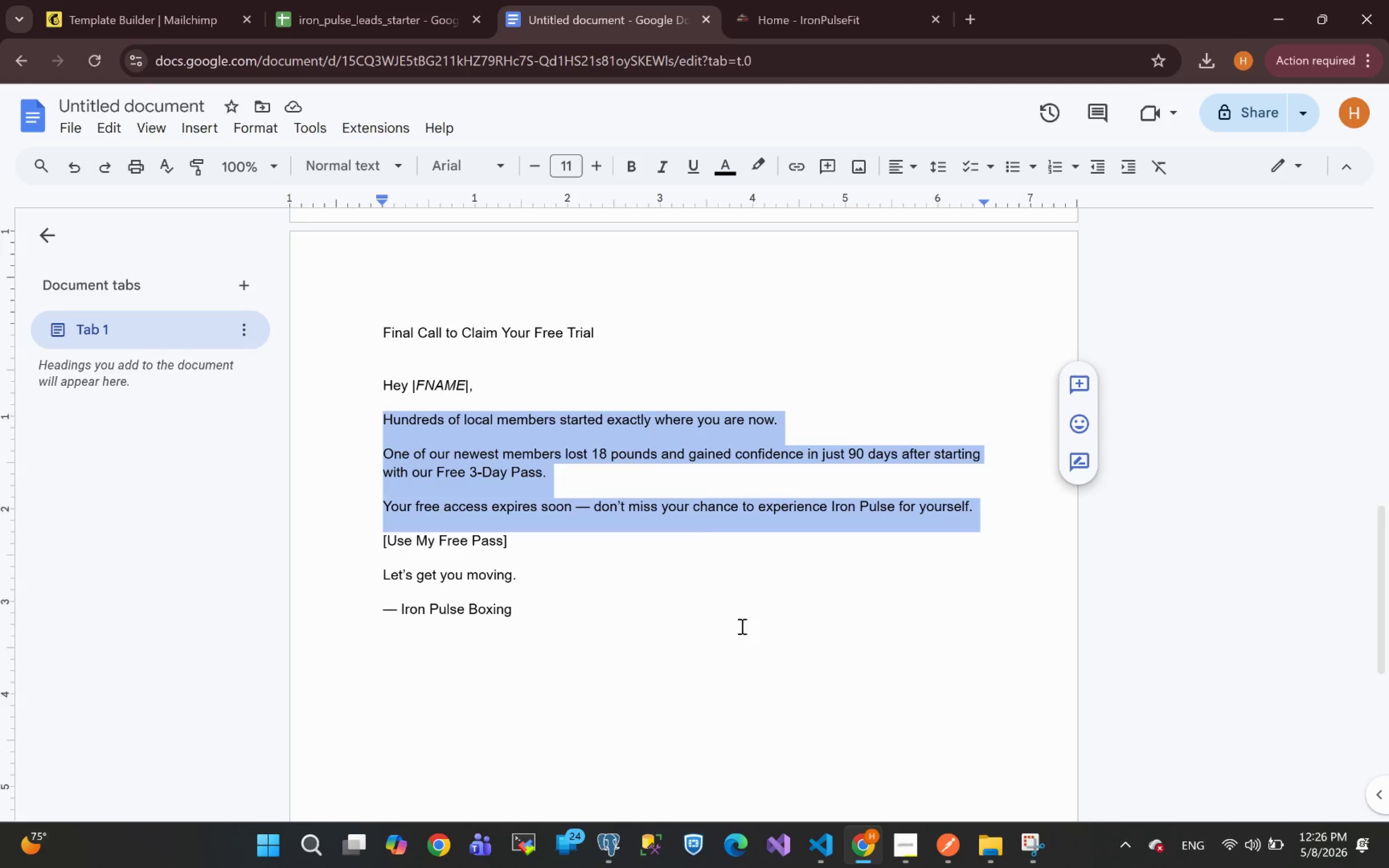 
key(Control+C)
 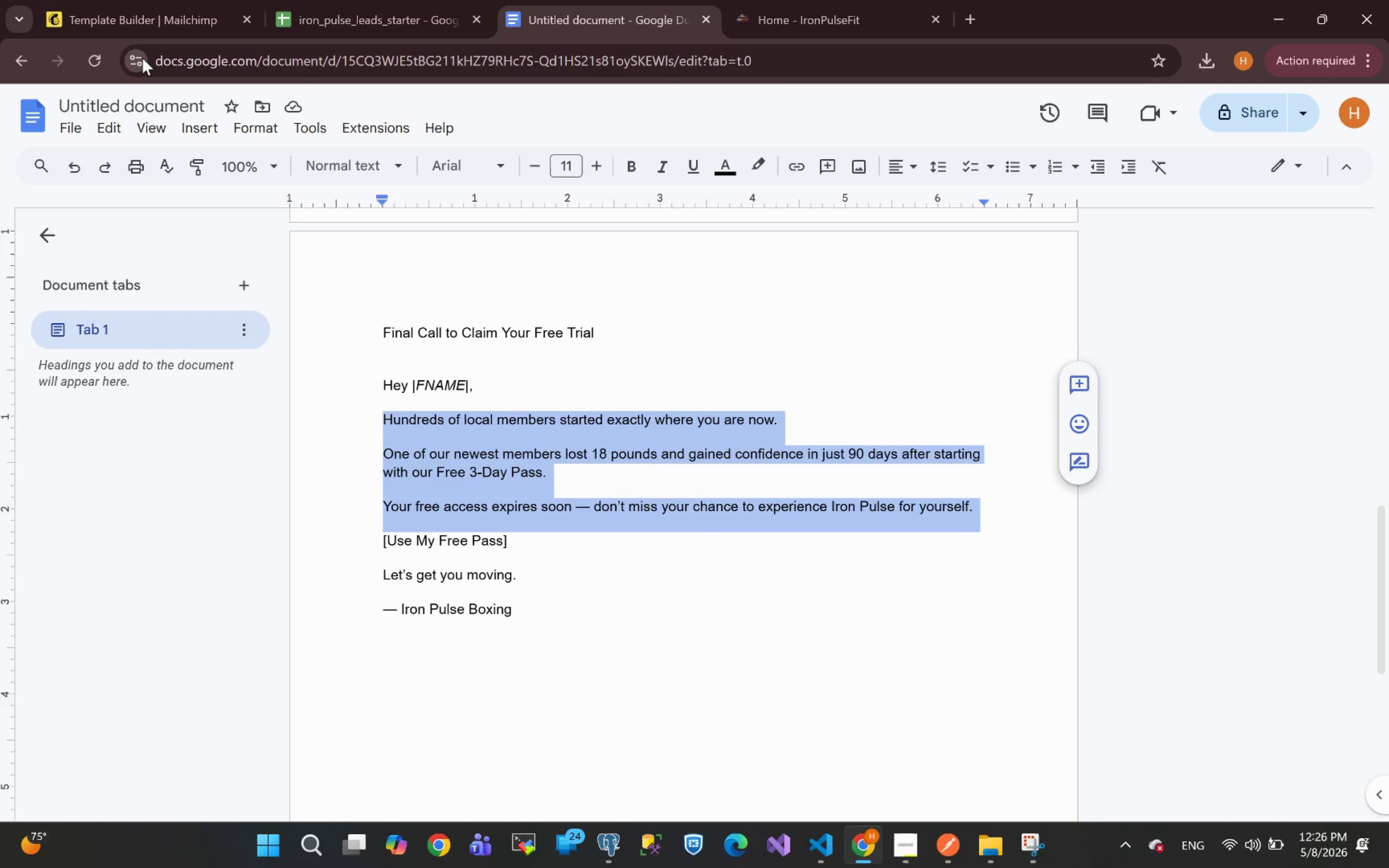 
left_click([131, 27])
 